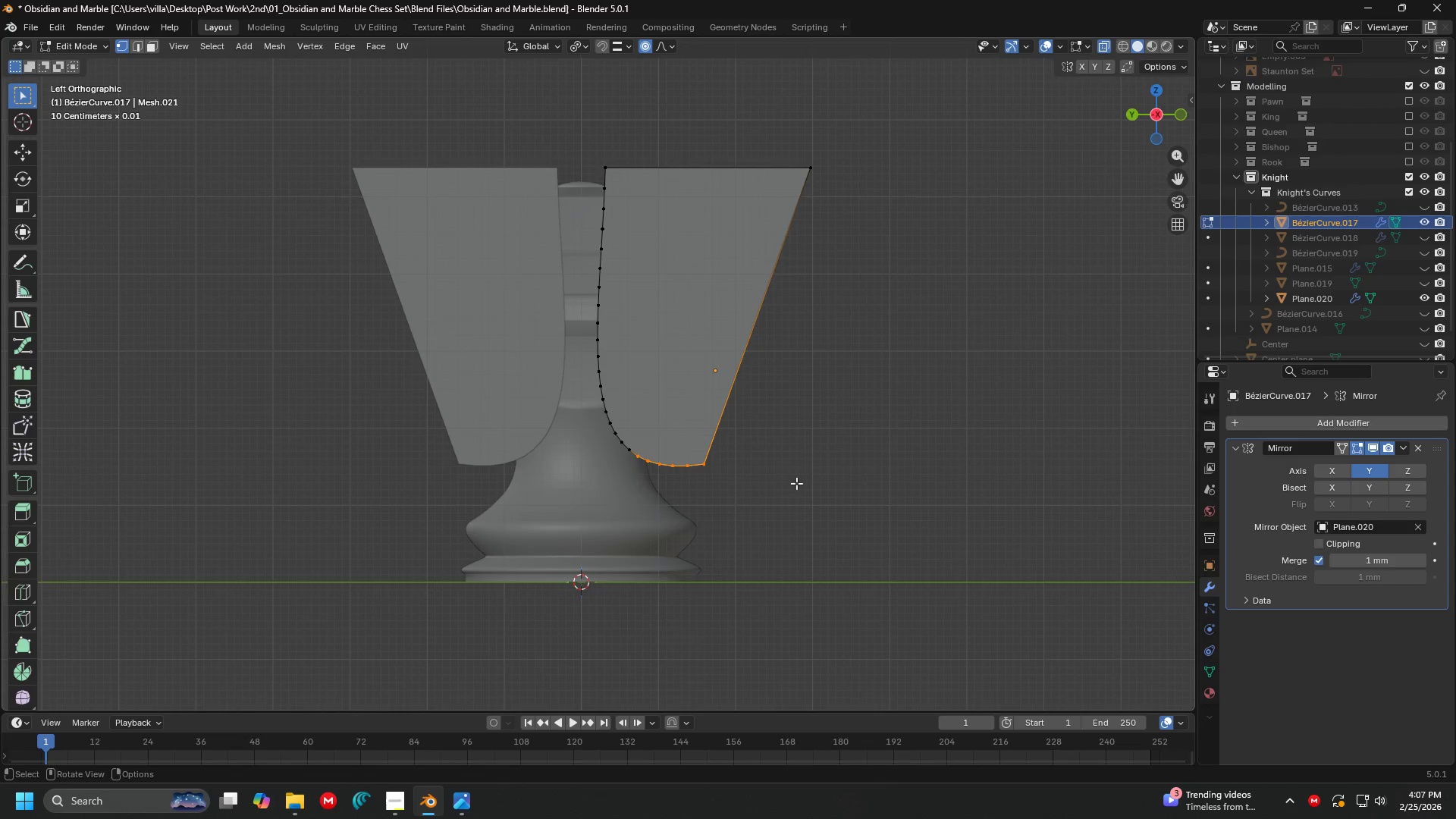 
key(Escape)
 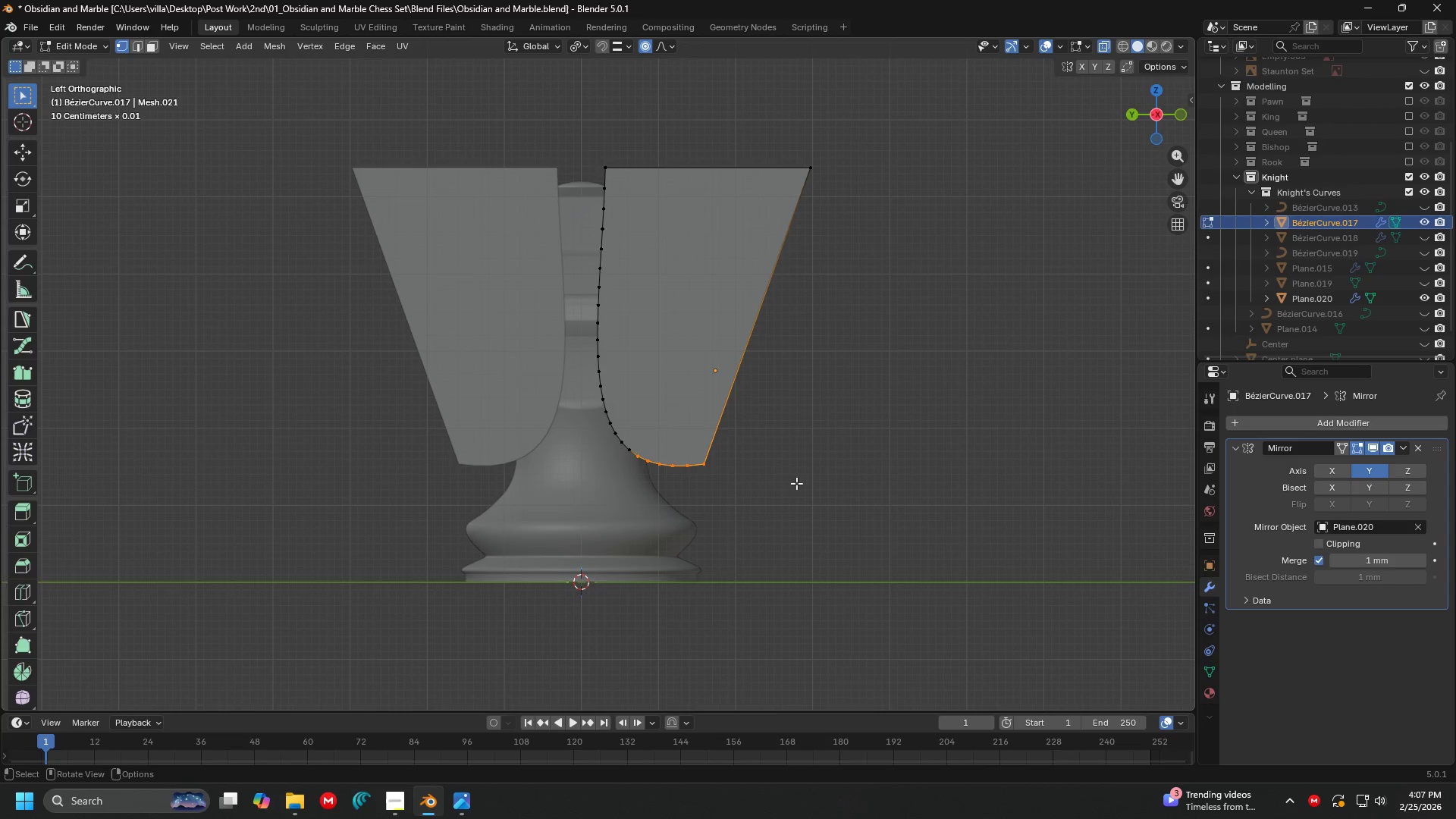 
key(Escape)
 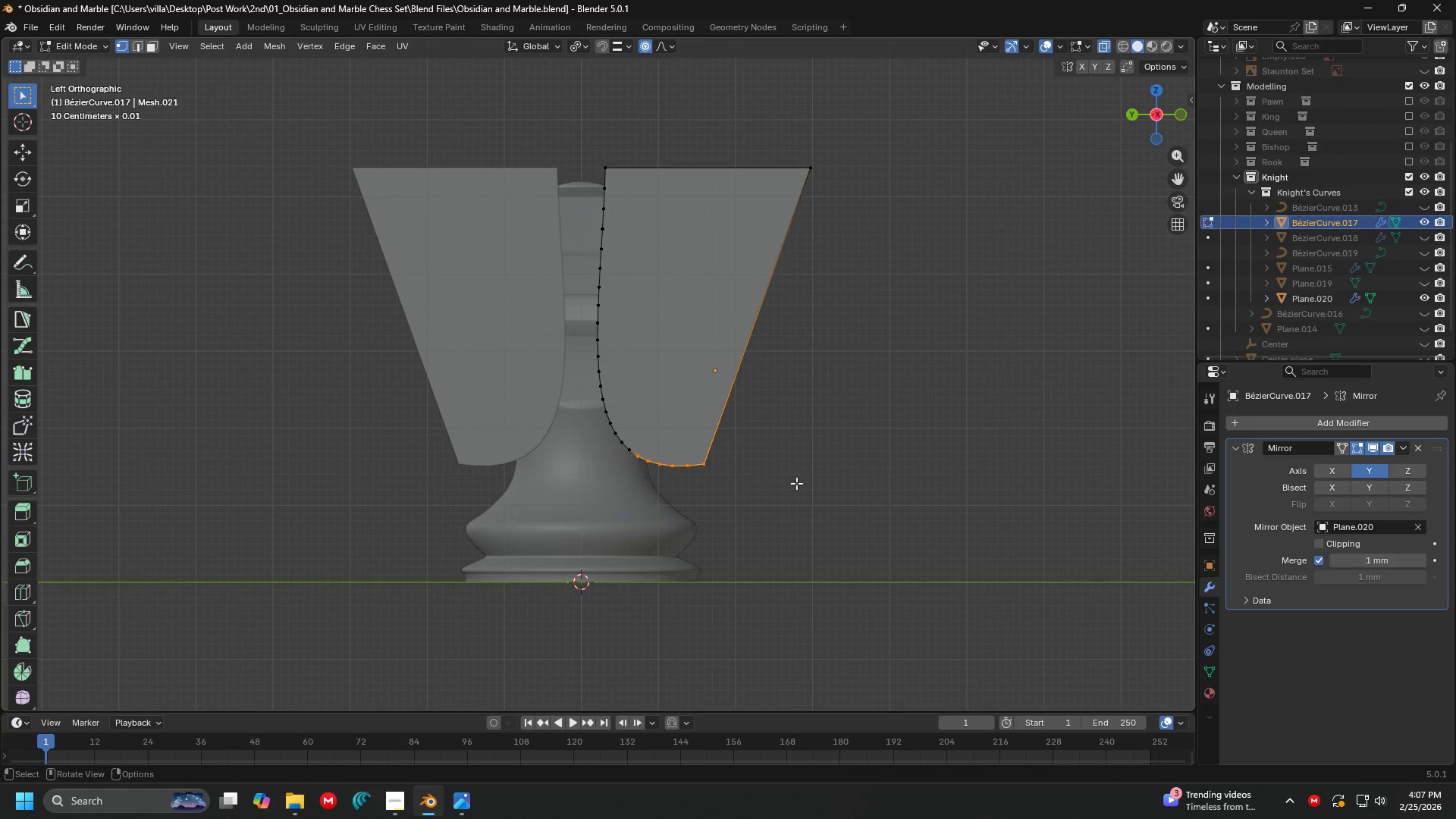 
key(Escape)
 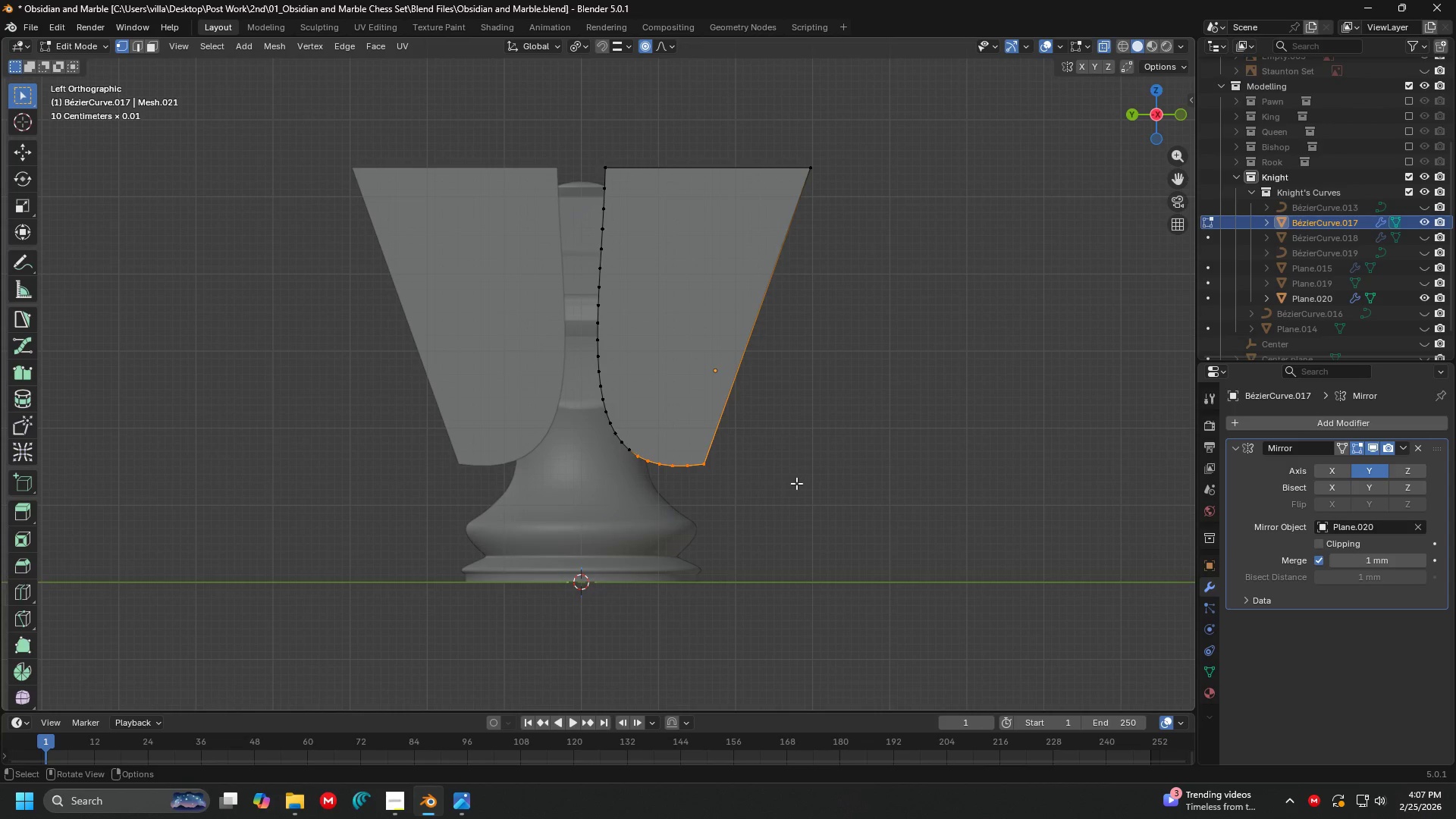 
key(Escape)
 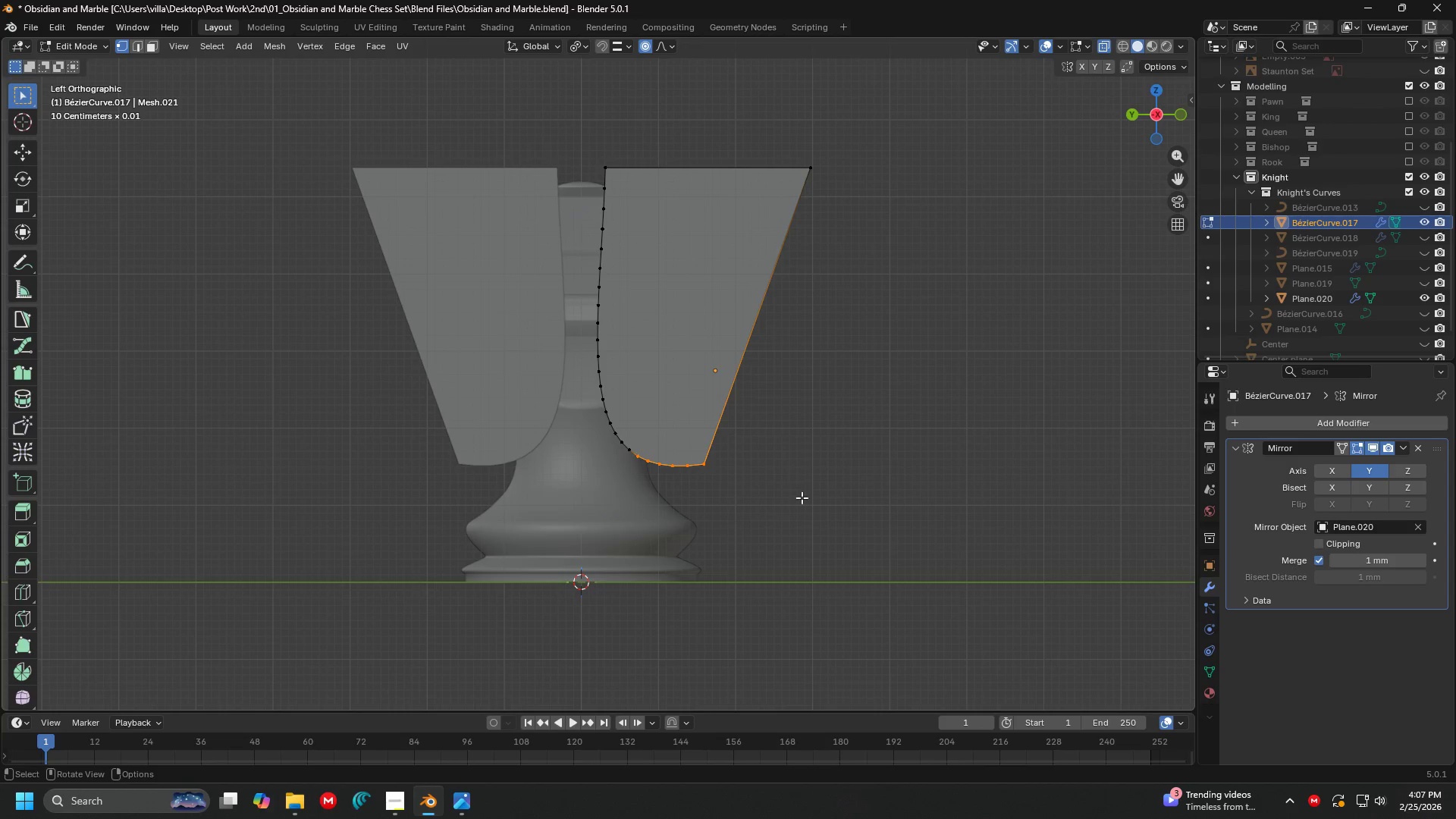 
key(Escape)
 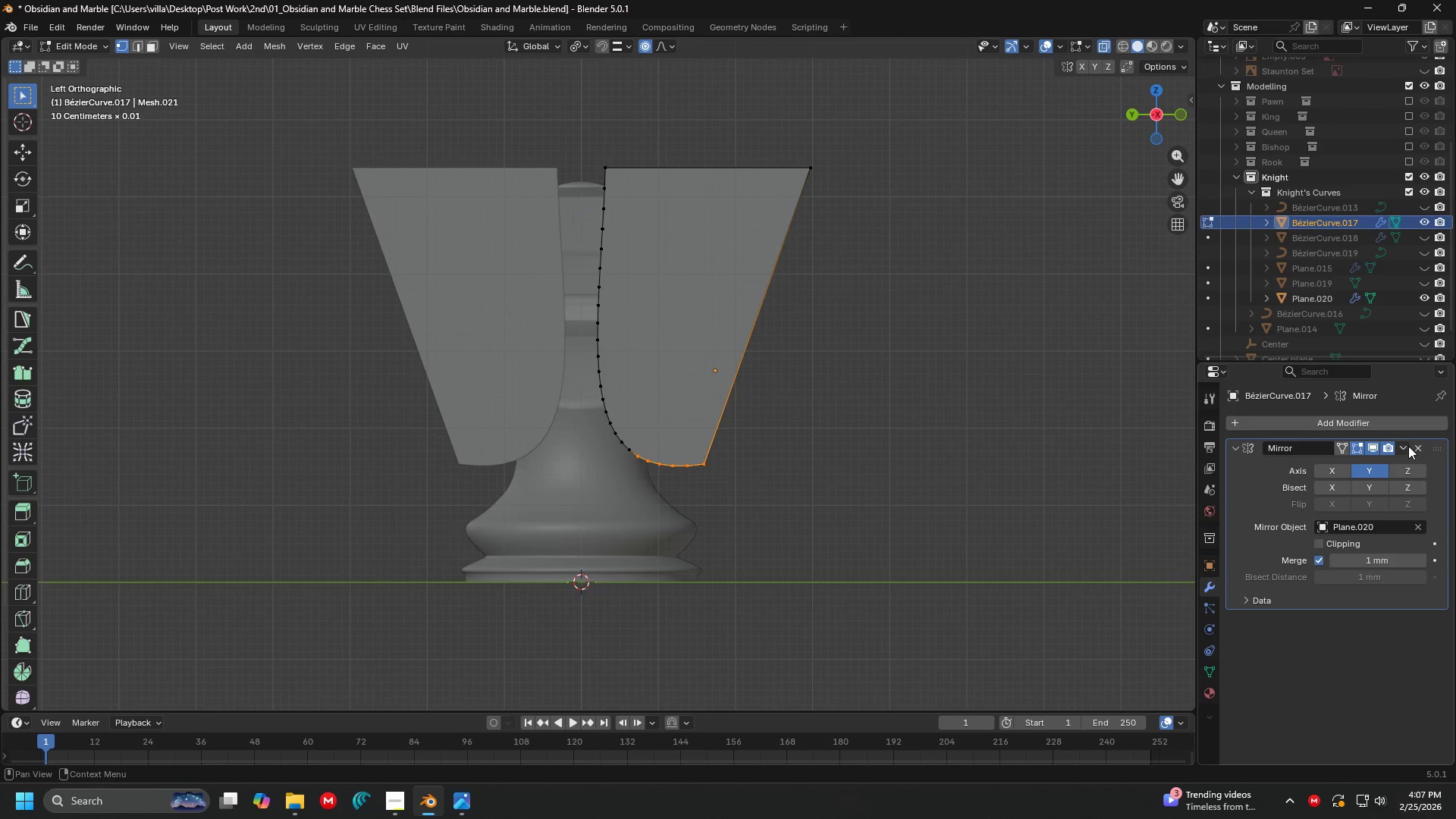 
scroll: coordinate [664, 438], scroll_direction: up, amount: 1.0
 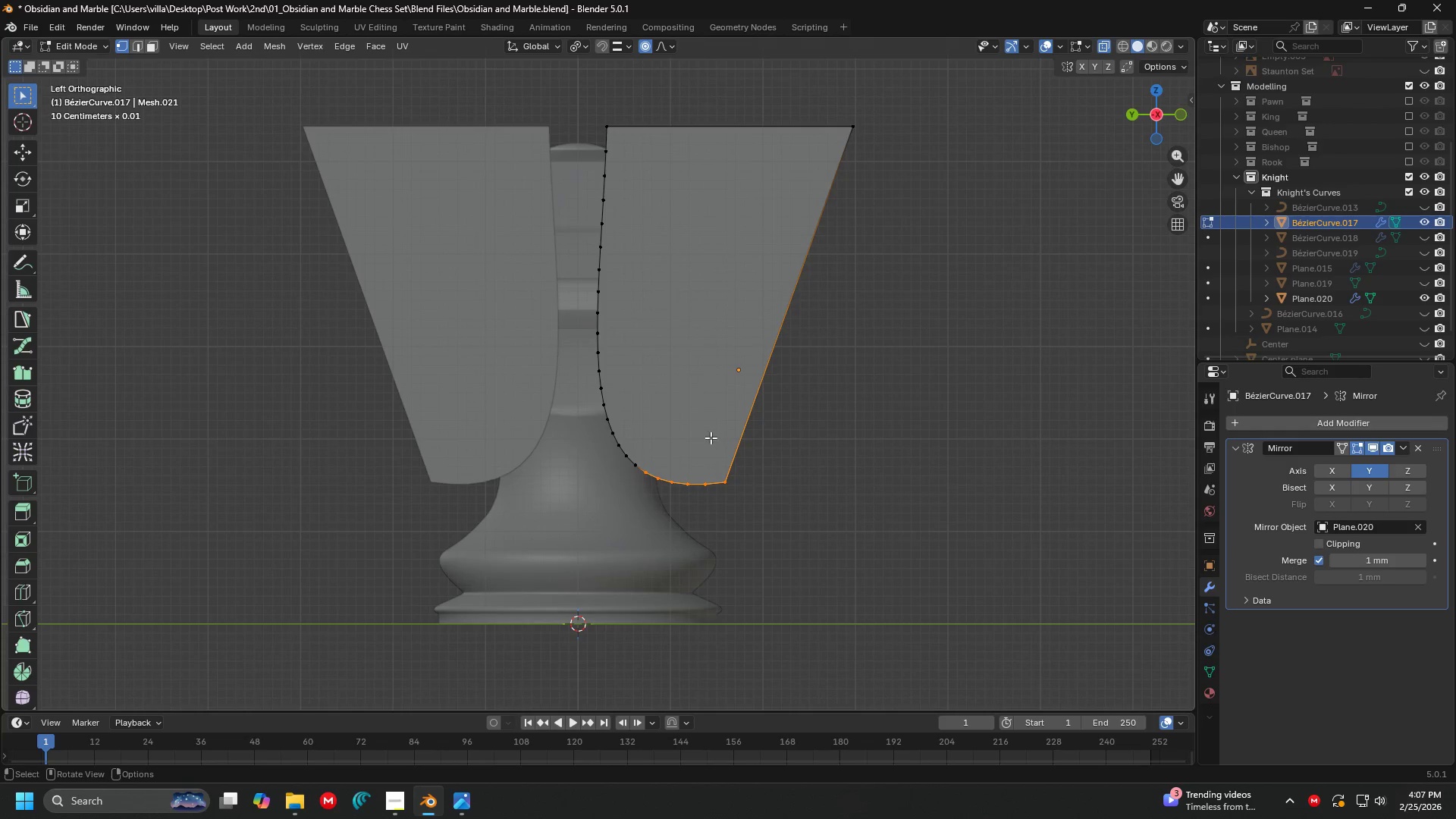 
key(Tab)
 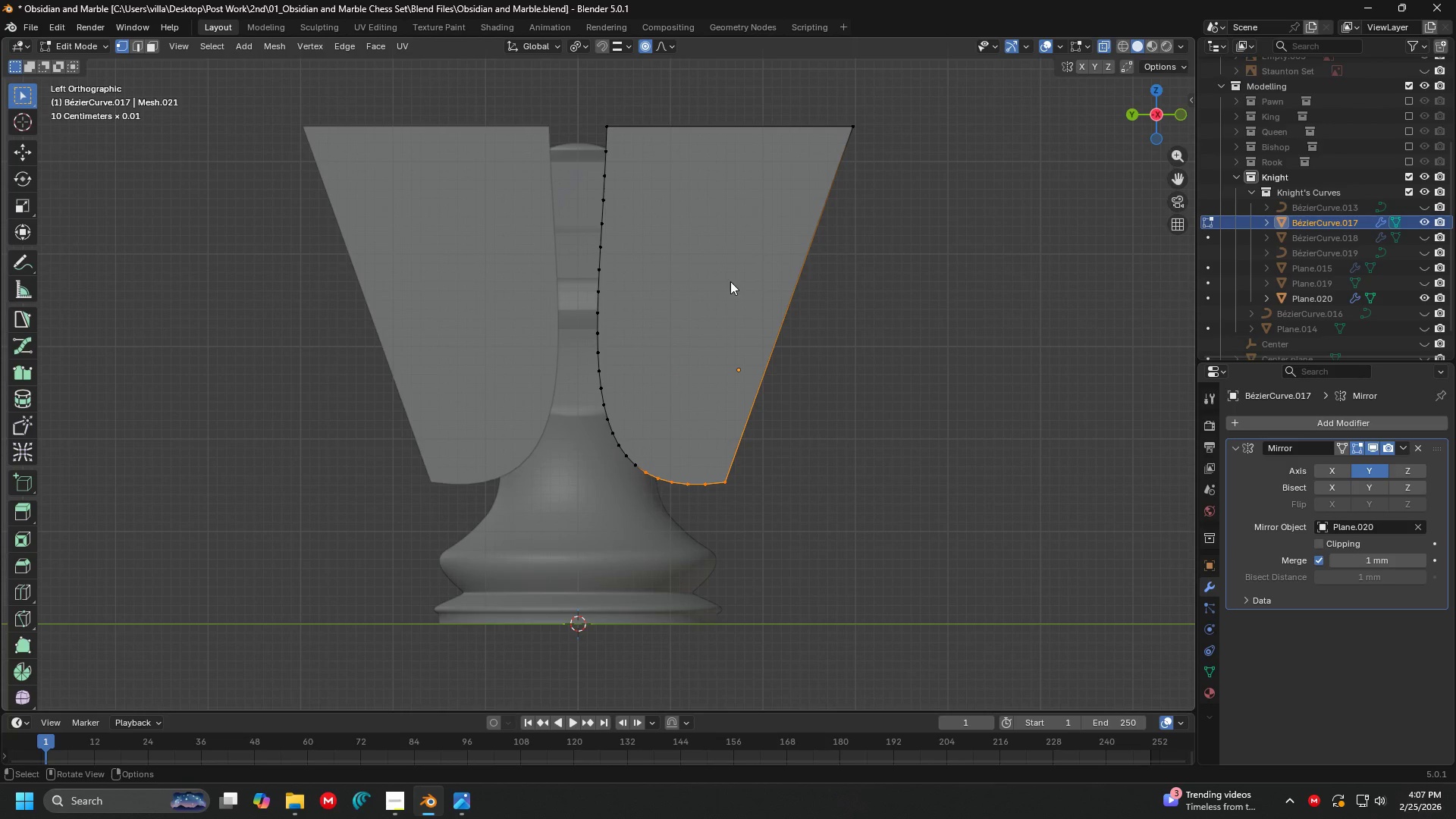 
left_click([730, 281])
 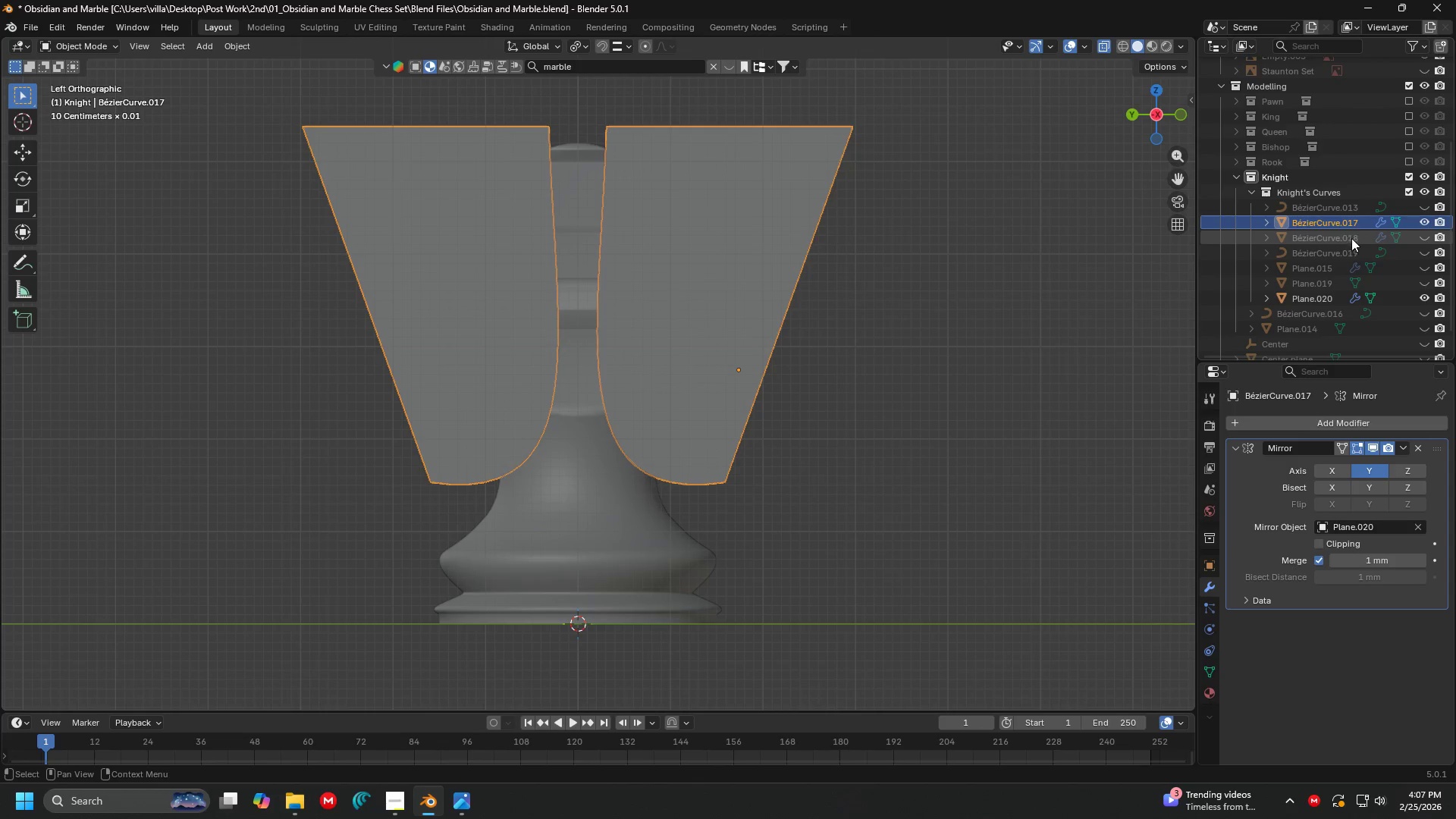 
left_click([1421, 240])
 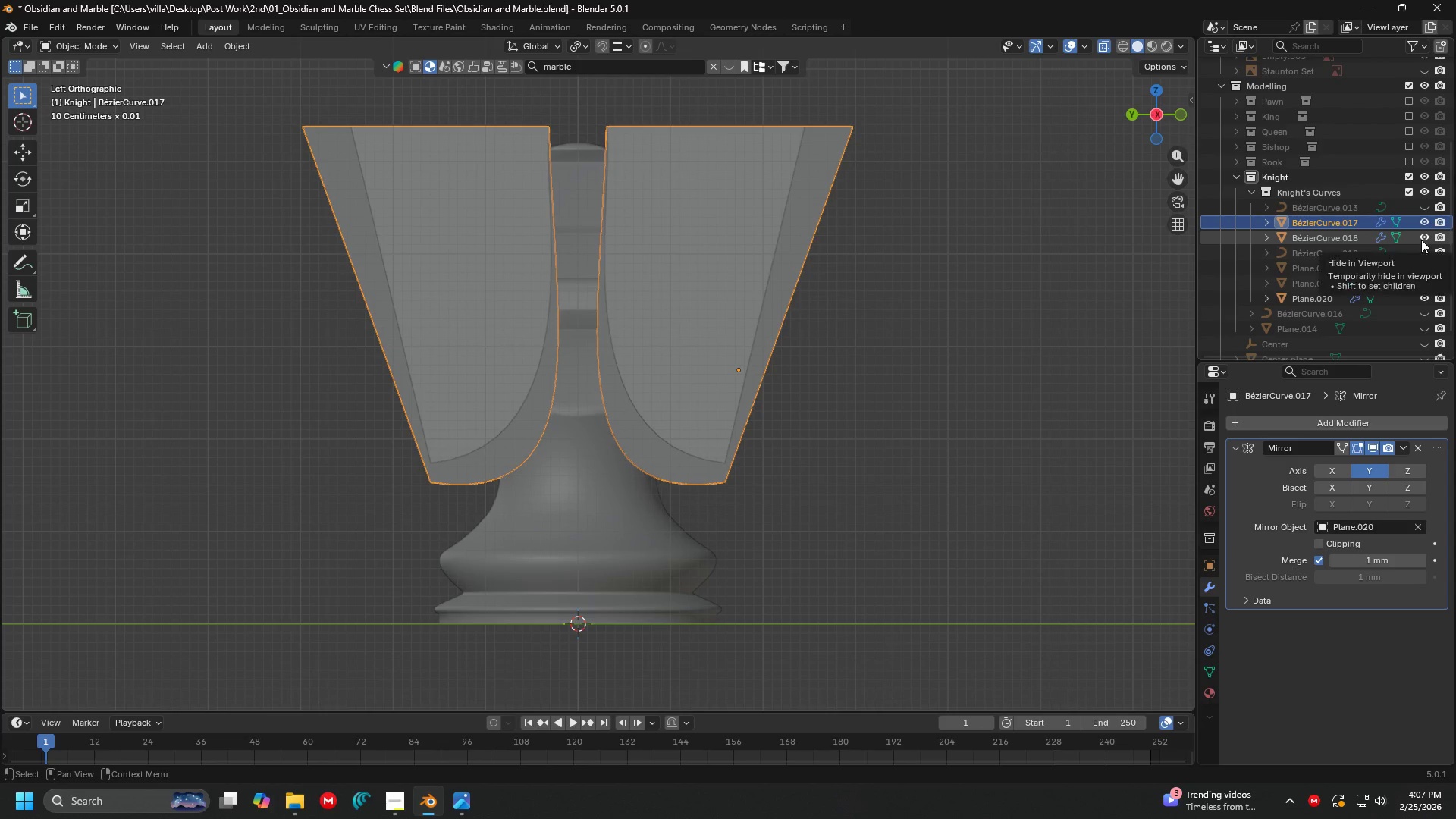 
left_click([1421, 240])
 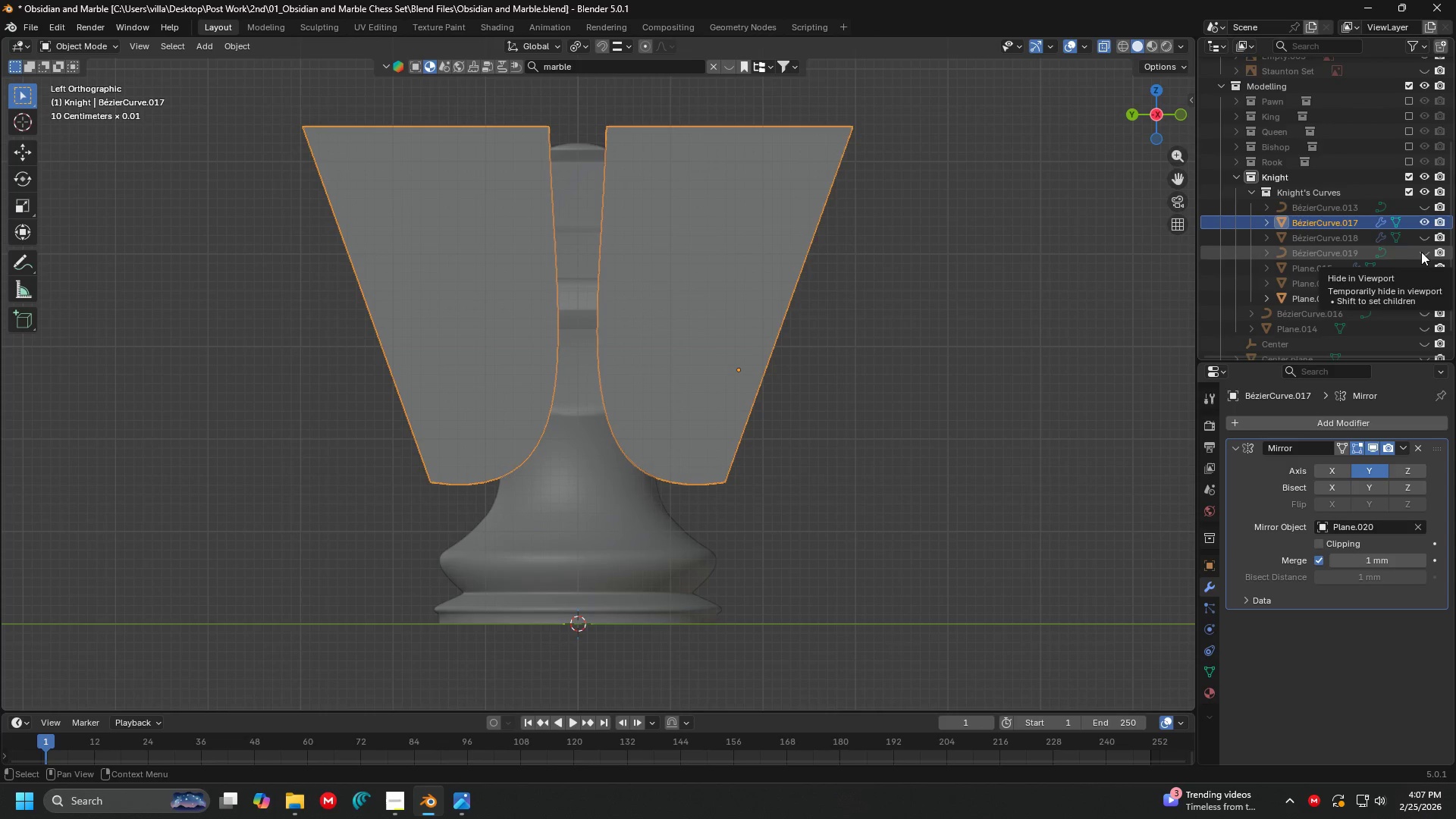 
left_click([1422, 251])
 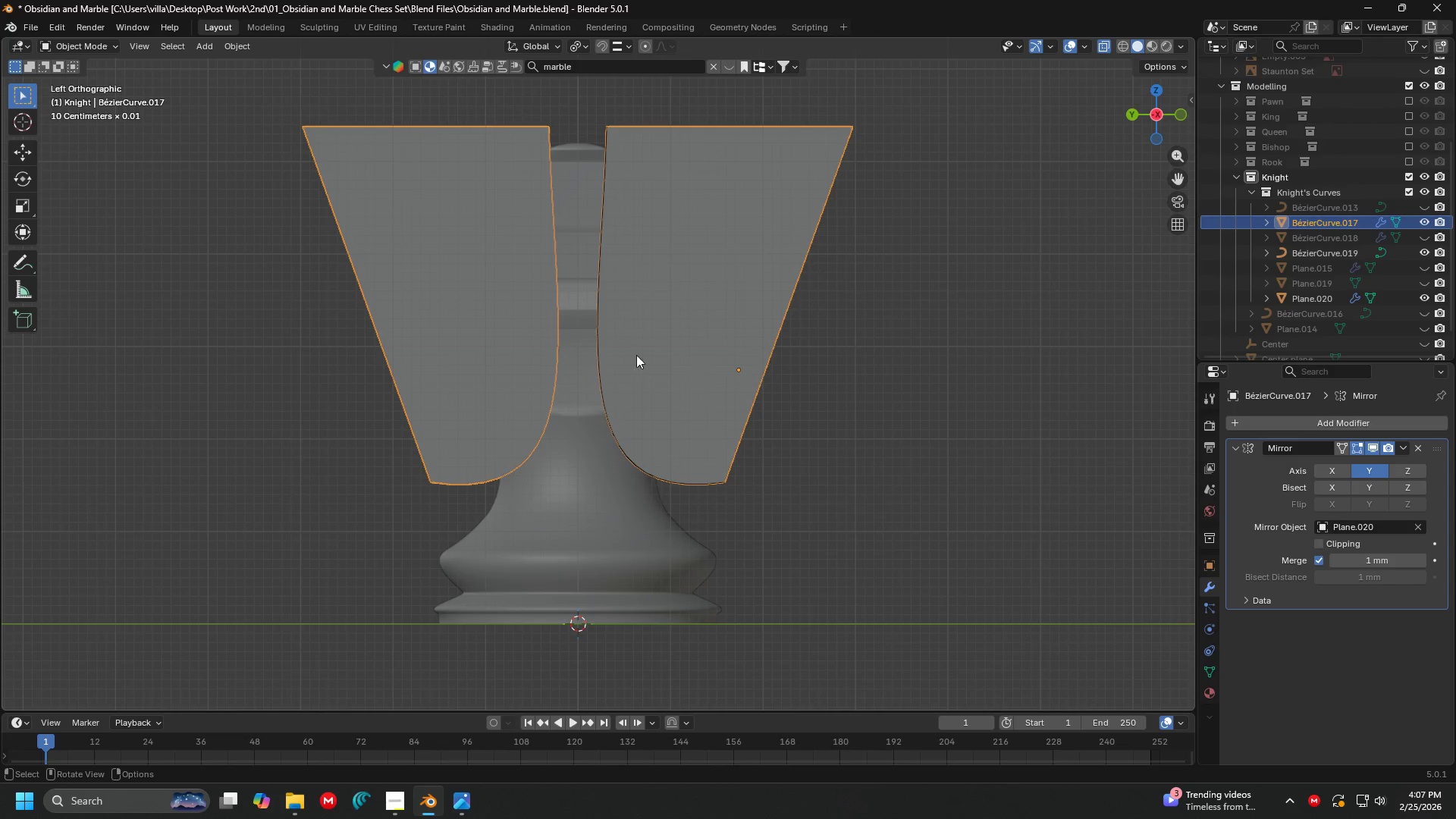 
left_click([601, 353])
 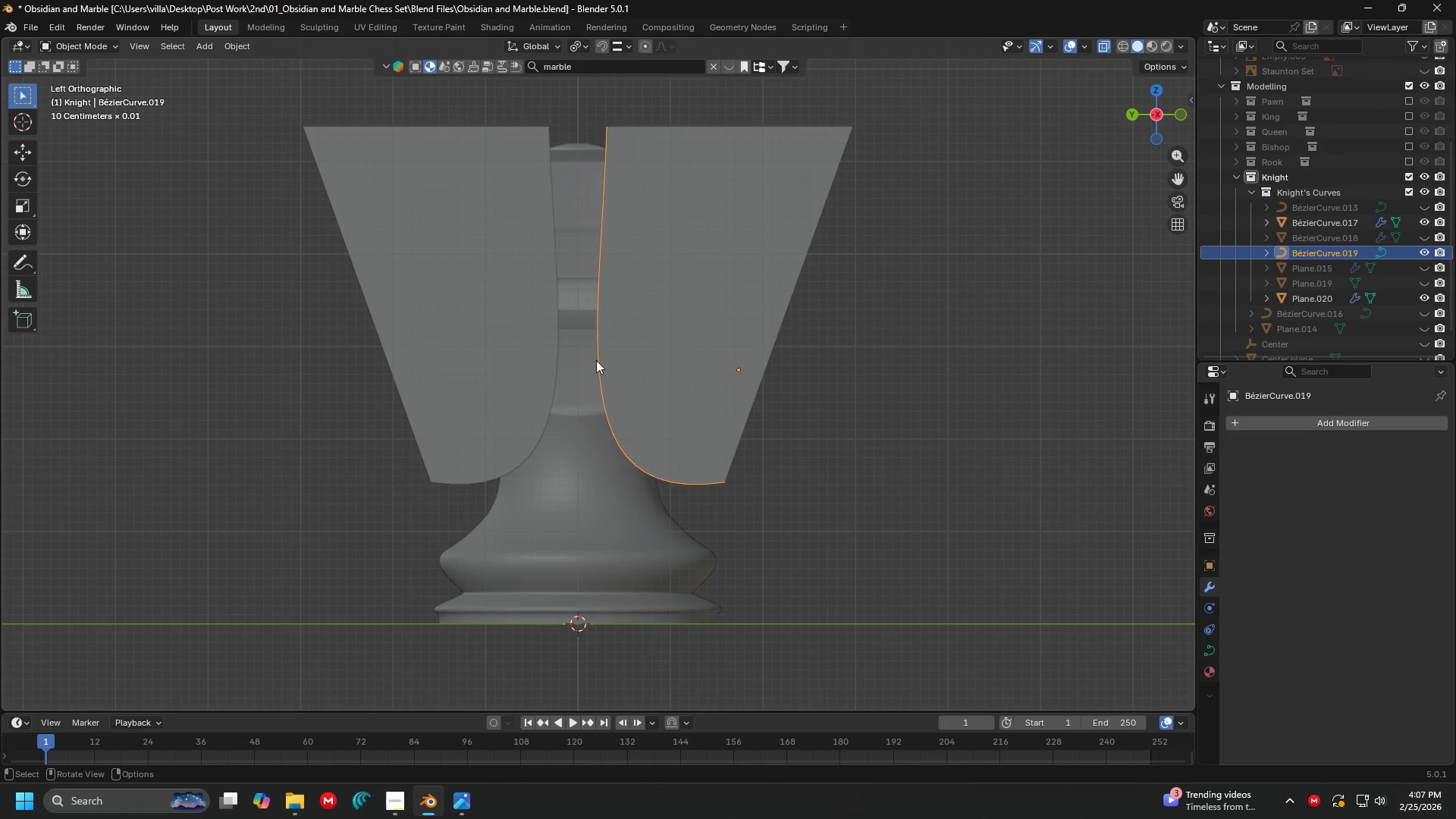 
key(Tab)
 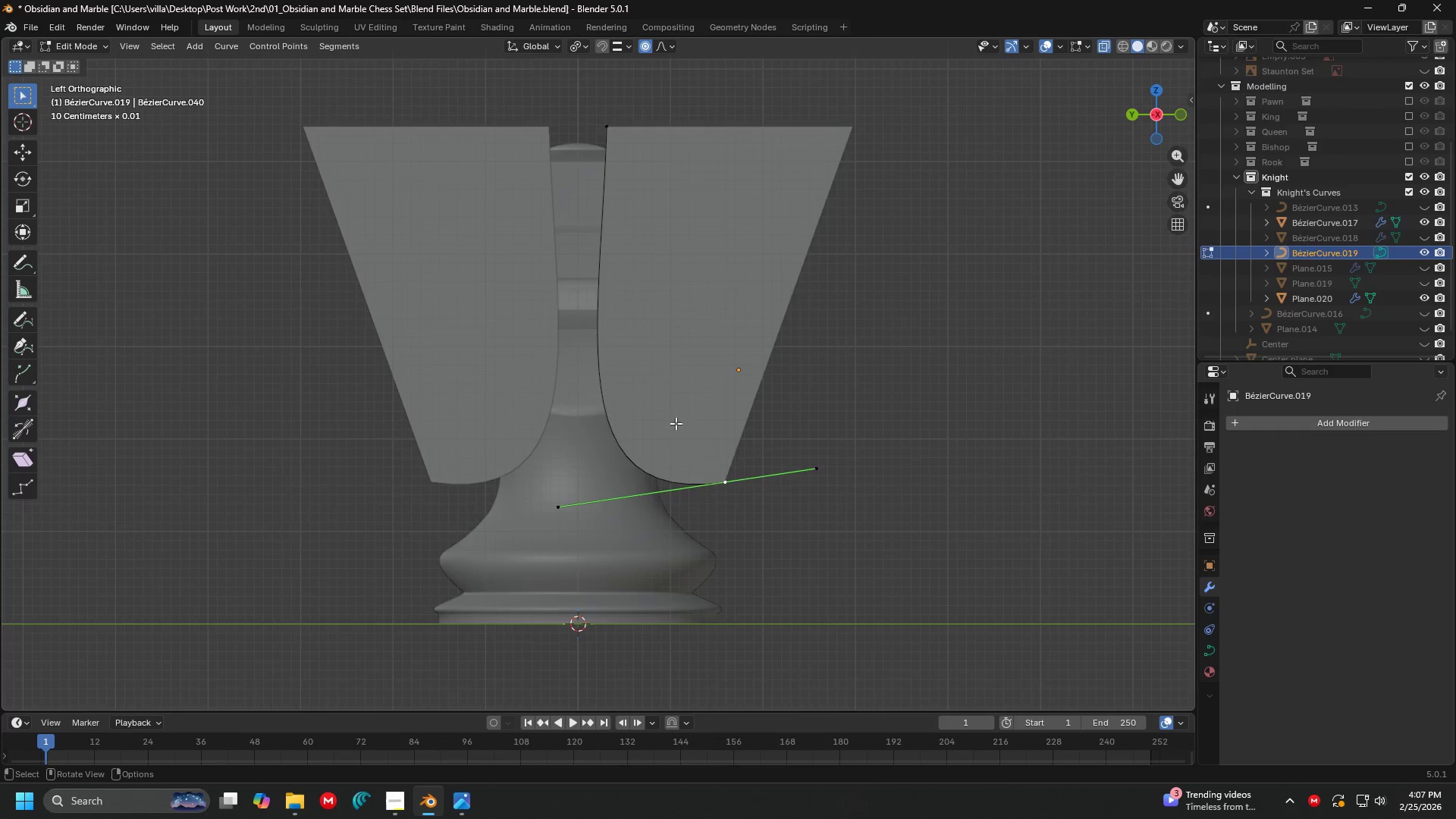 
left_click([751, 516])
 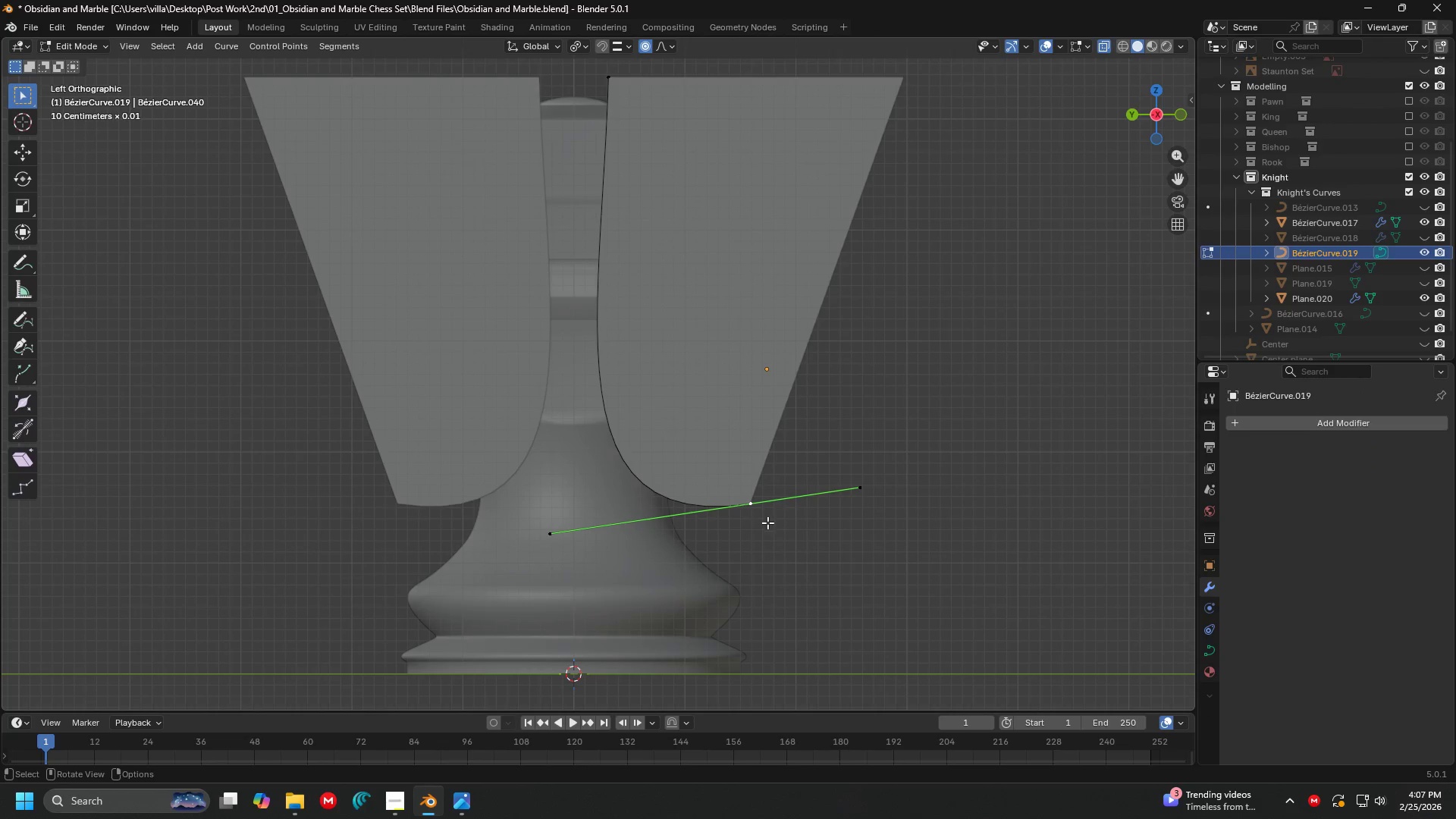 
scroll: coordinate [692, 453], scroll_direction: up, amount: 1.0
 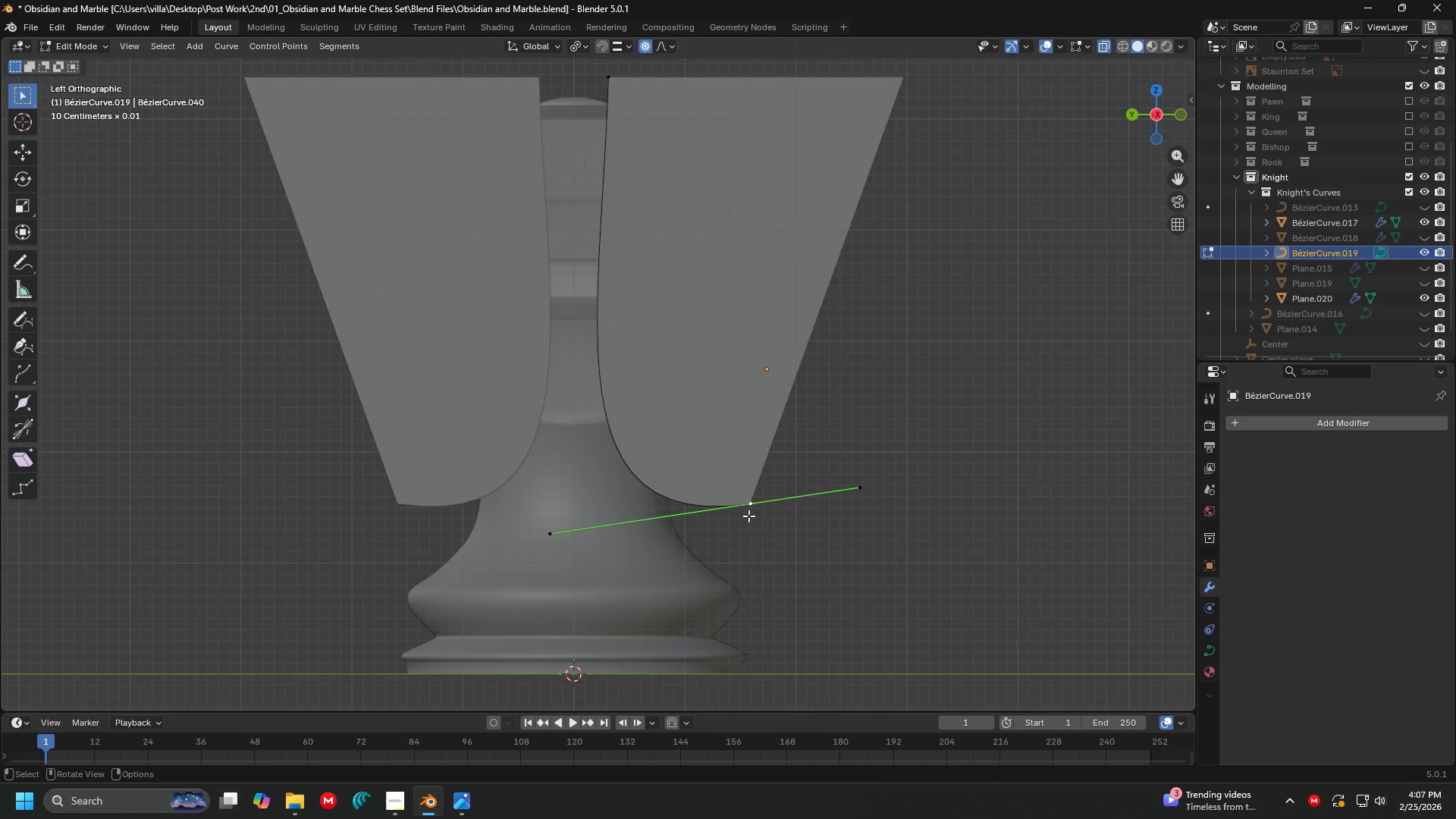 
key(G)
 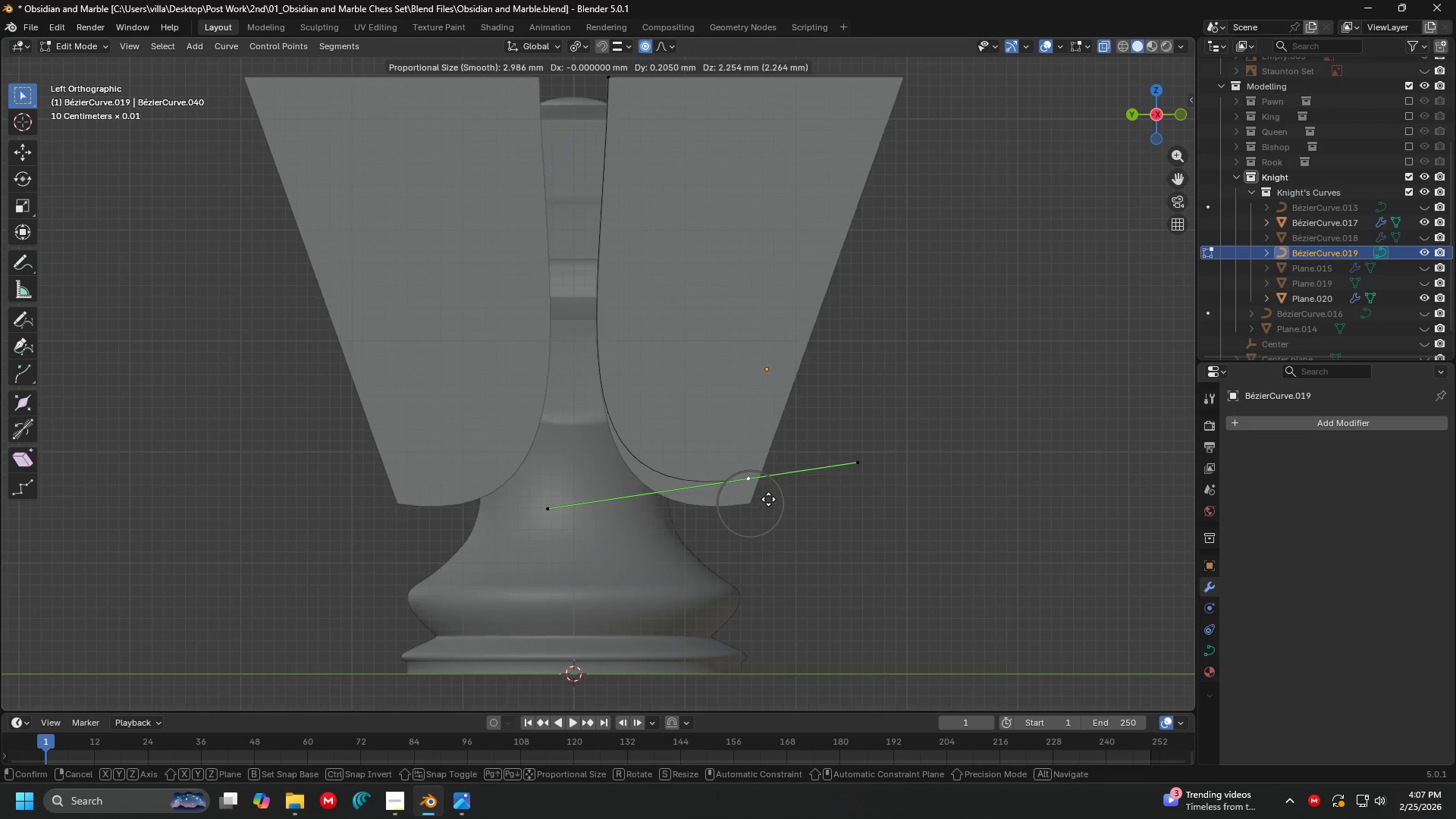 
left_click([770, 496])
 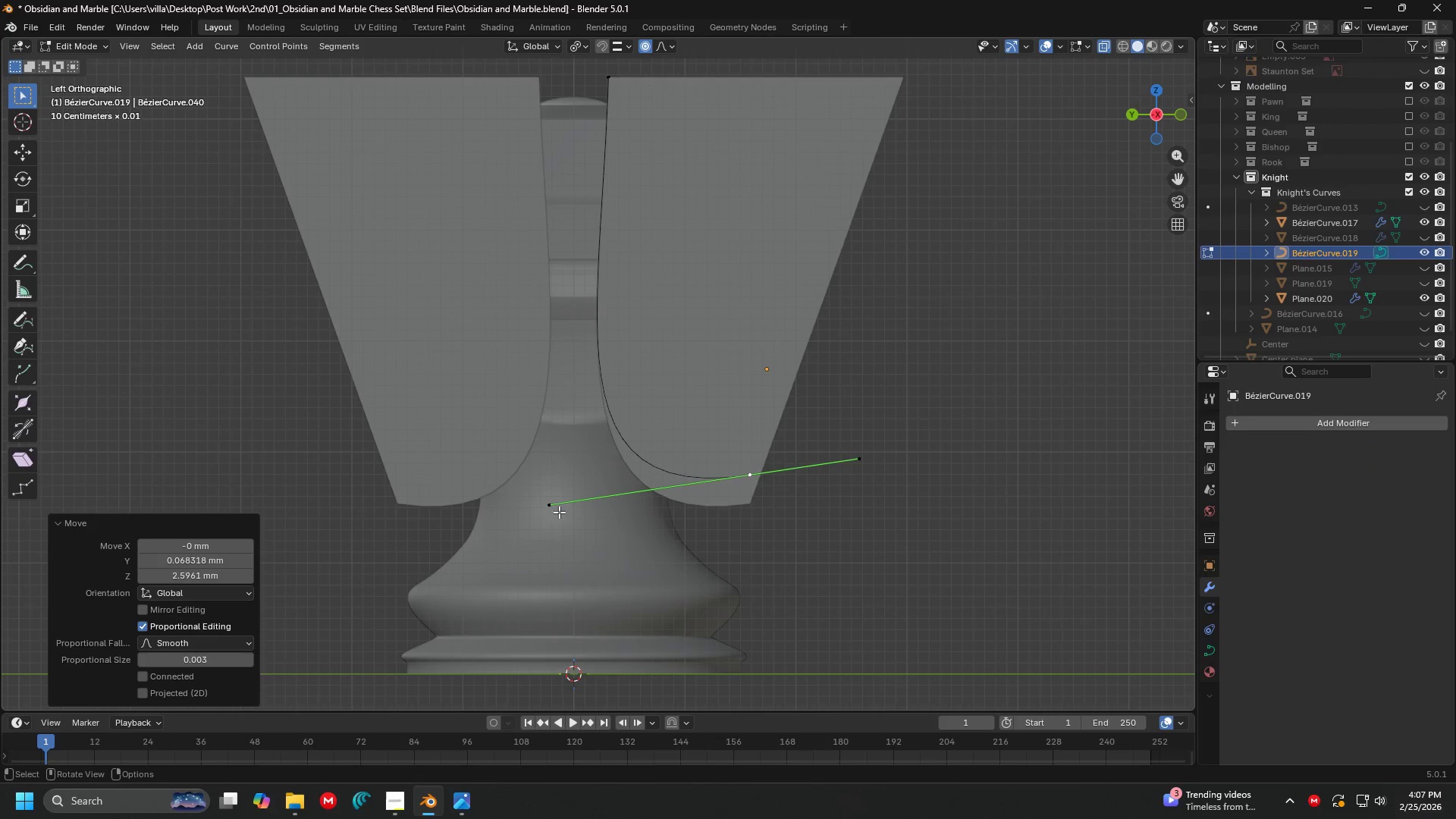 
left_click([549, 522])
 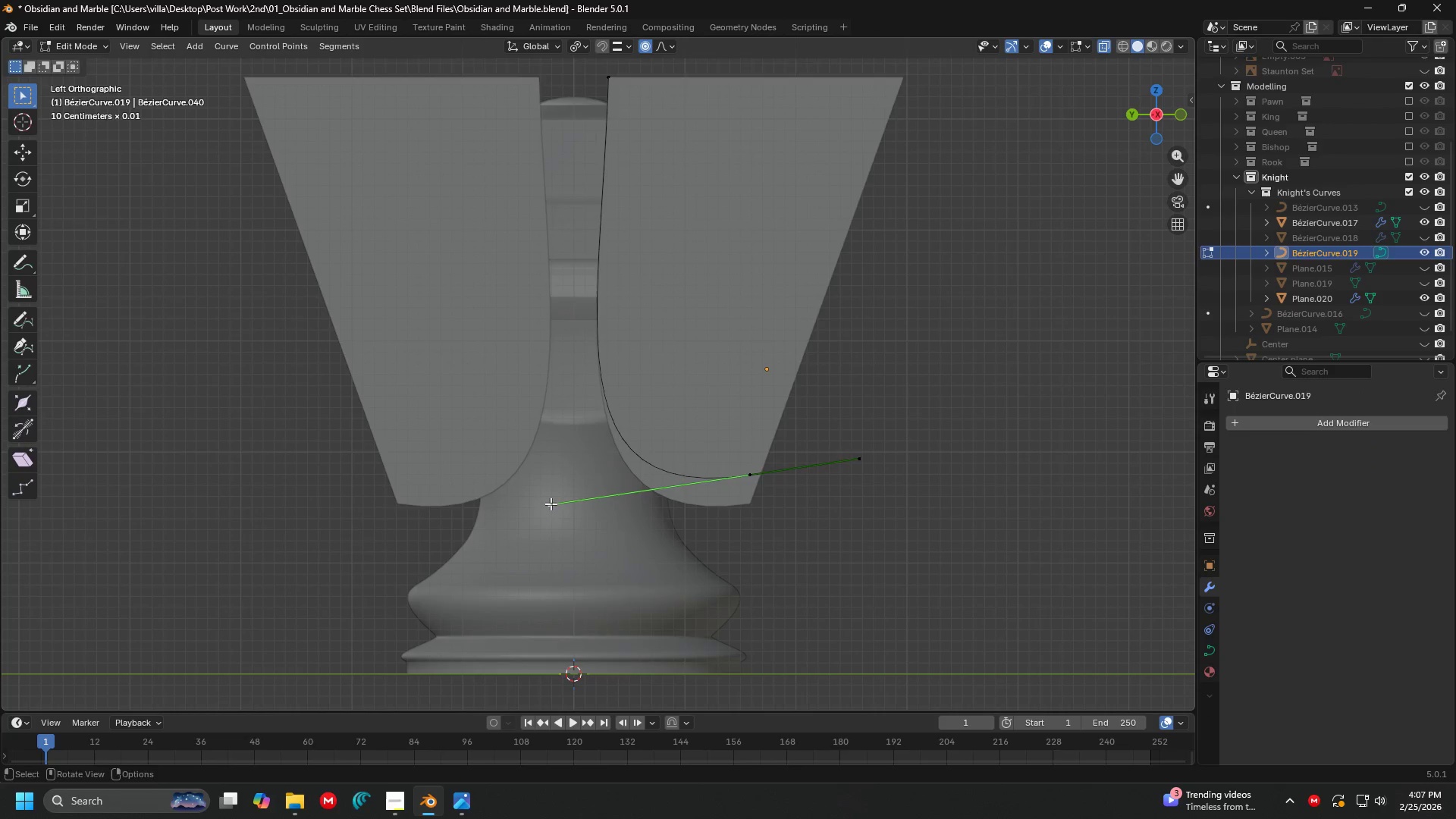 
key(G)
 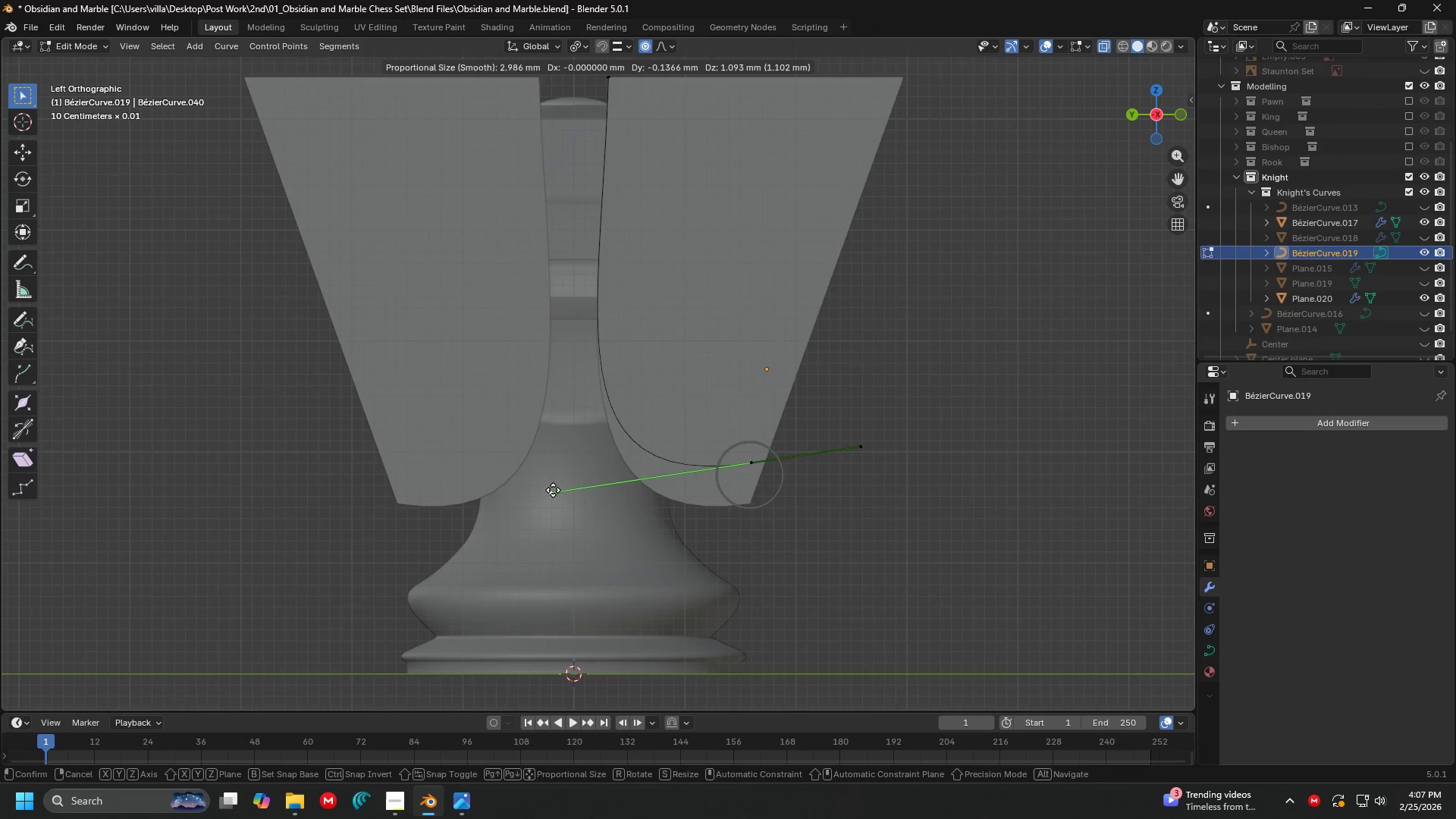 
key(Escape)
 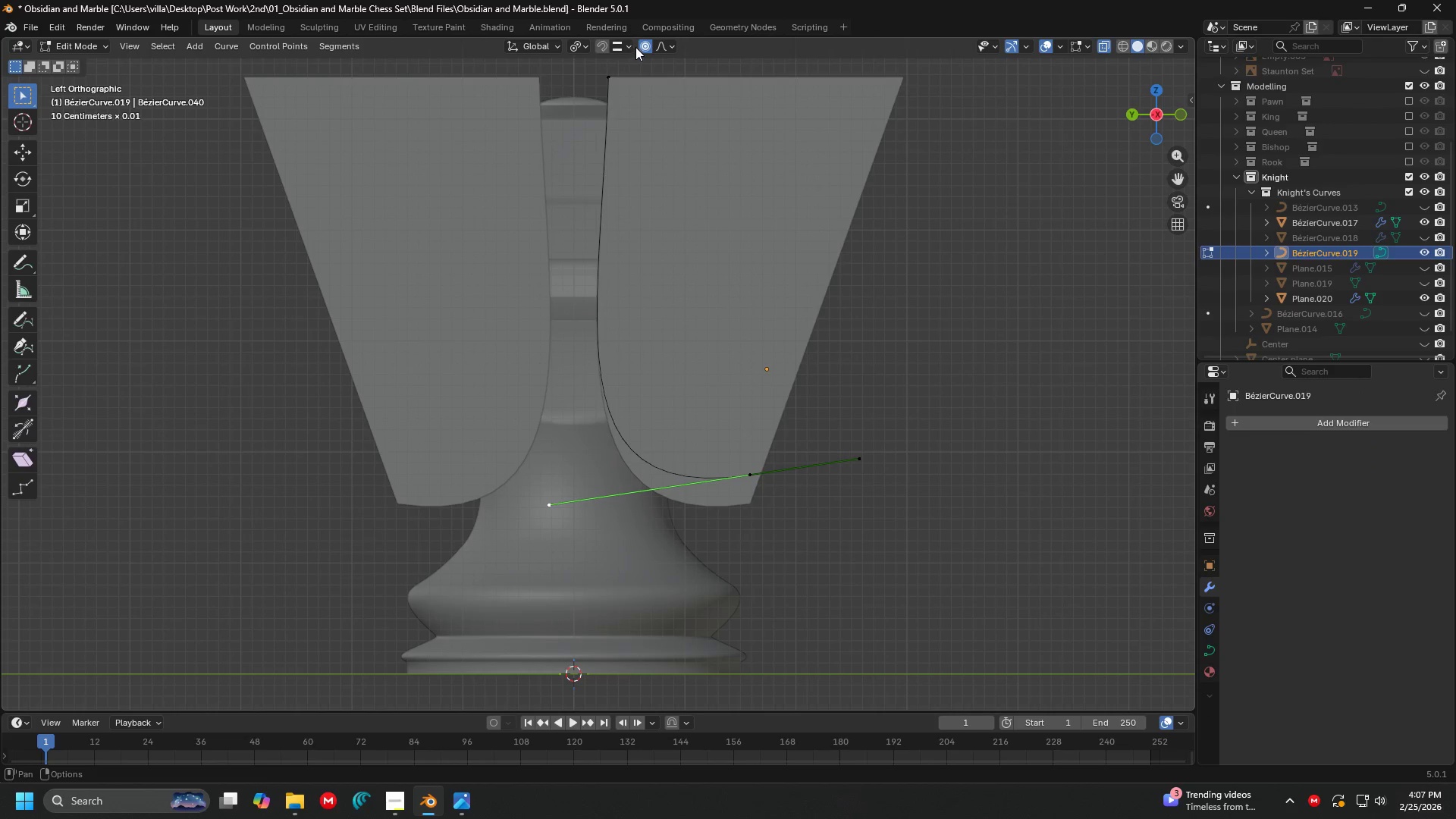 
left_click([641, 46])
 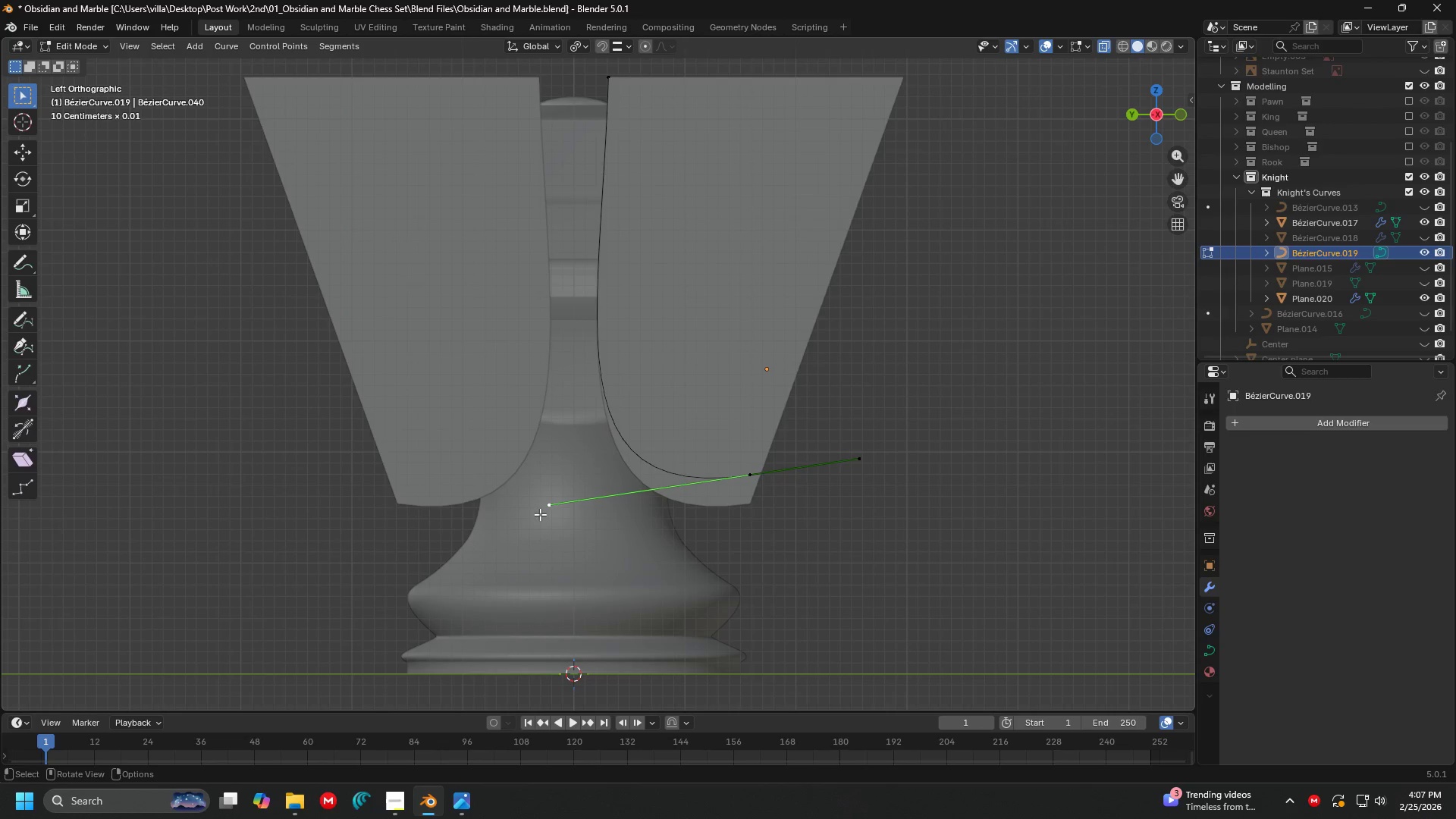 
key(G)
 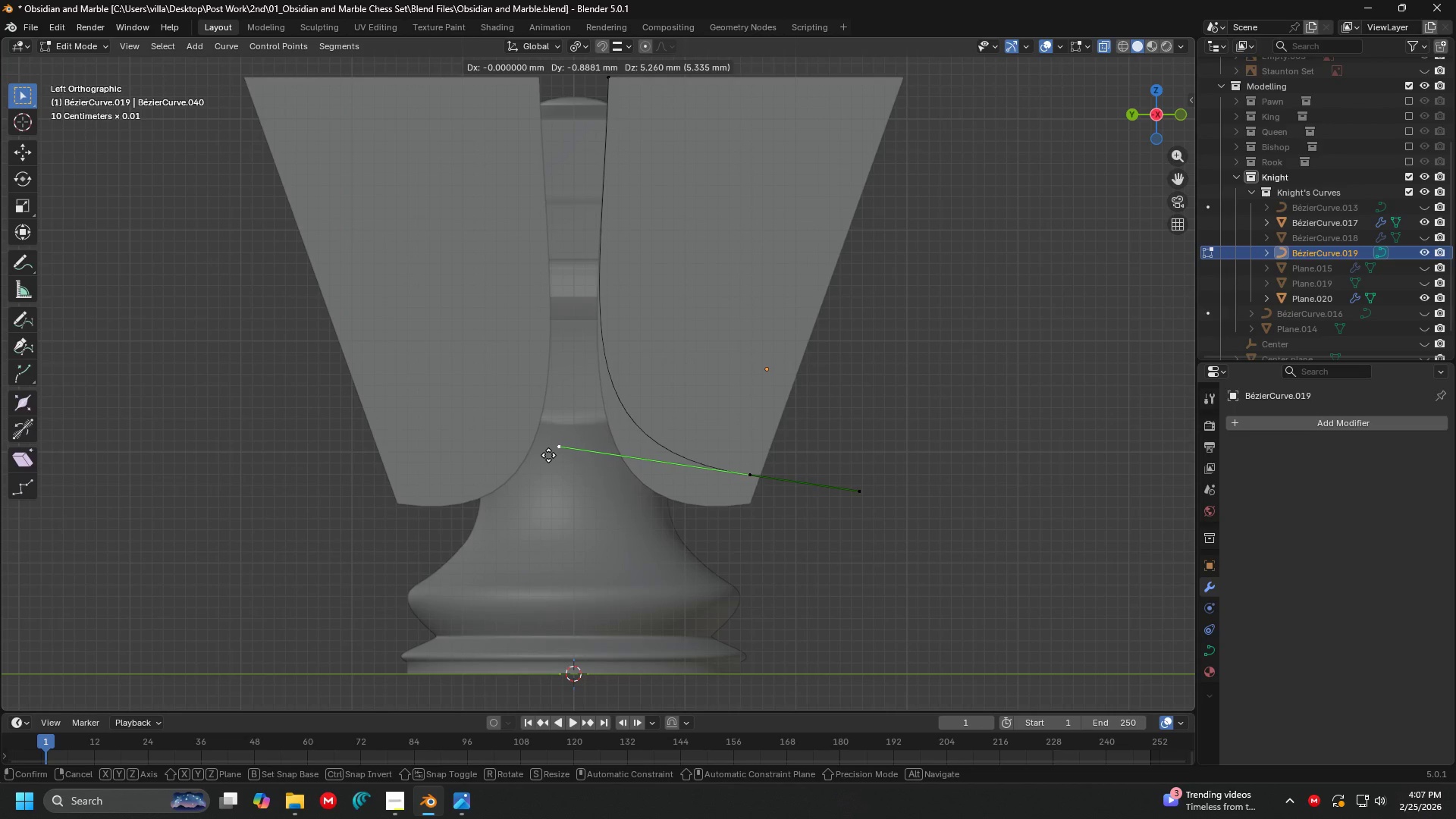 
left_click([551, 456])
 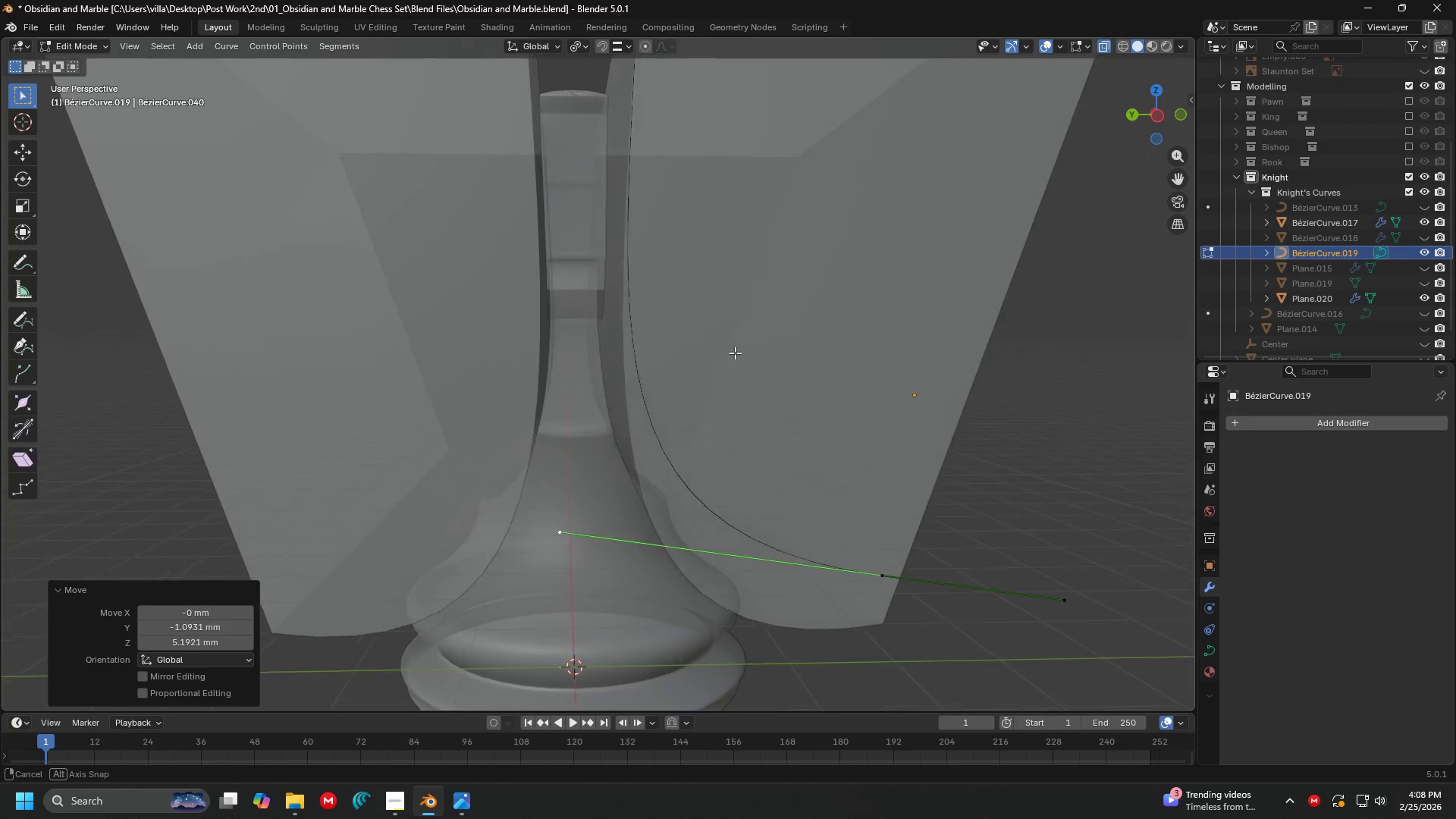 
key(1)
 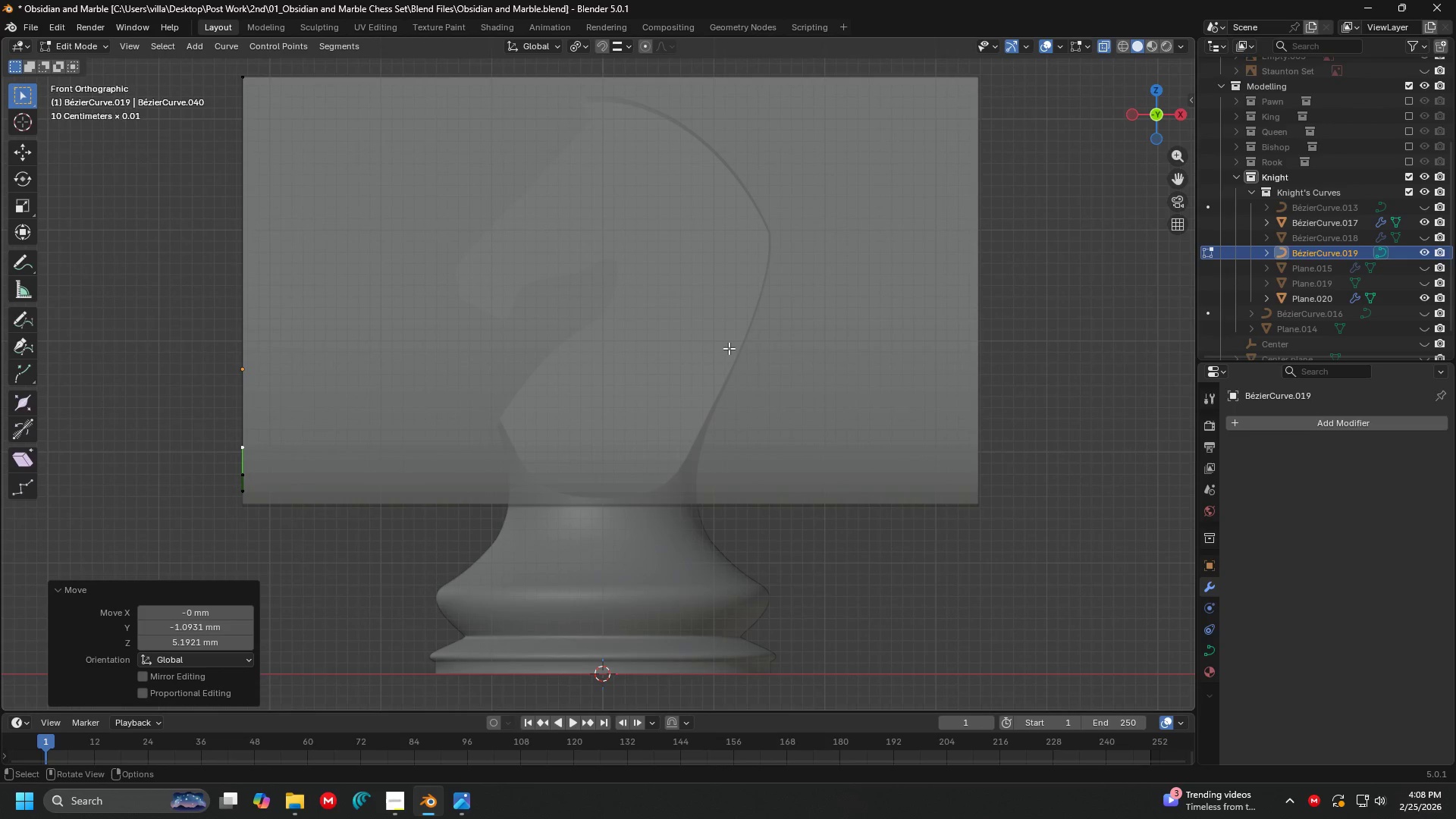 
key(Control+ControlLeft)
 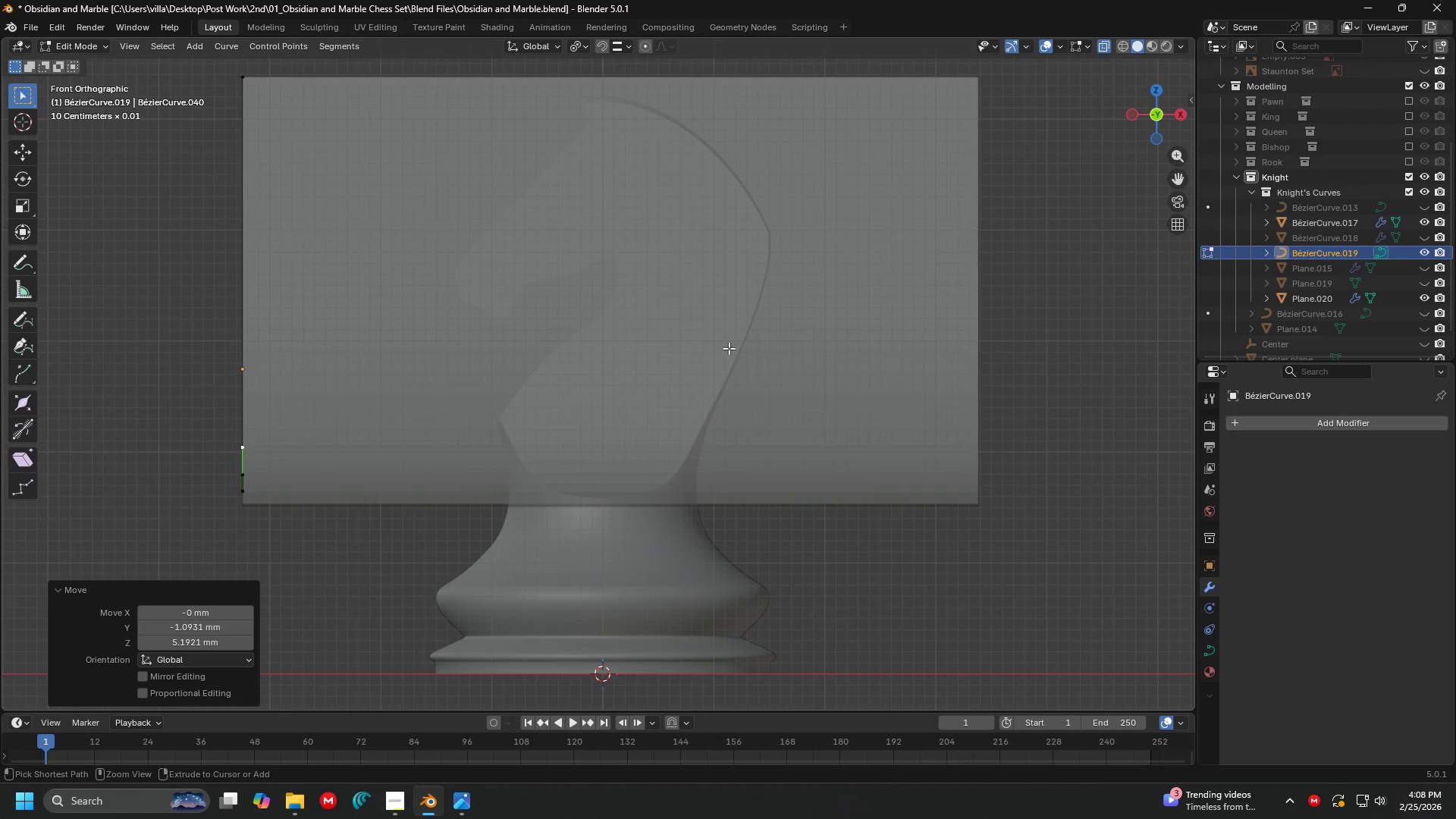 
key(Control+3)
 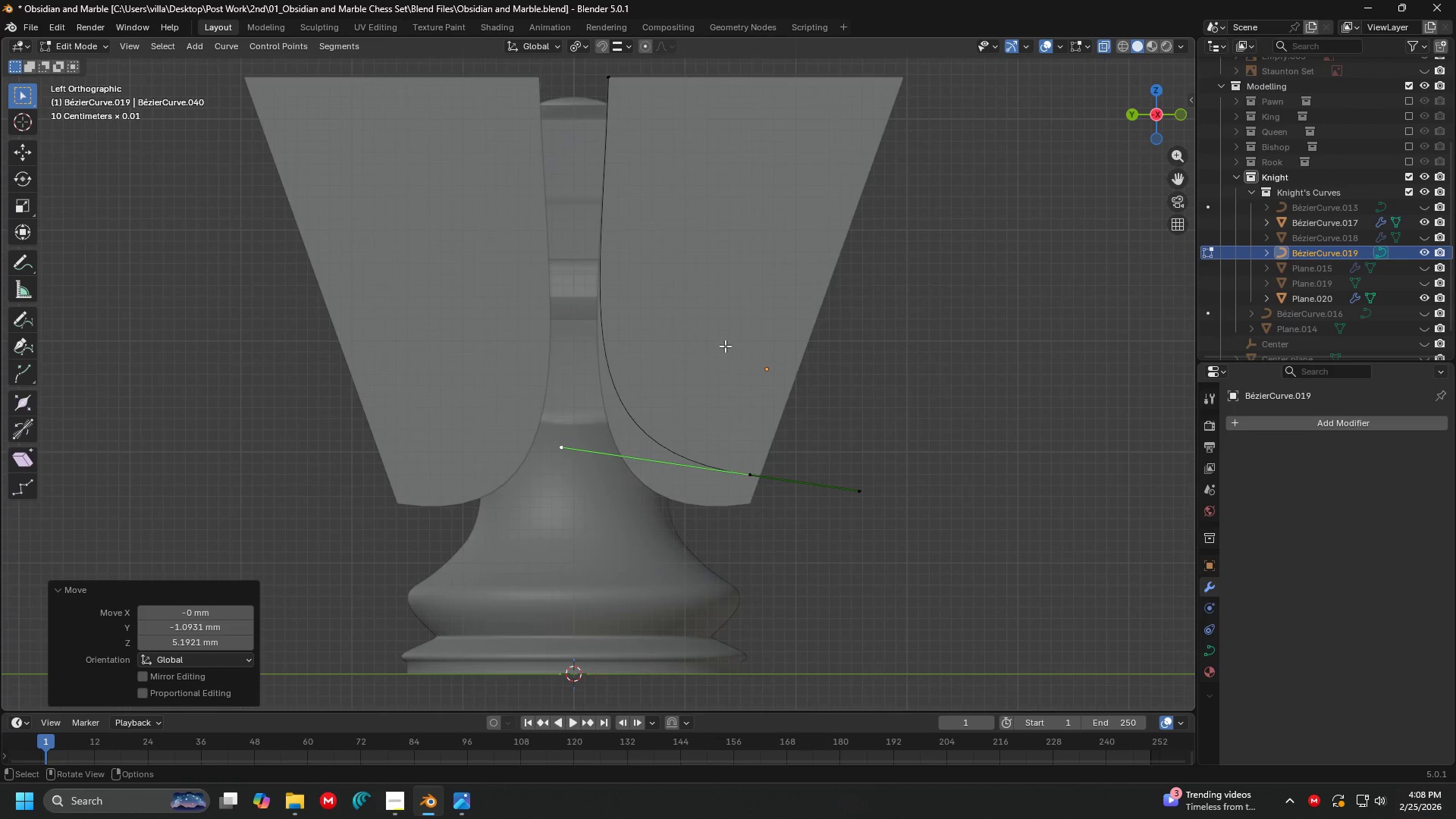 
key(Shift+ShiftLeft)
 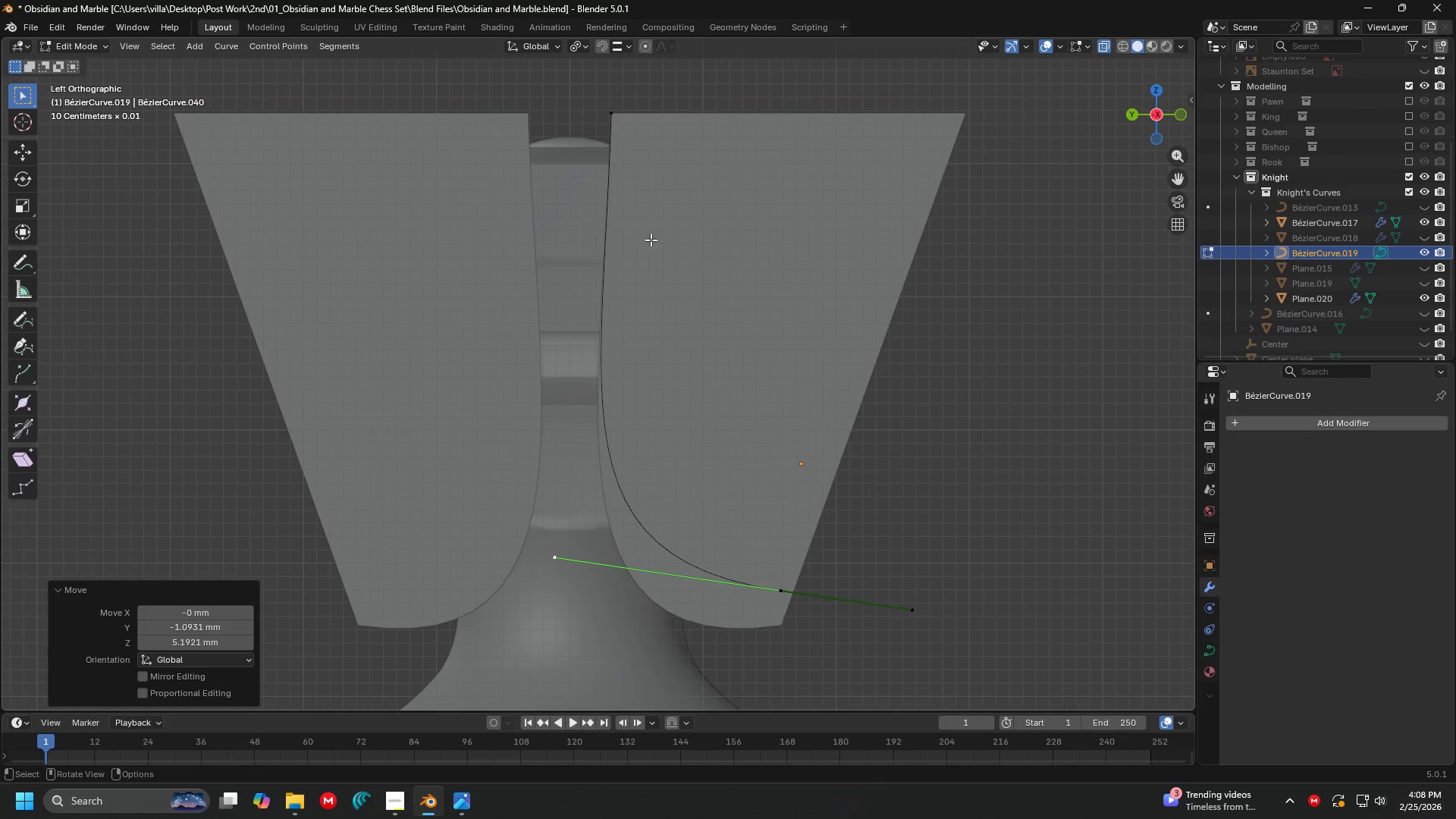 
scroll: coordinate [722, 342], scroll_direction: up, amount: 1.0
 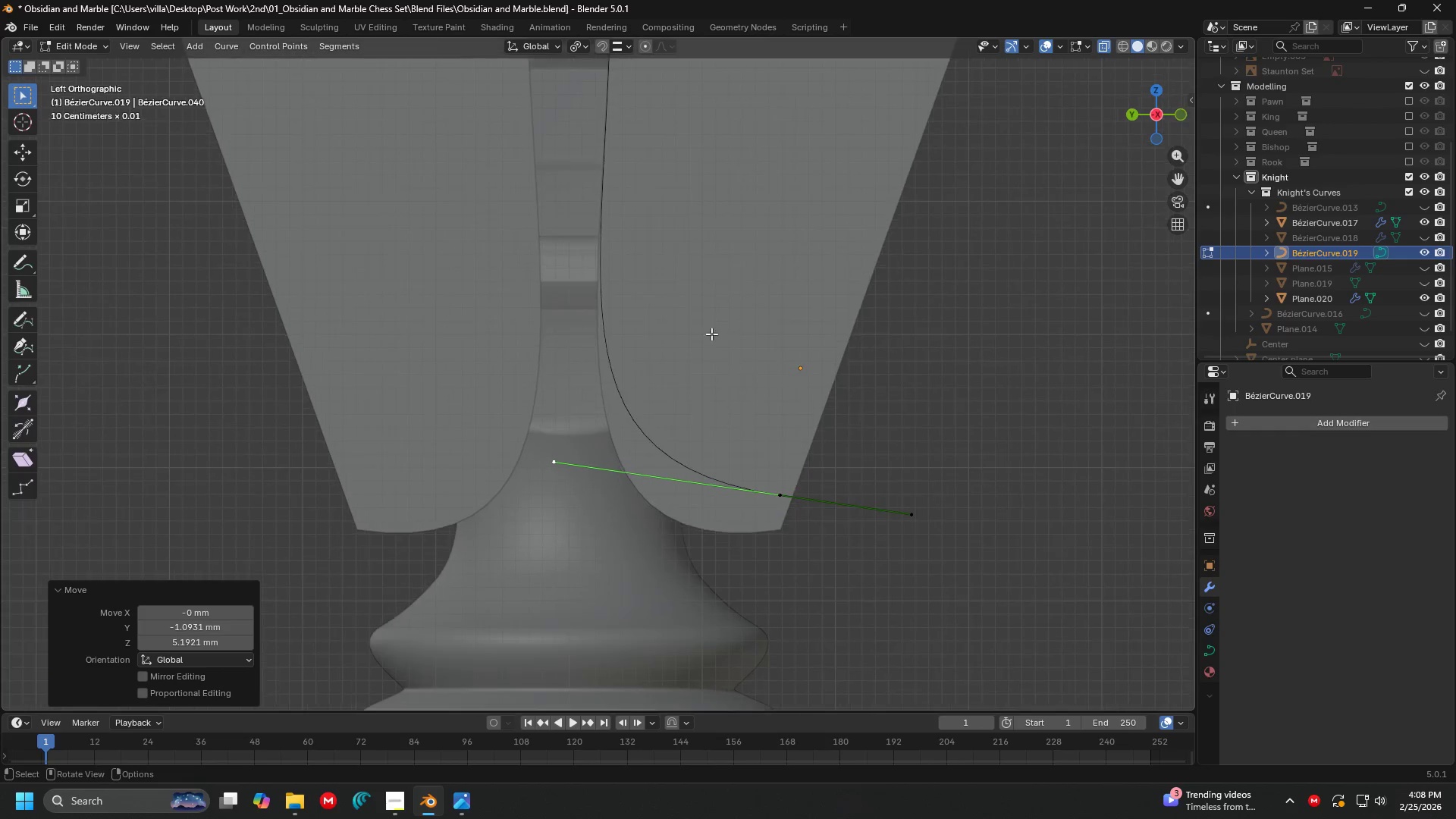 
left_click([623, 139])
 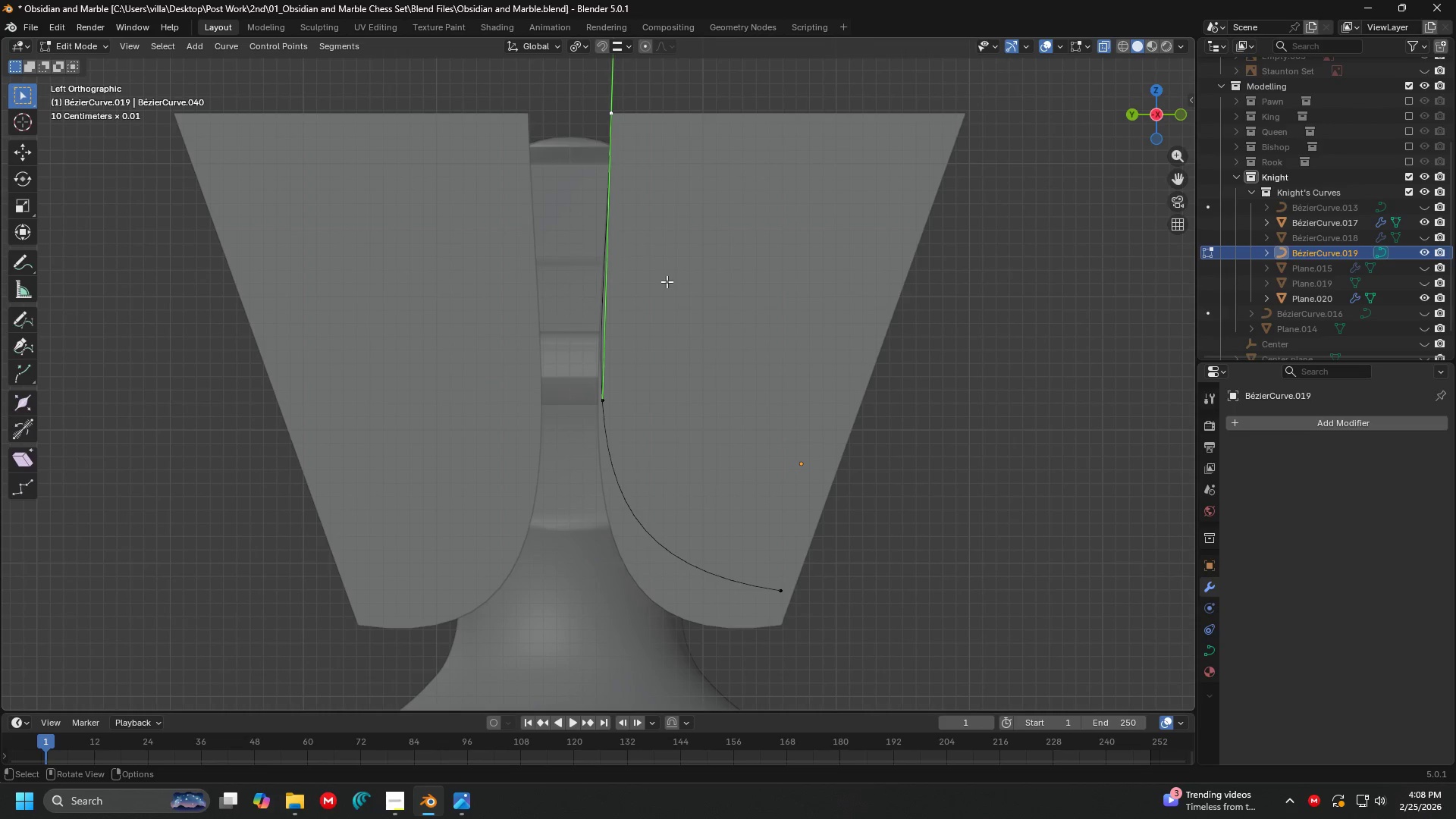 
left_click([615, 403])
 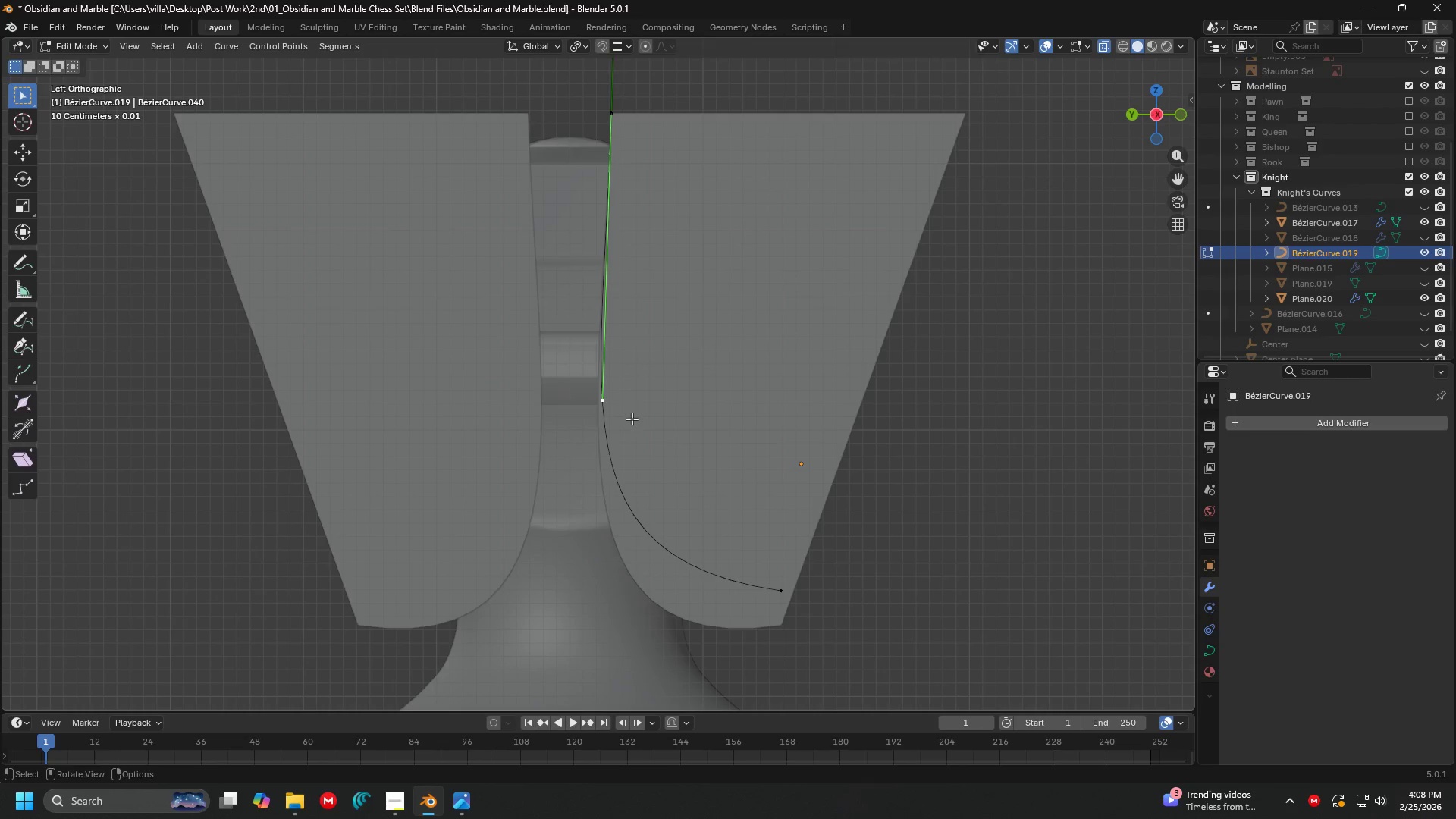 
key(G)
 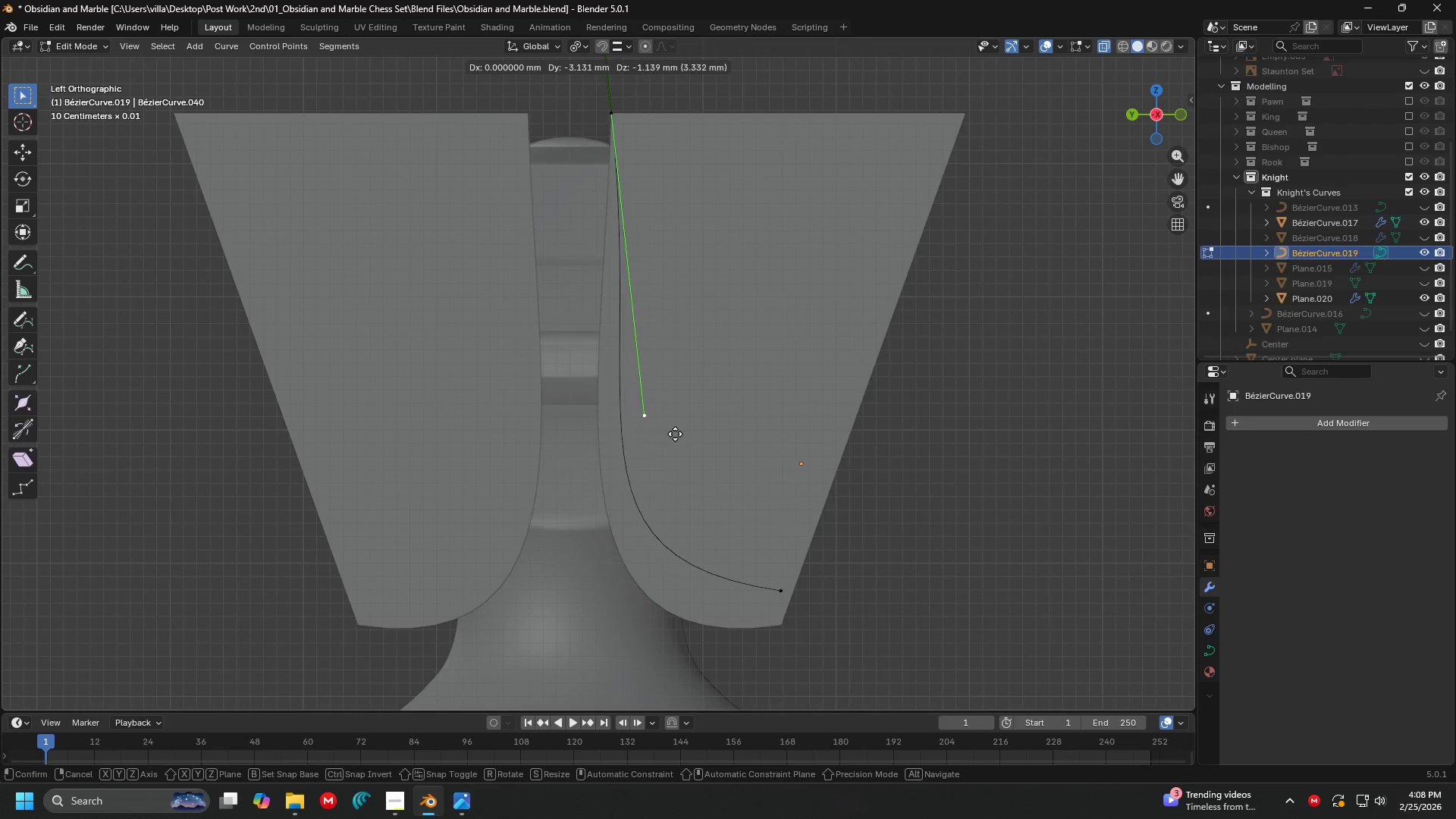 
left_click([676, 435])
 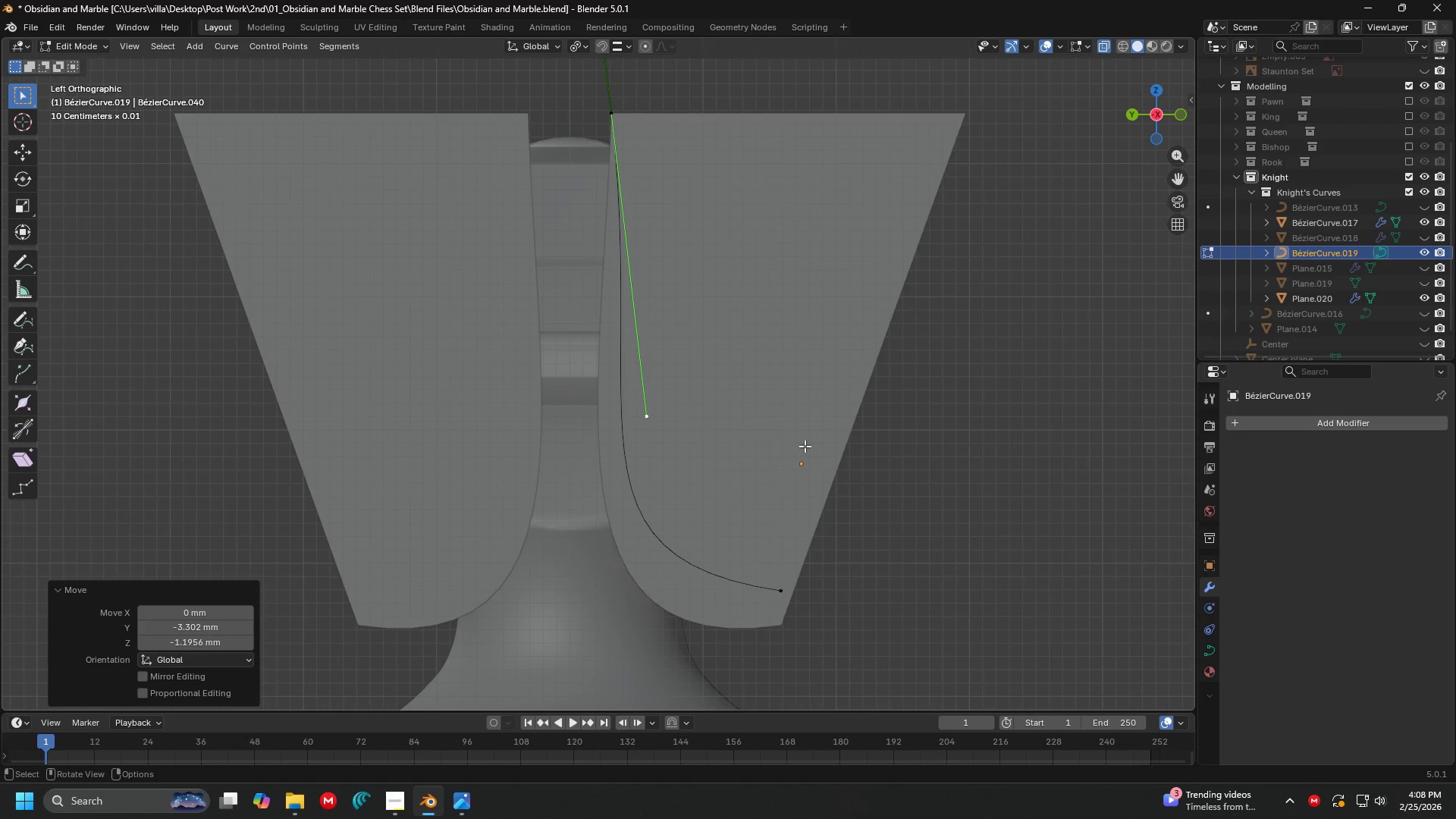 
key(Tab)
 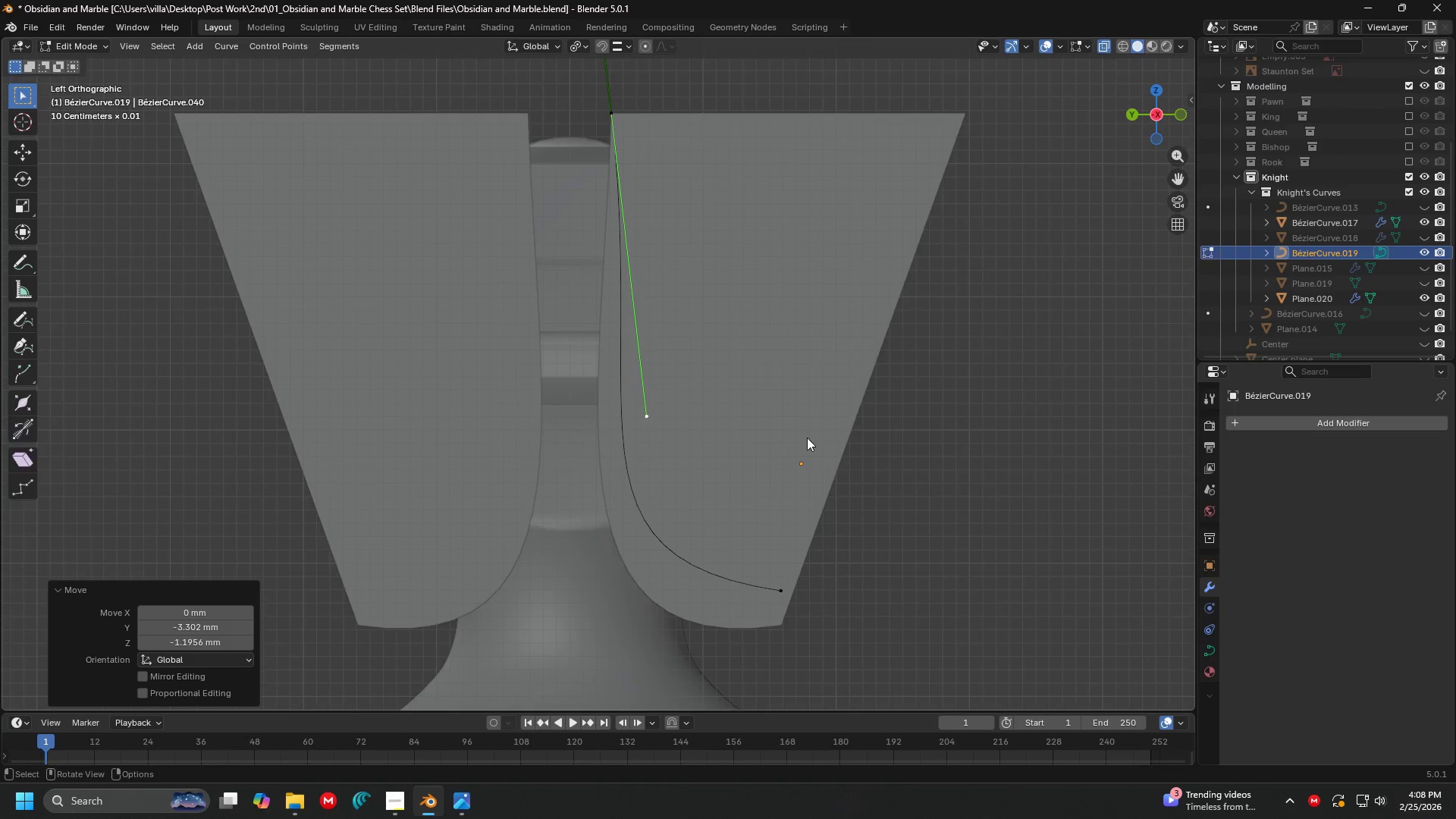 
scroll: coordinate [807, 438], scroll_direction: down, amount: 3.0
 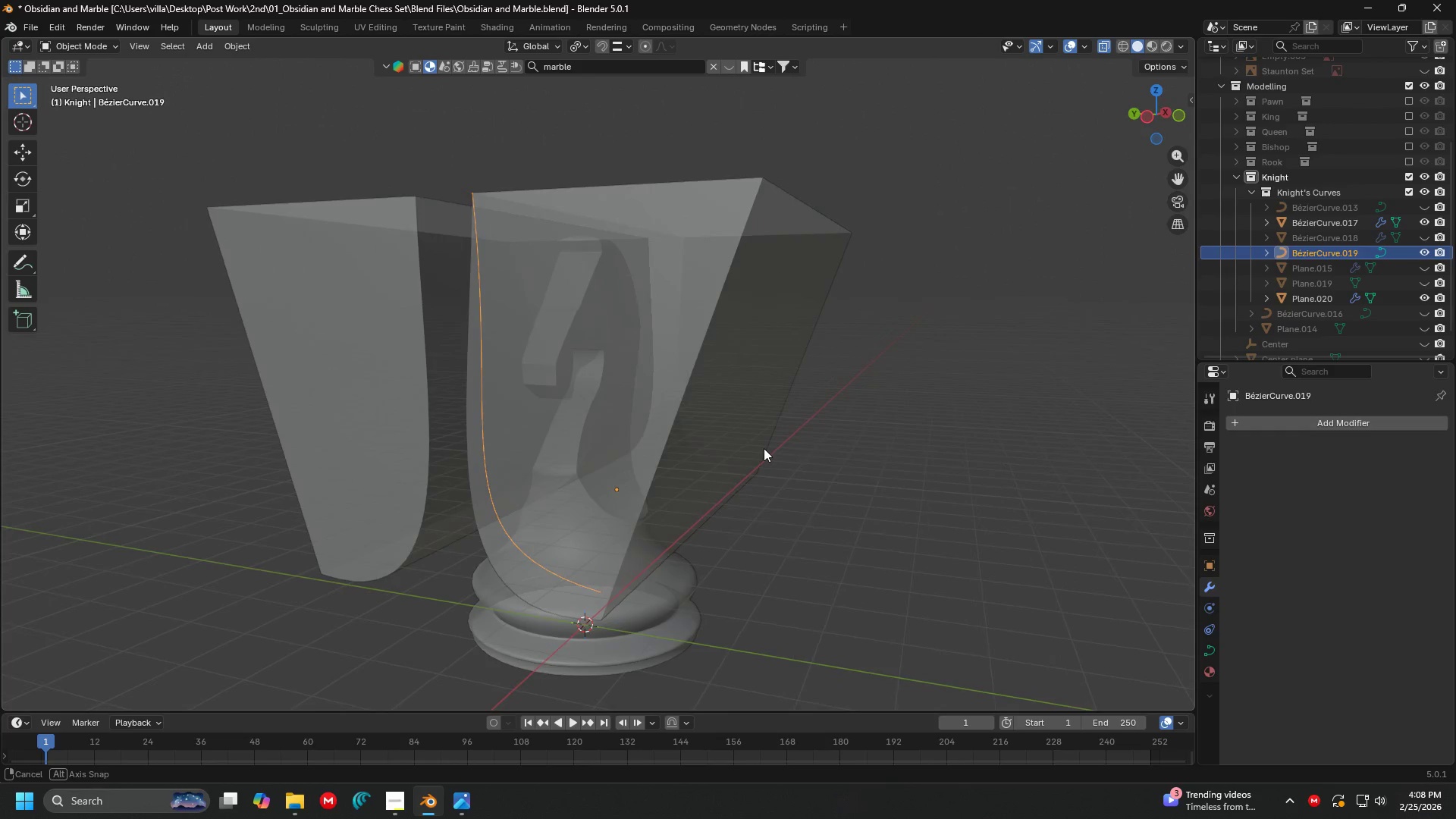 
left_click([708, 357])
 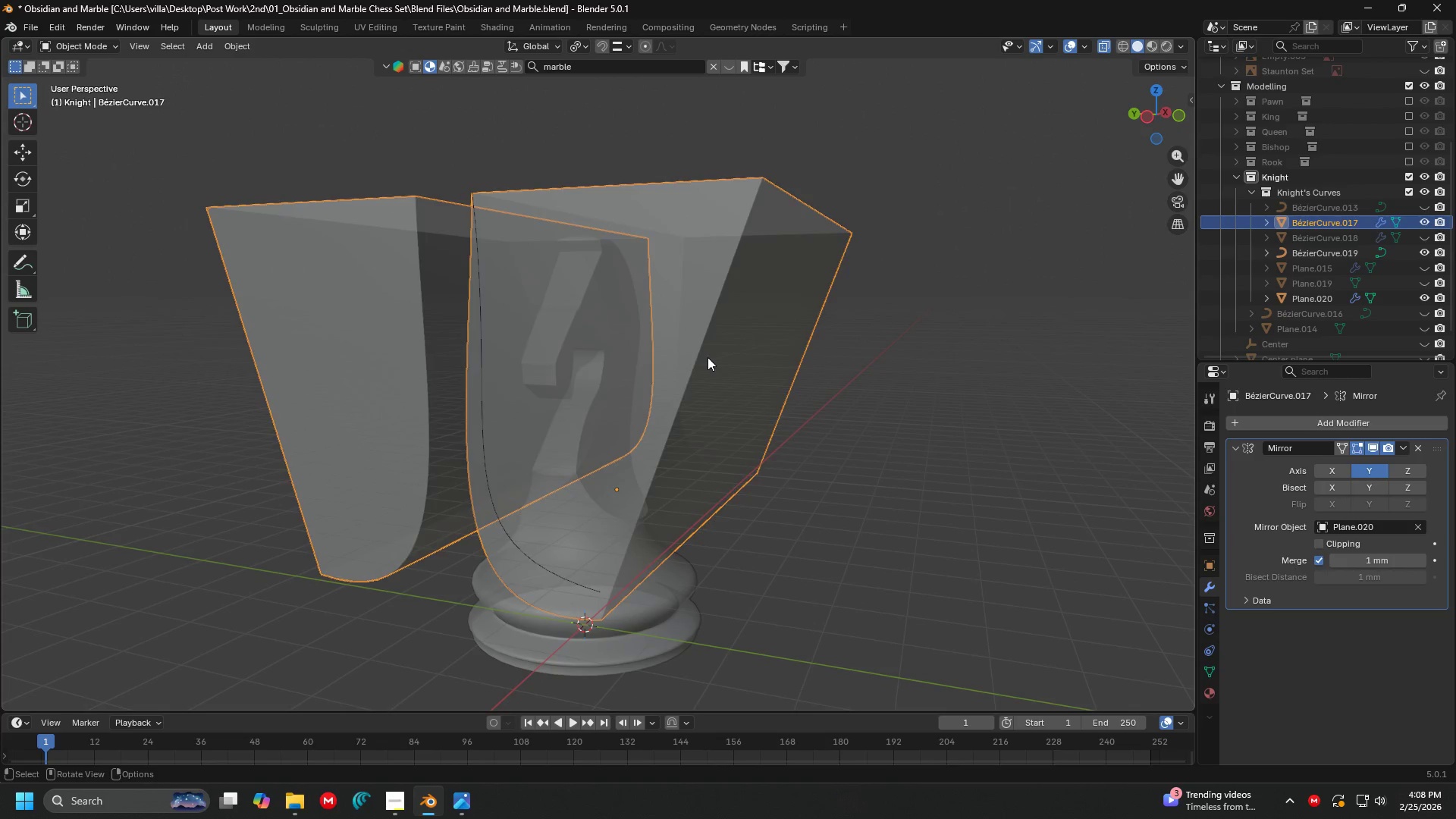 
key(H)
 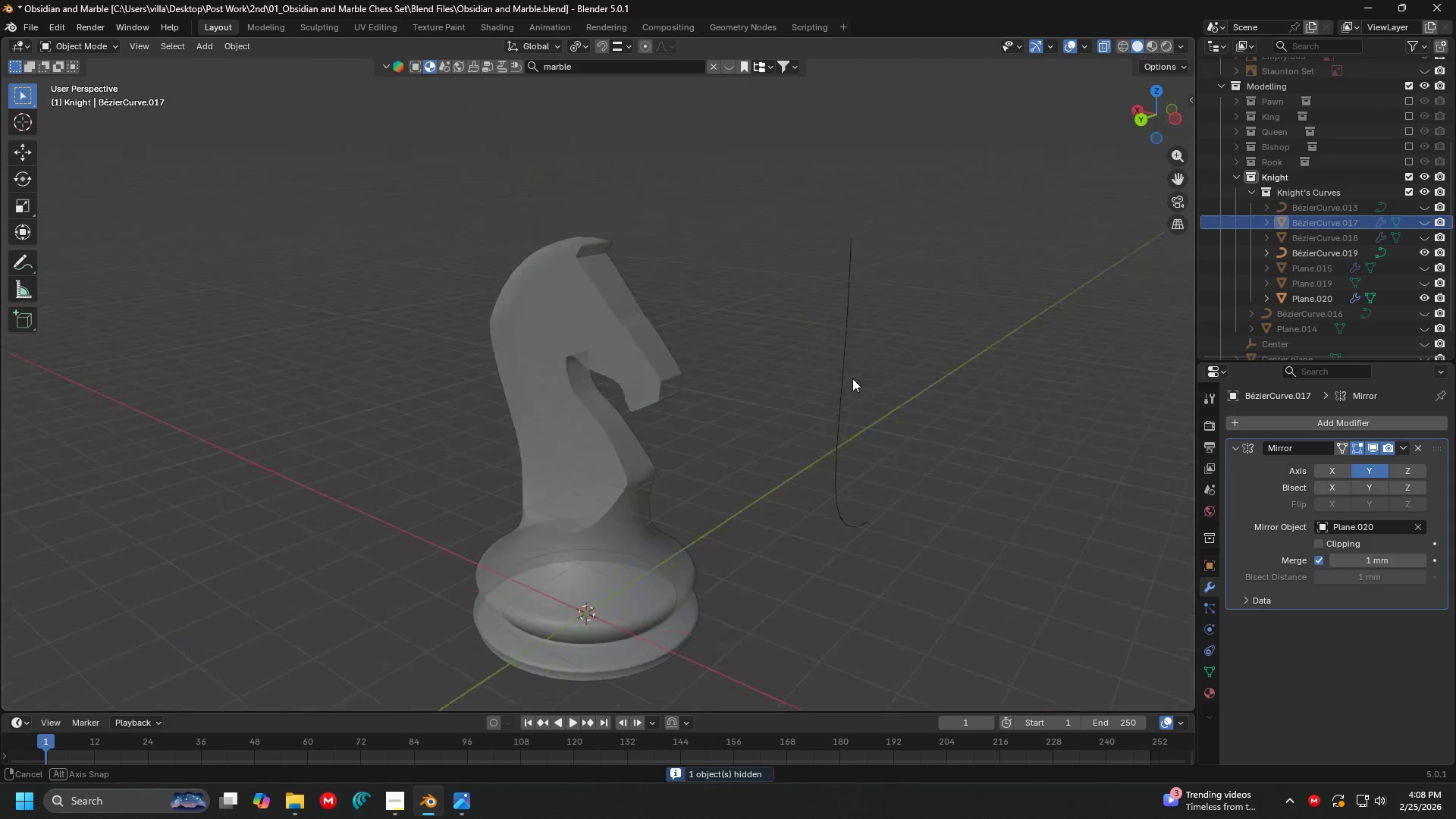 
left_click([686, 450])
 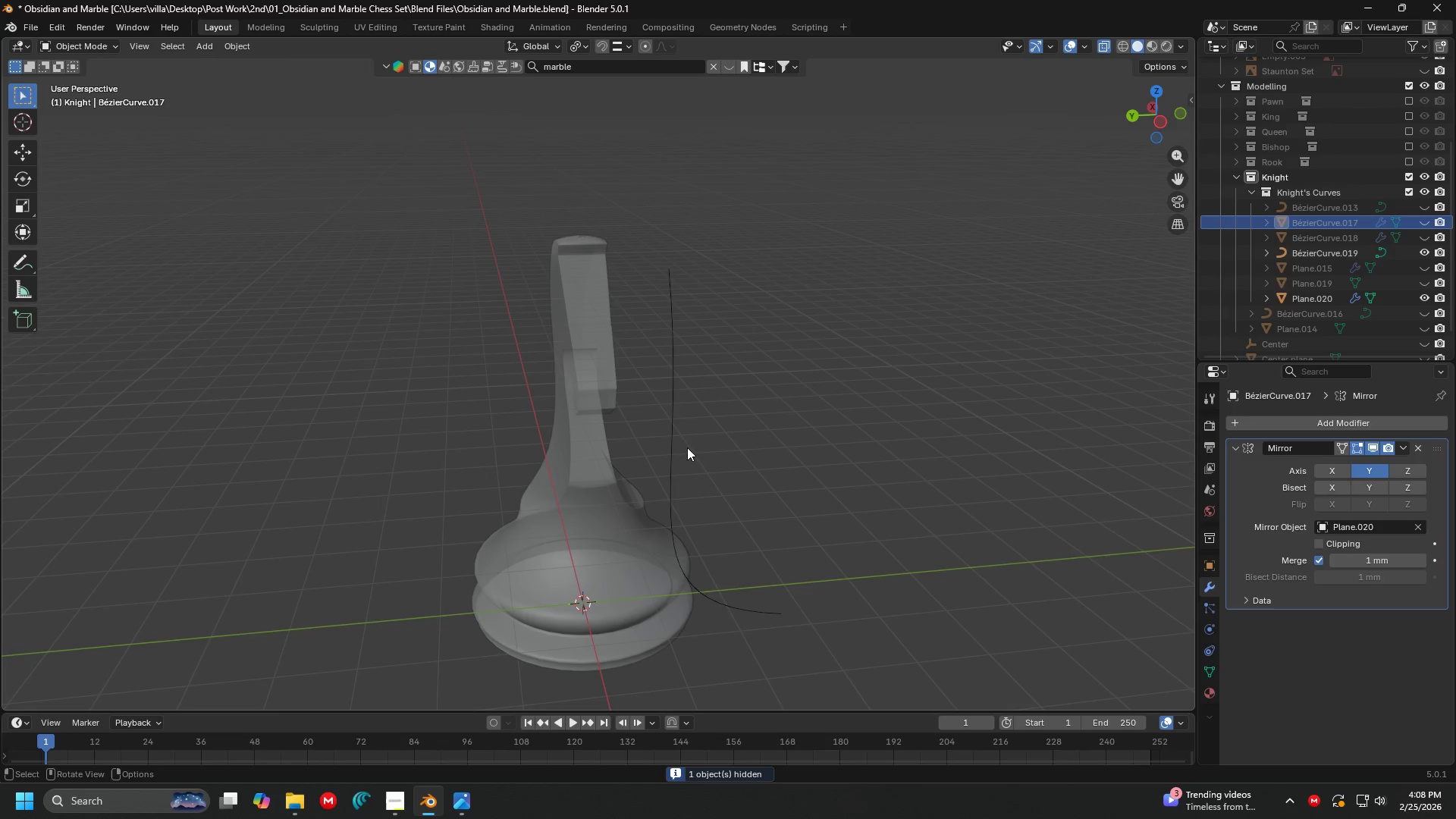 
left_click([681, 447])
 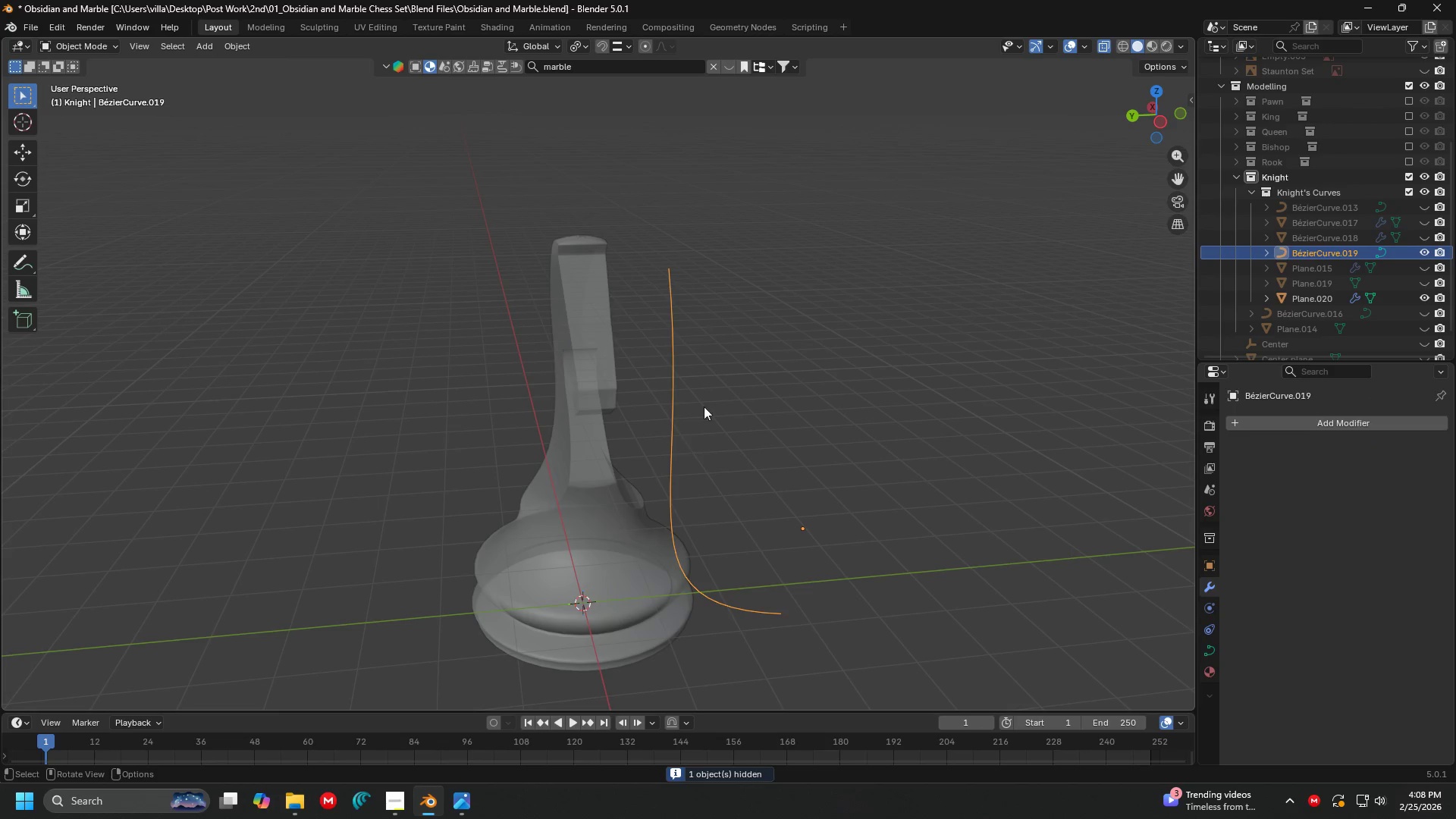 
right_click([711, 389])
 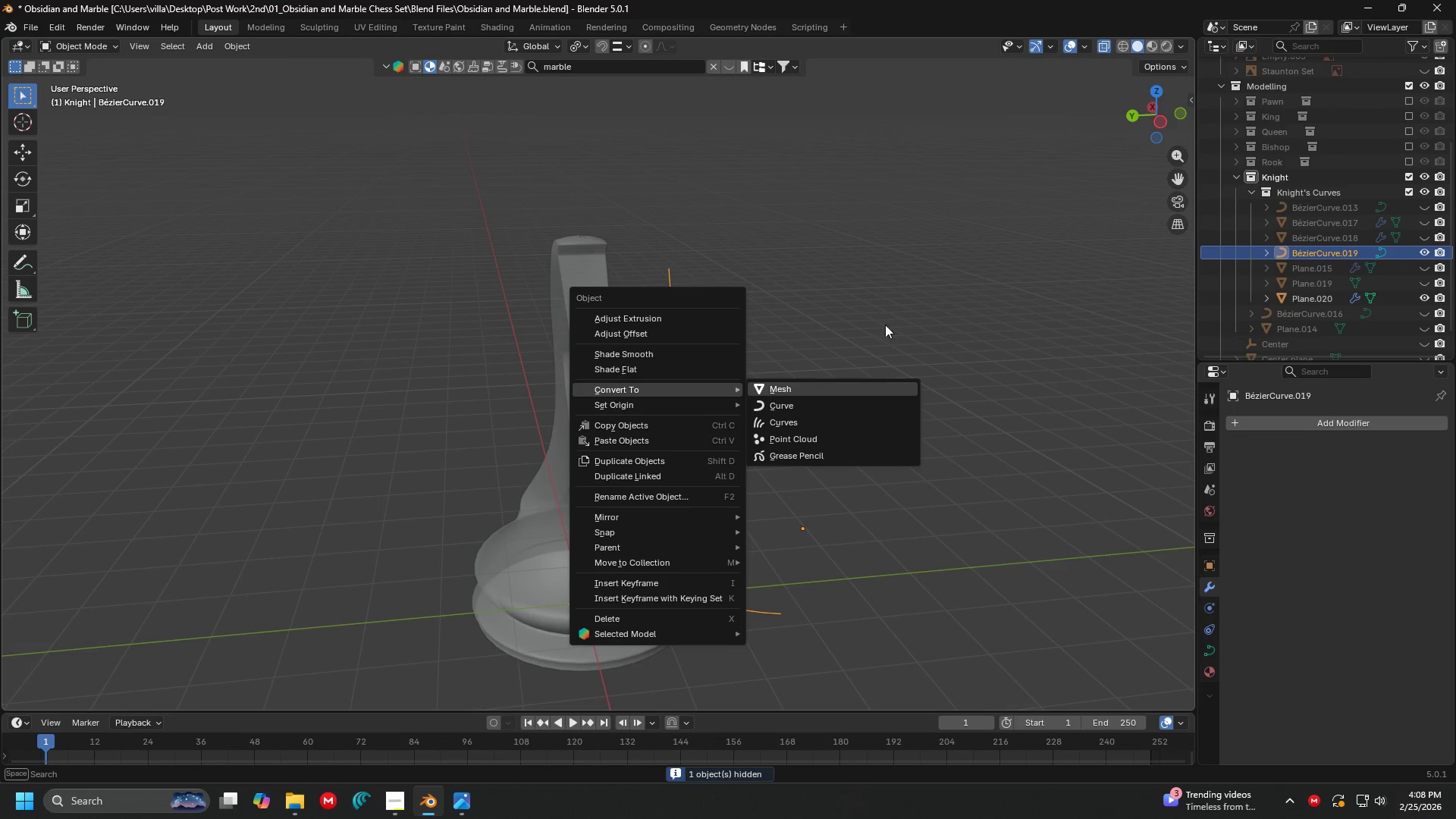 
left_click([938, 290])
 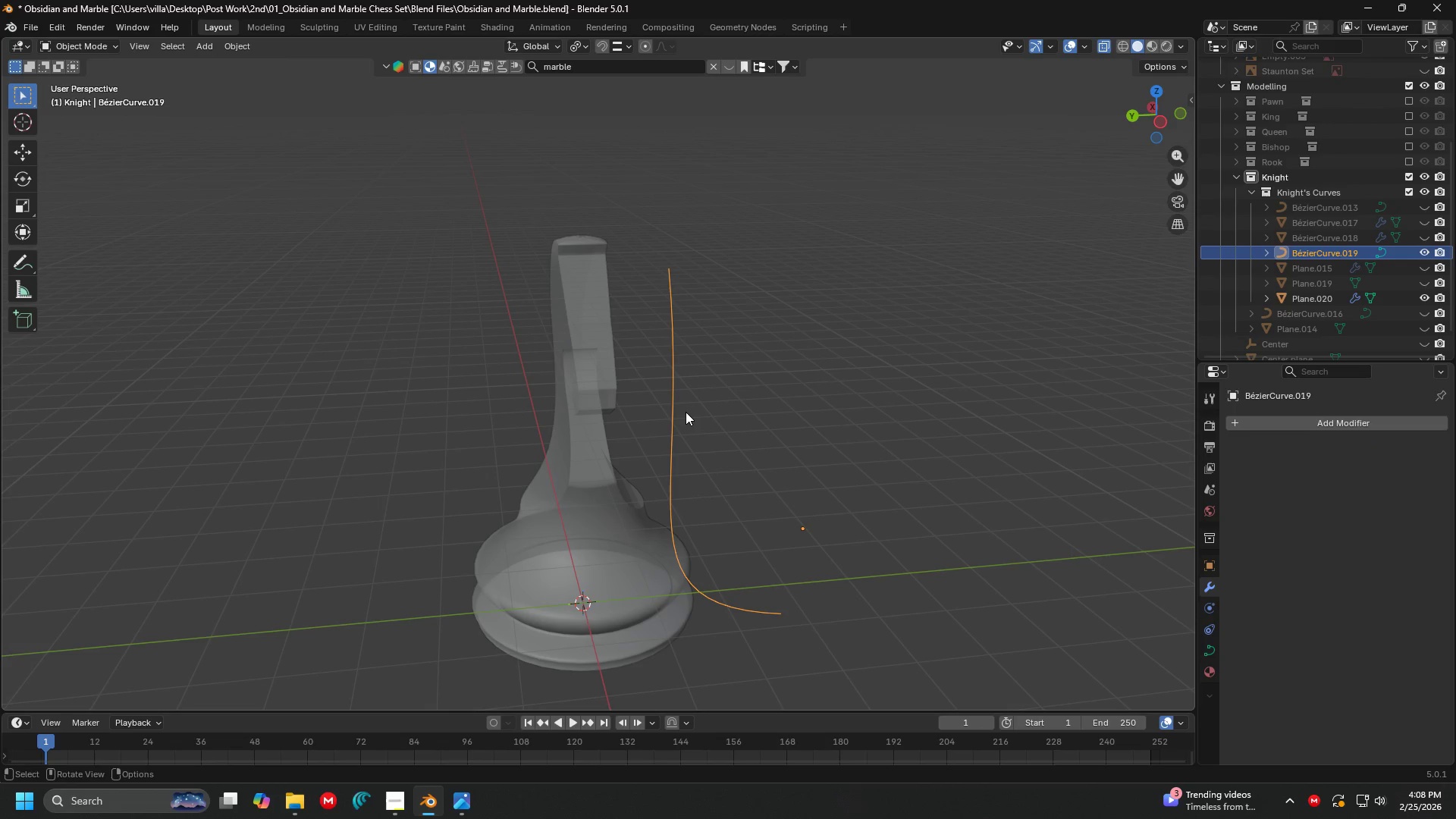 
key(Shift+D)
 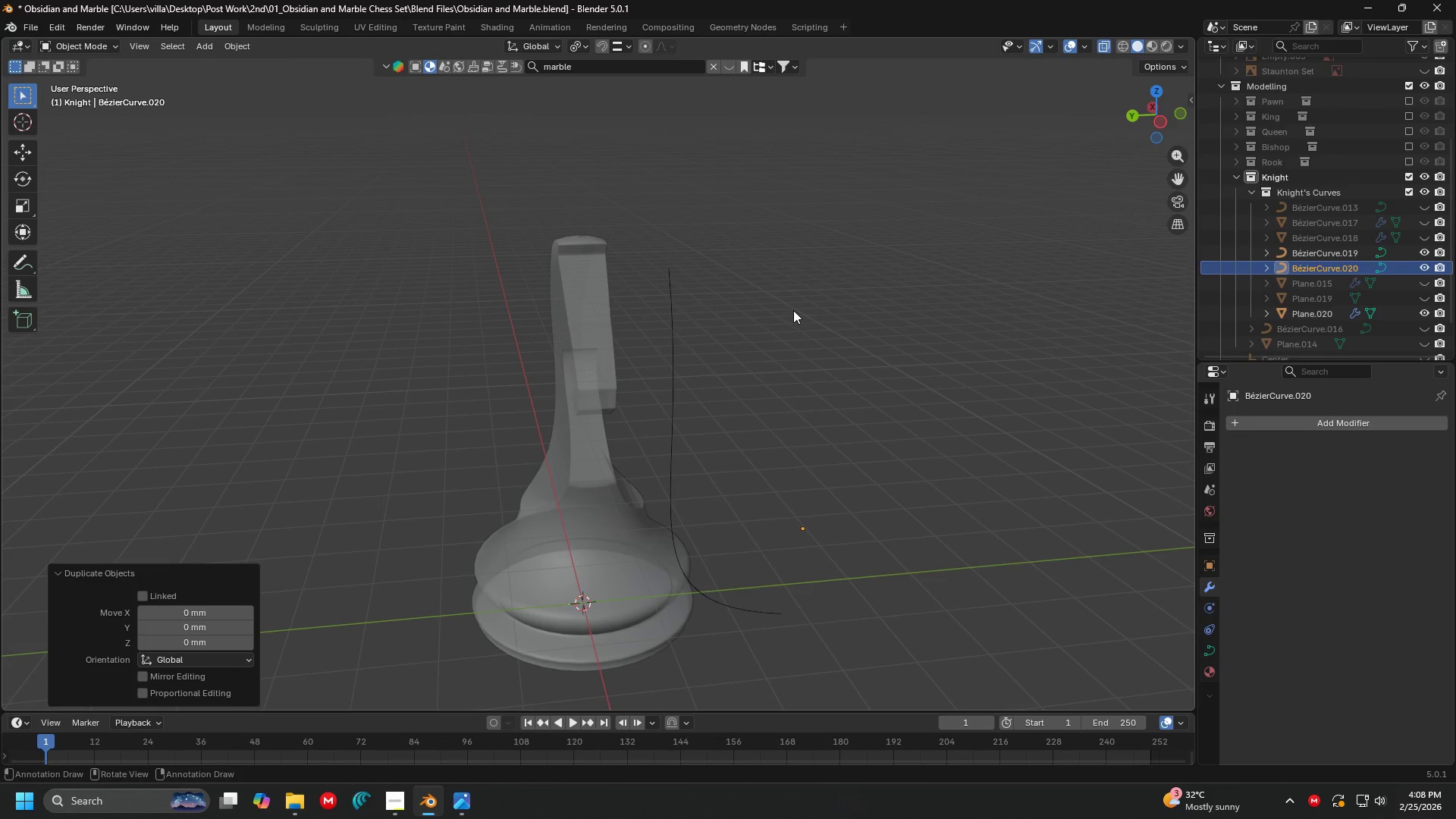 
double_click([793, 310])
 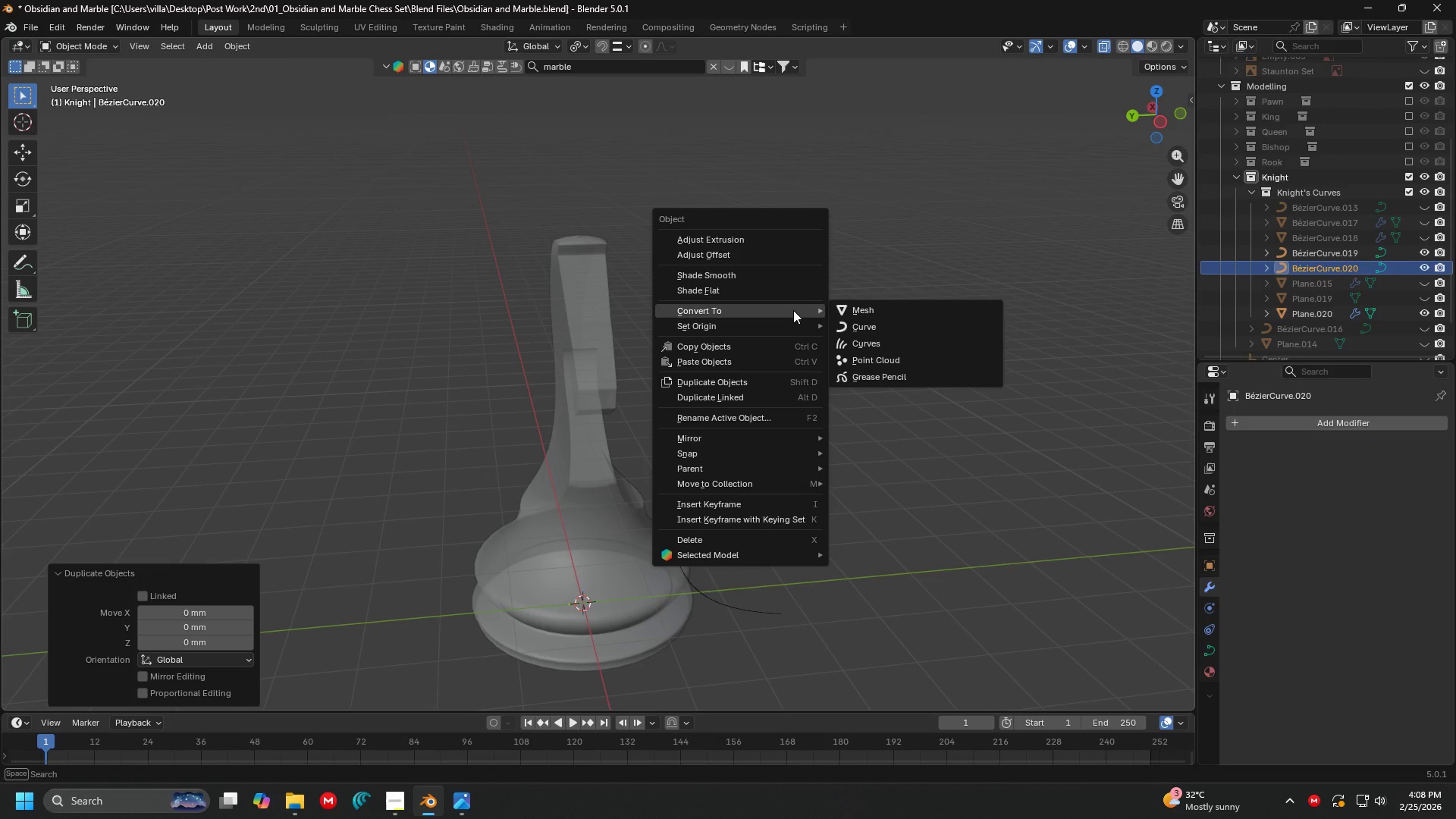 
left_click([793, 310])
 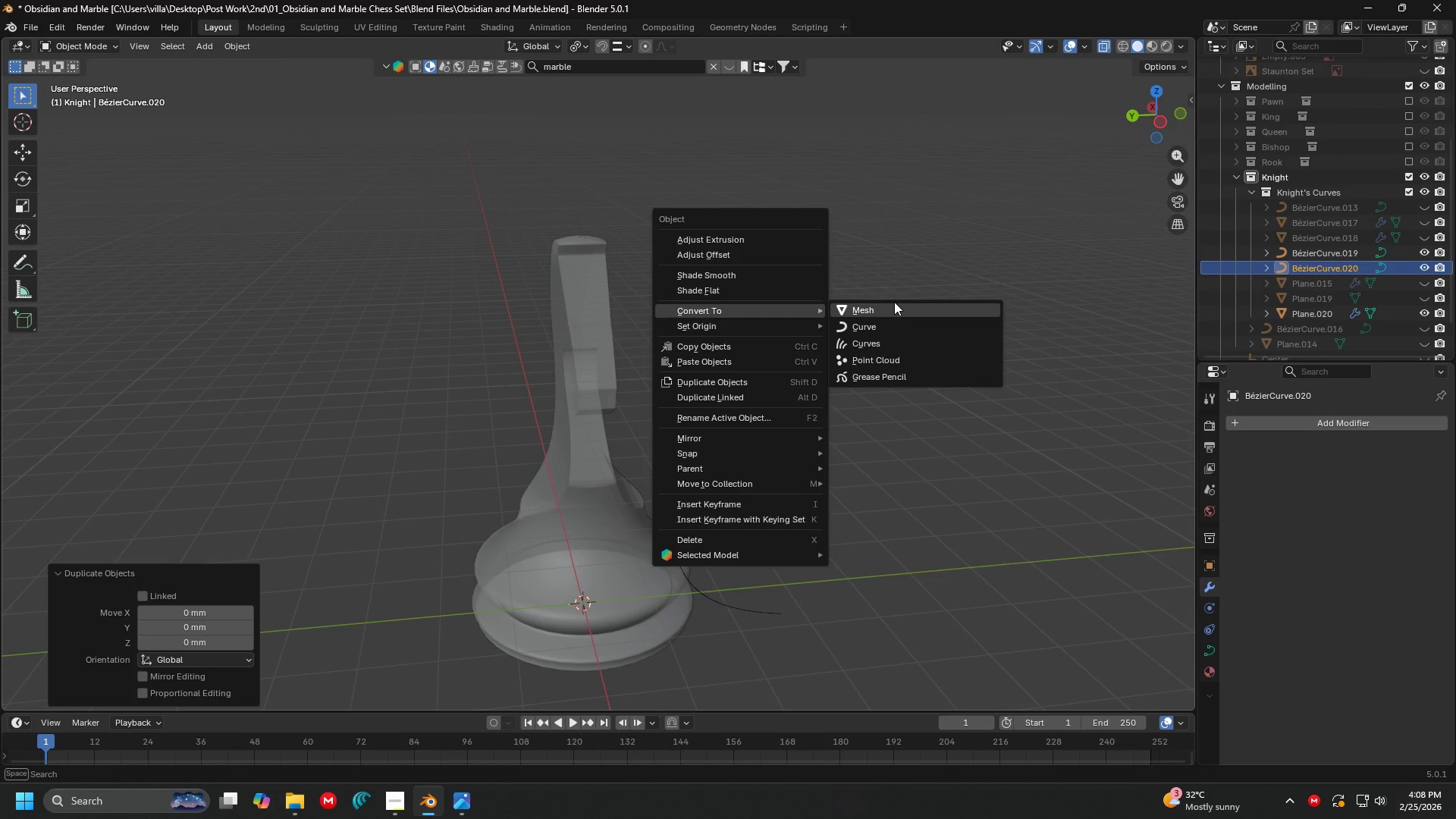 
left_click([894, 302])
 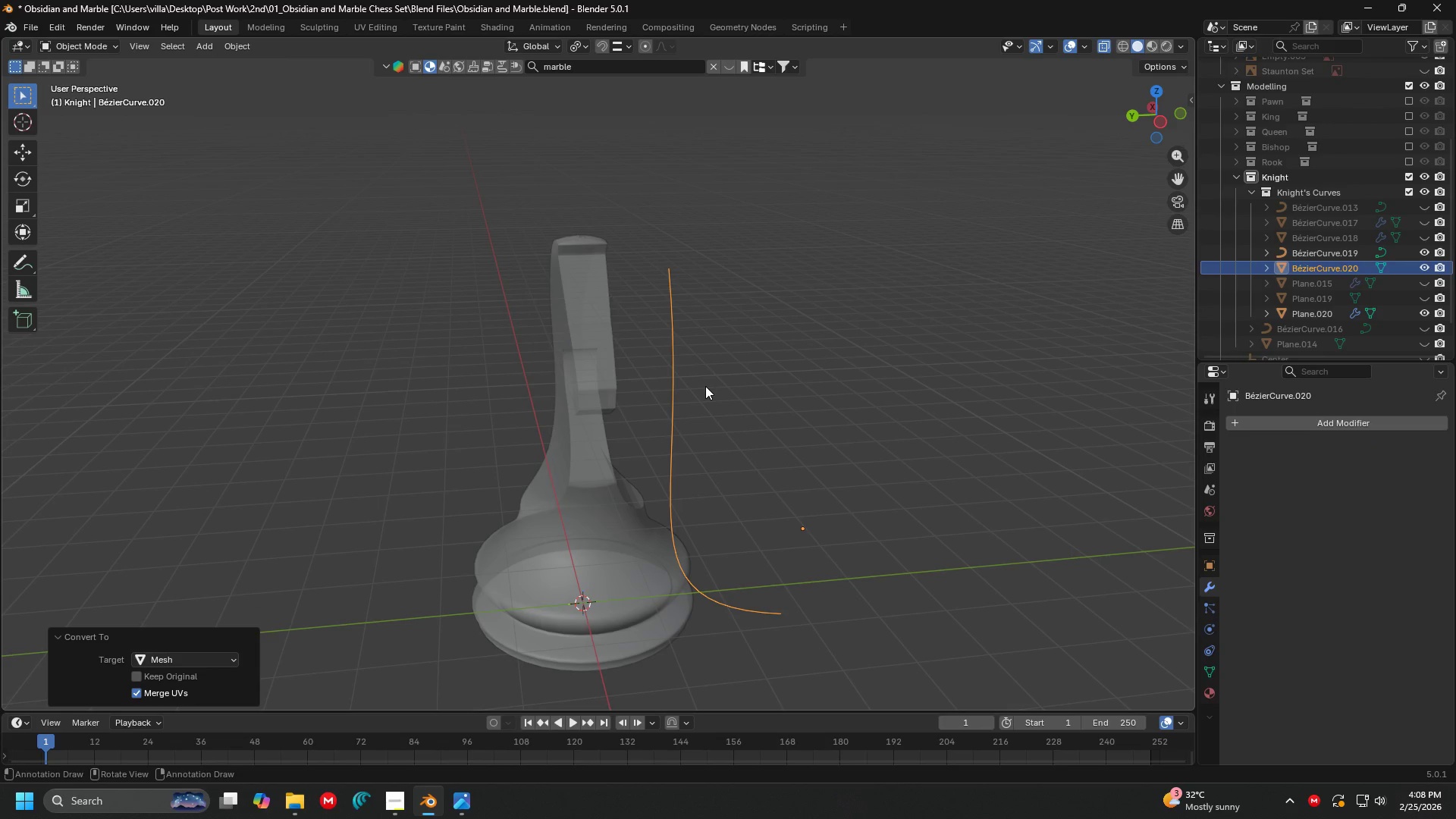 
key(Shift+ShiftLeft)
 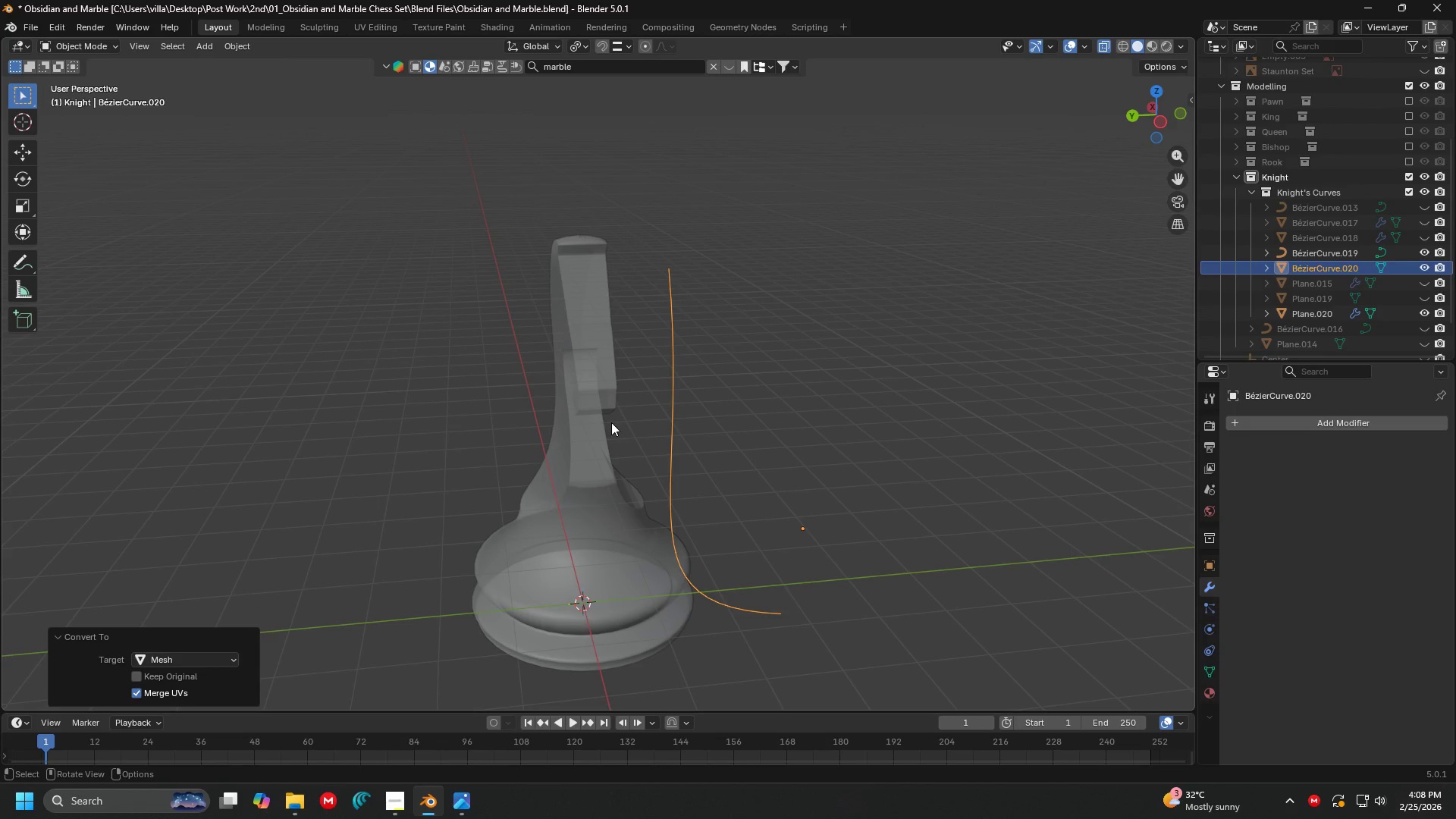 
hold_key(key=ShiftLeft, duration=0.31)
left_click([592, 432])
 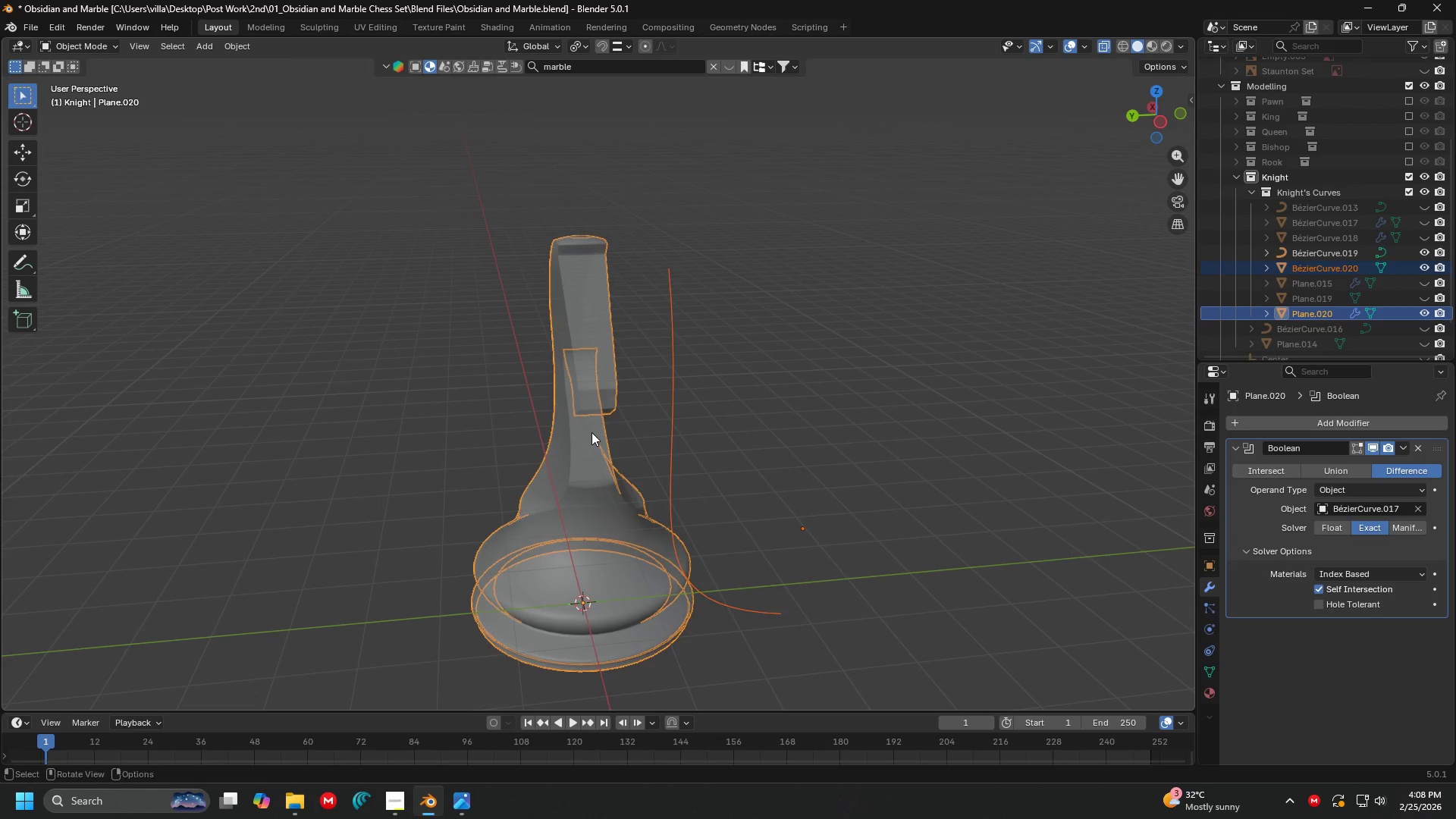 
key(Shift+H)
 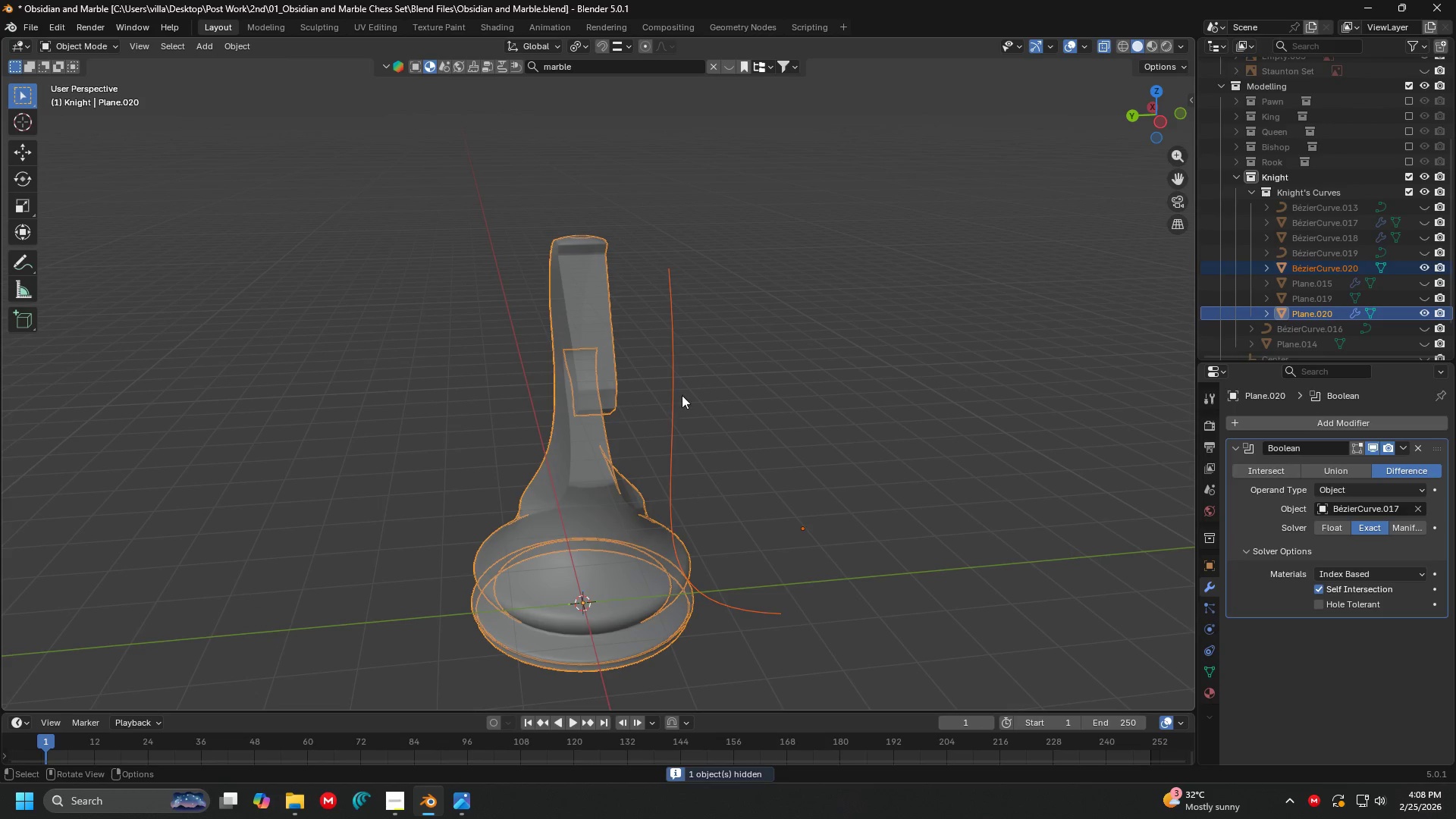 
left_click([682, 394])
 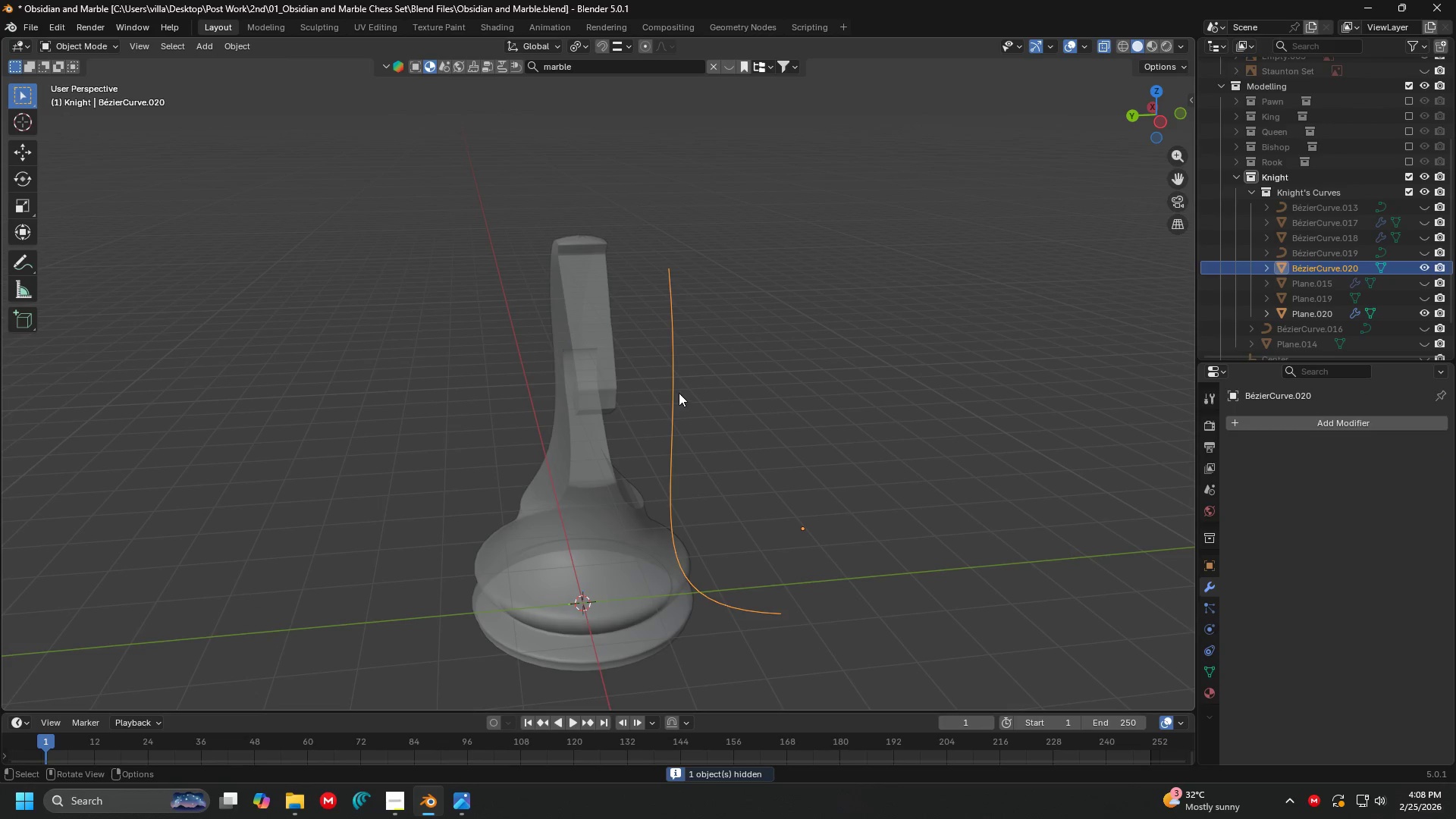 
key(Tab)
 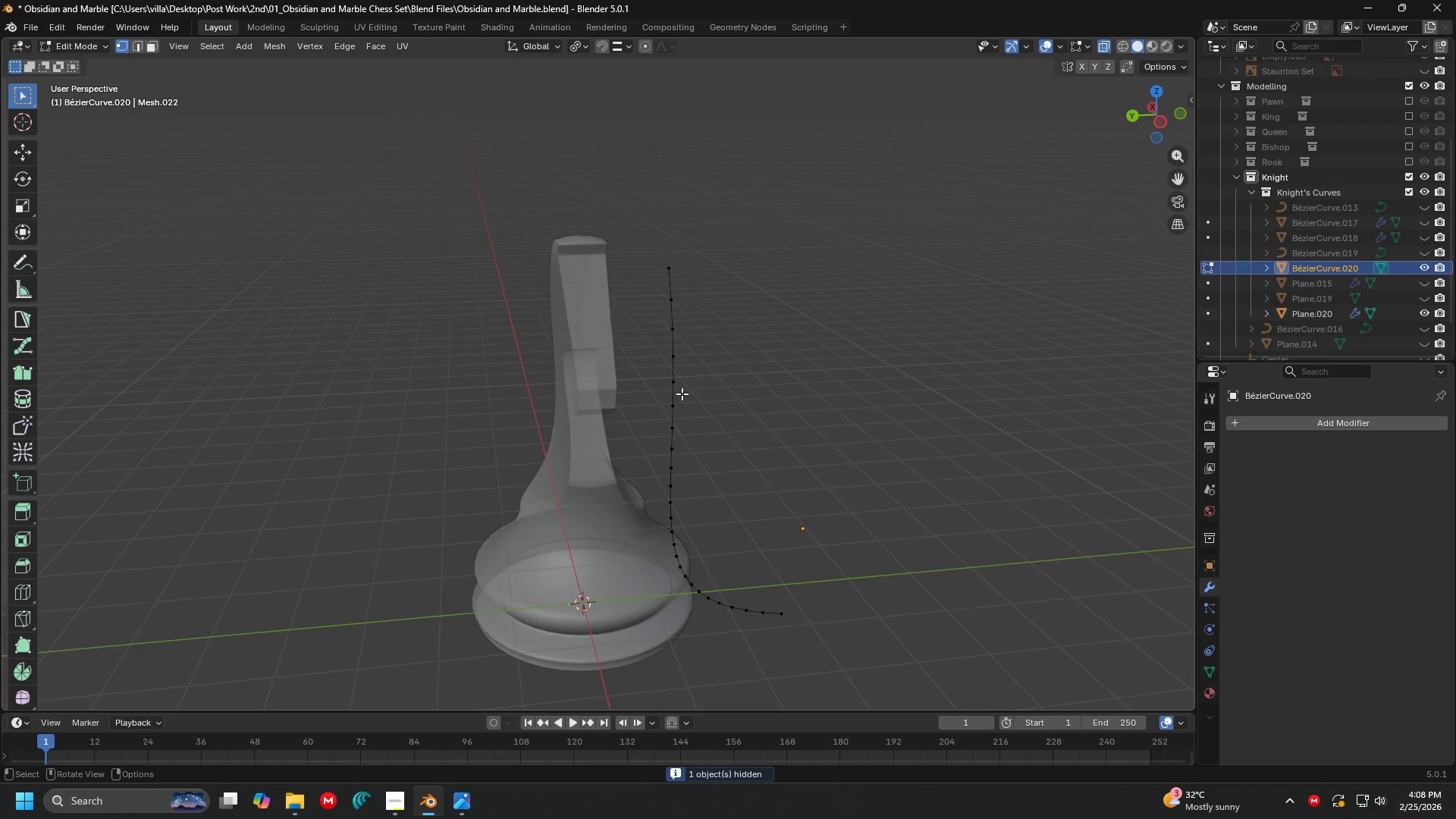 
key(A)
 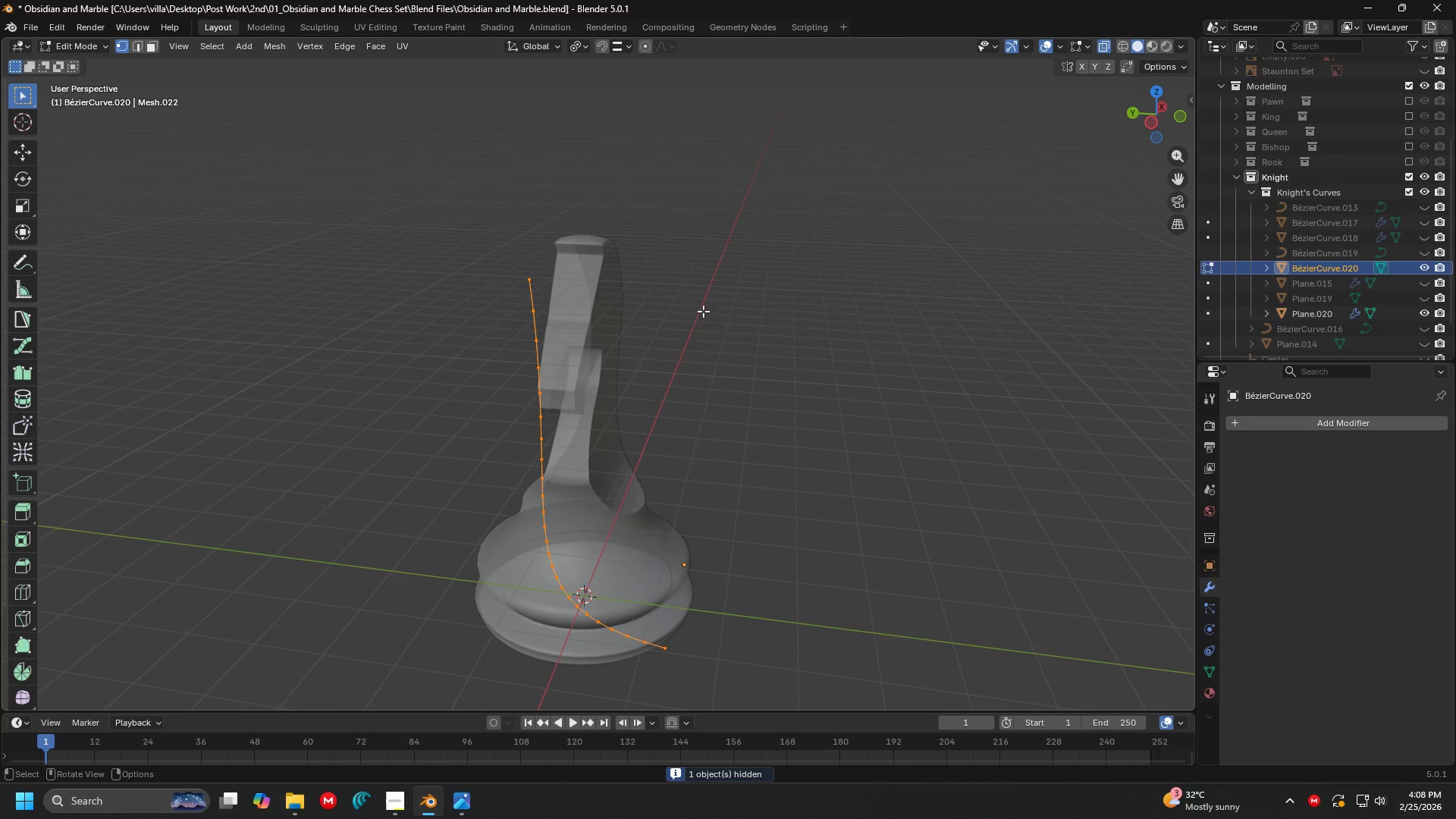 
left_click([547, 267])
 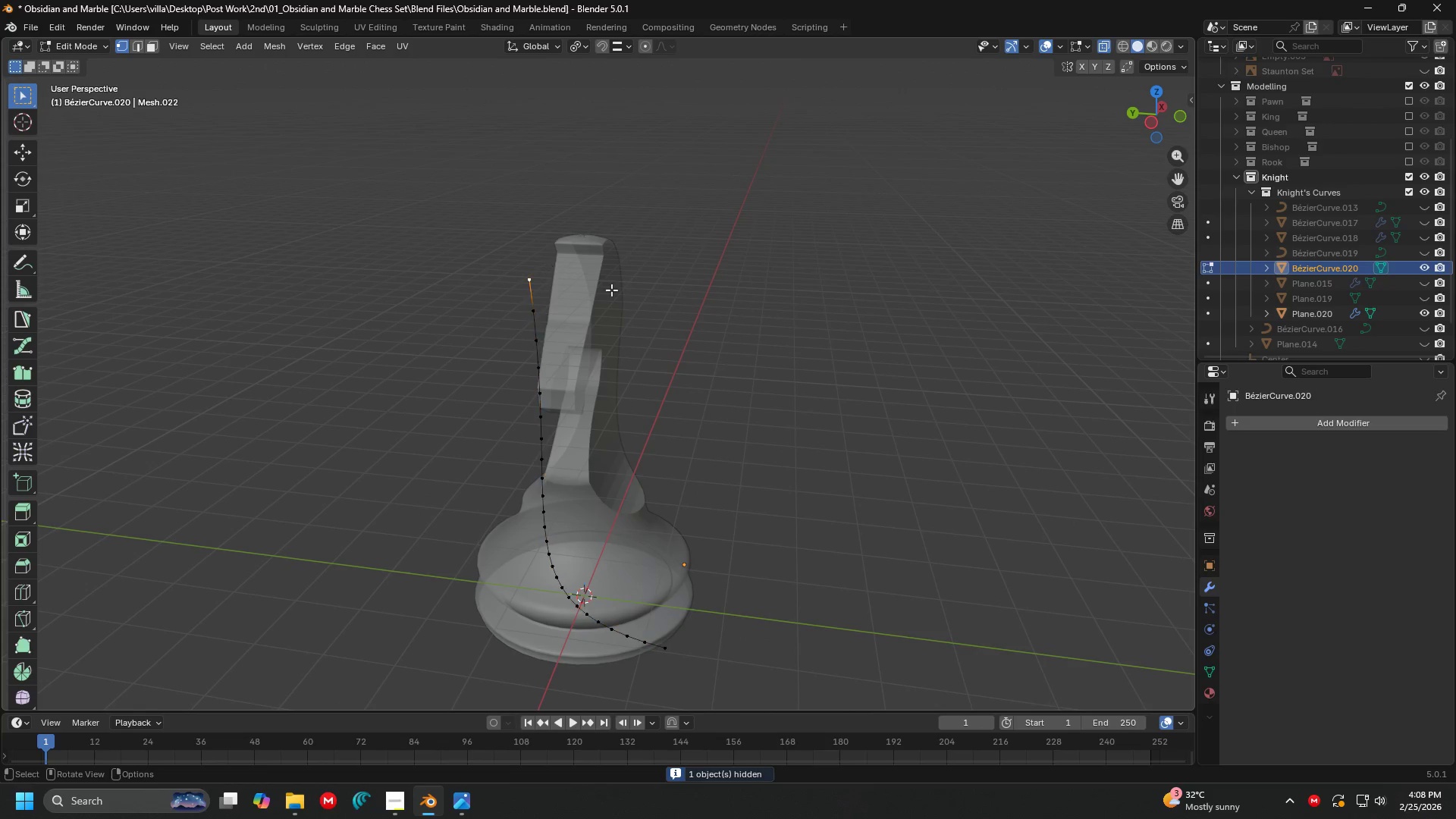 
key(E)
 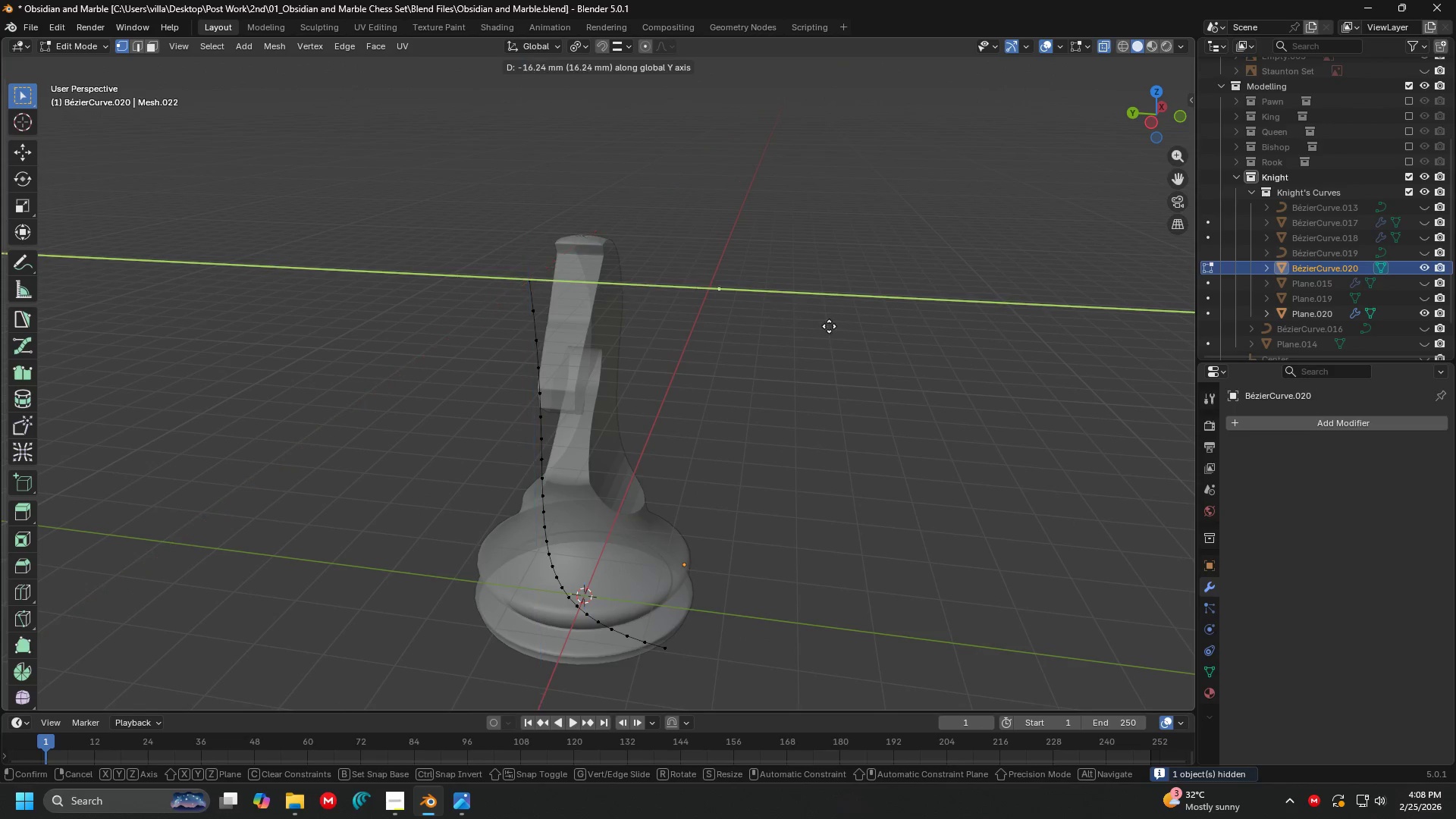 
left_click([836, 331])
 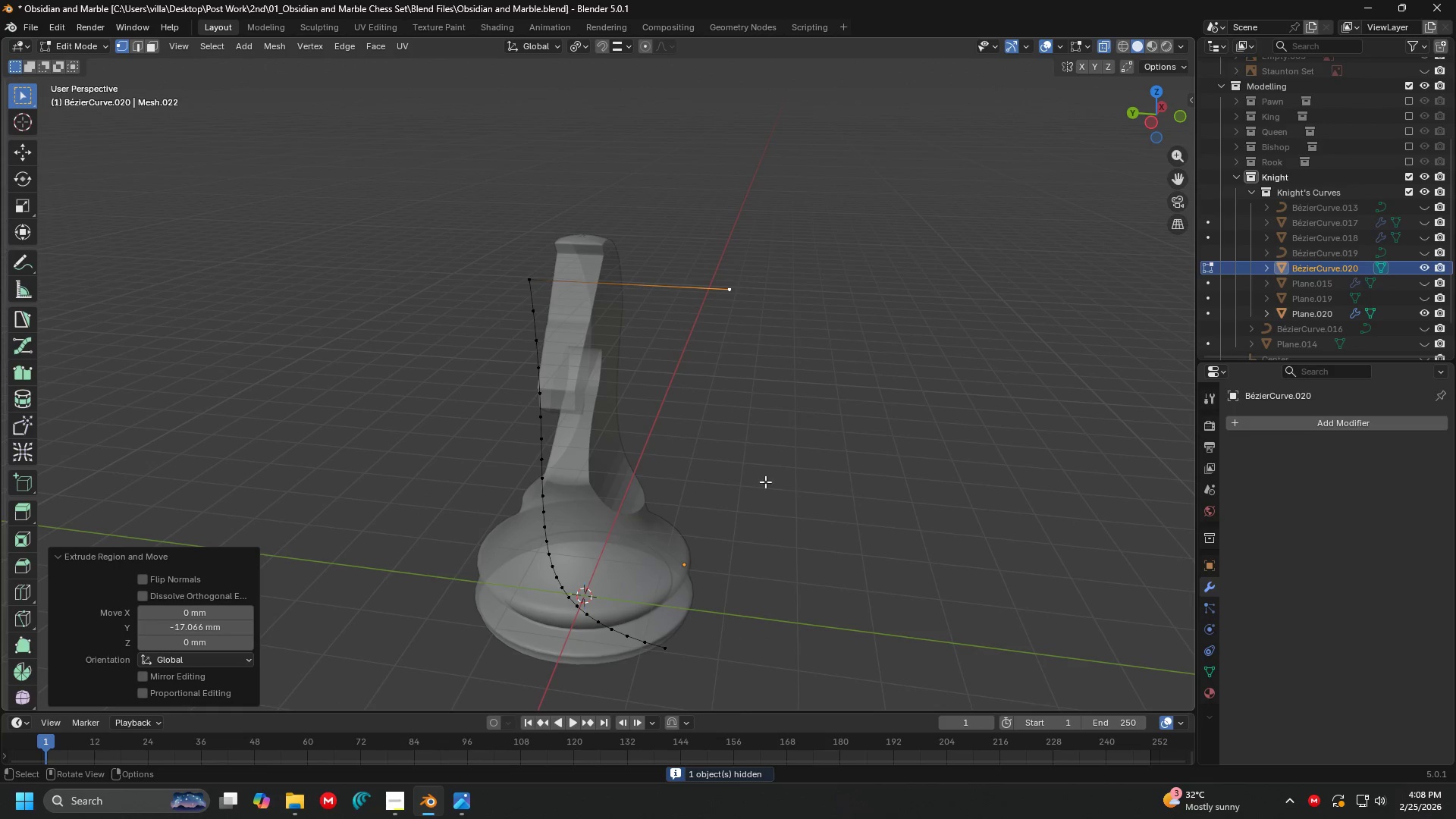 
hold_key(key=ShiftLeft, duration=0.48)
 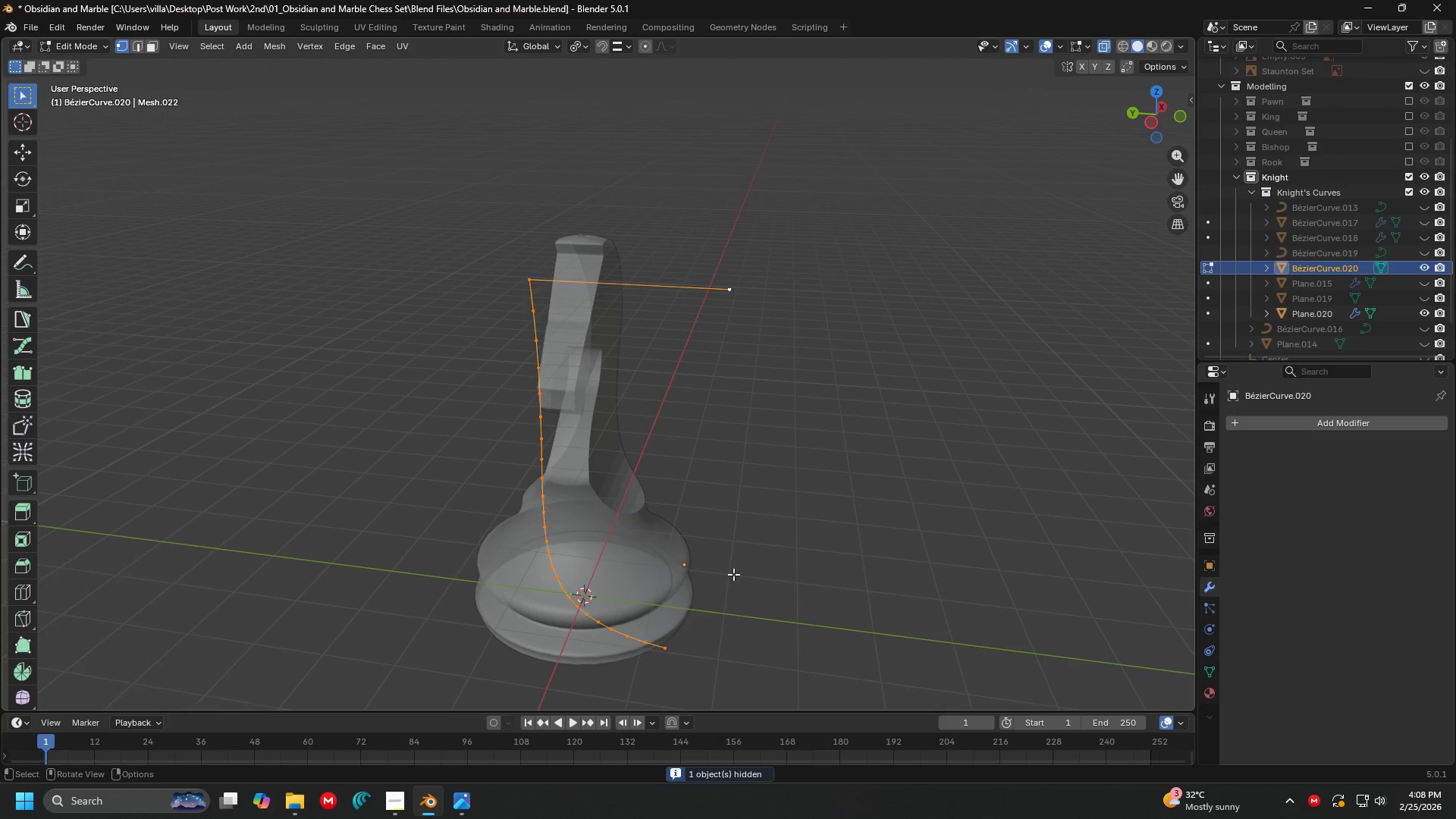 
type(afae)
 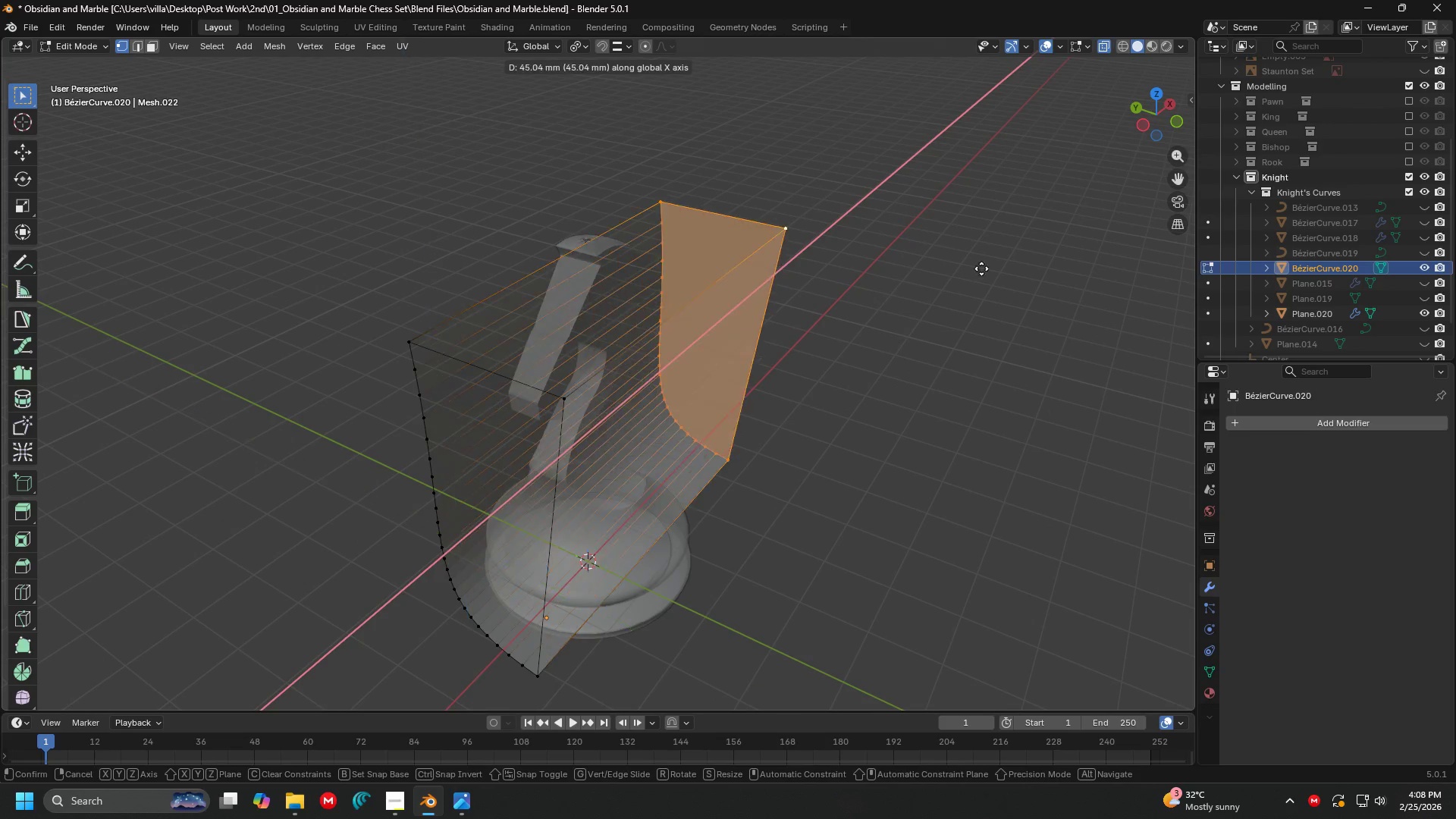 
left_click([1003, 249])
 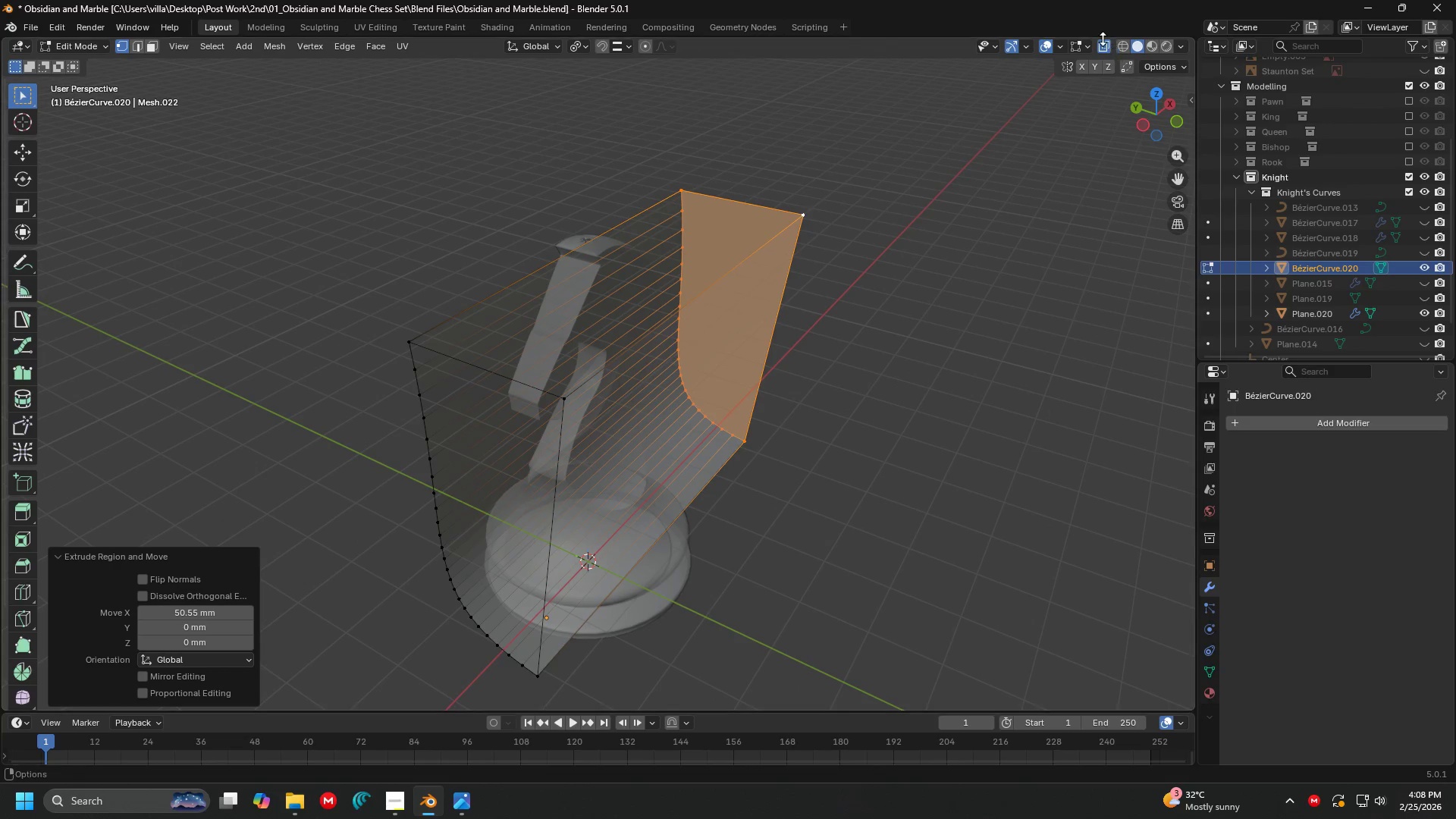 
double_click([1103, 42])
 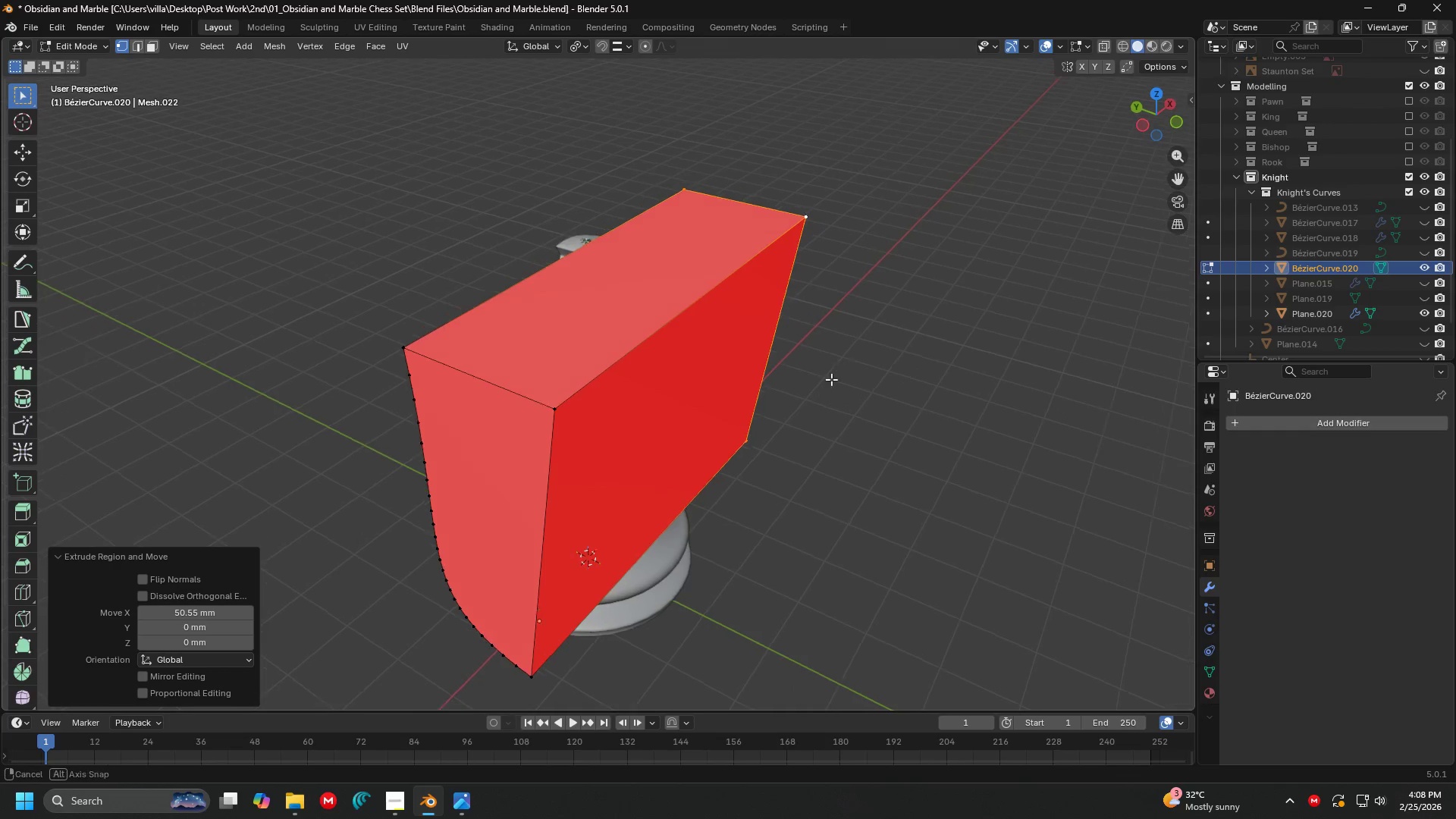 
key(A)
 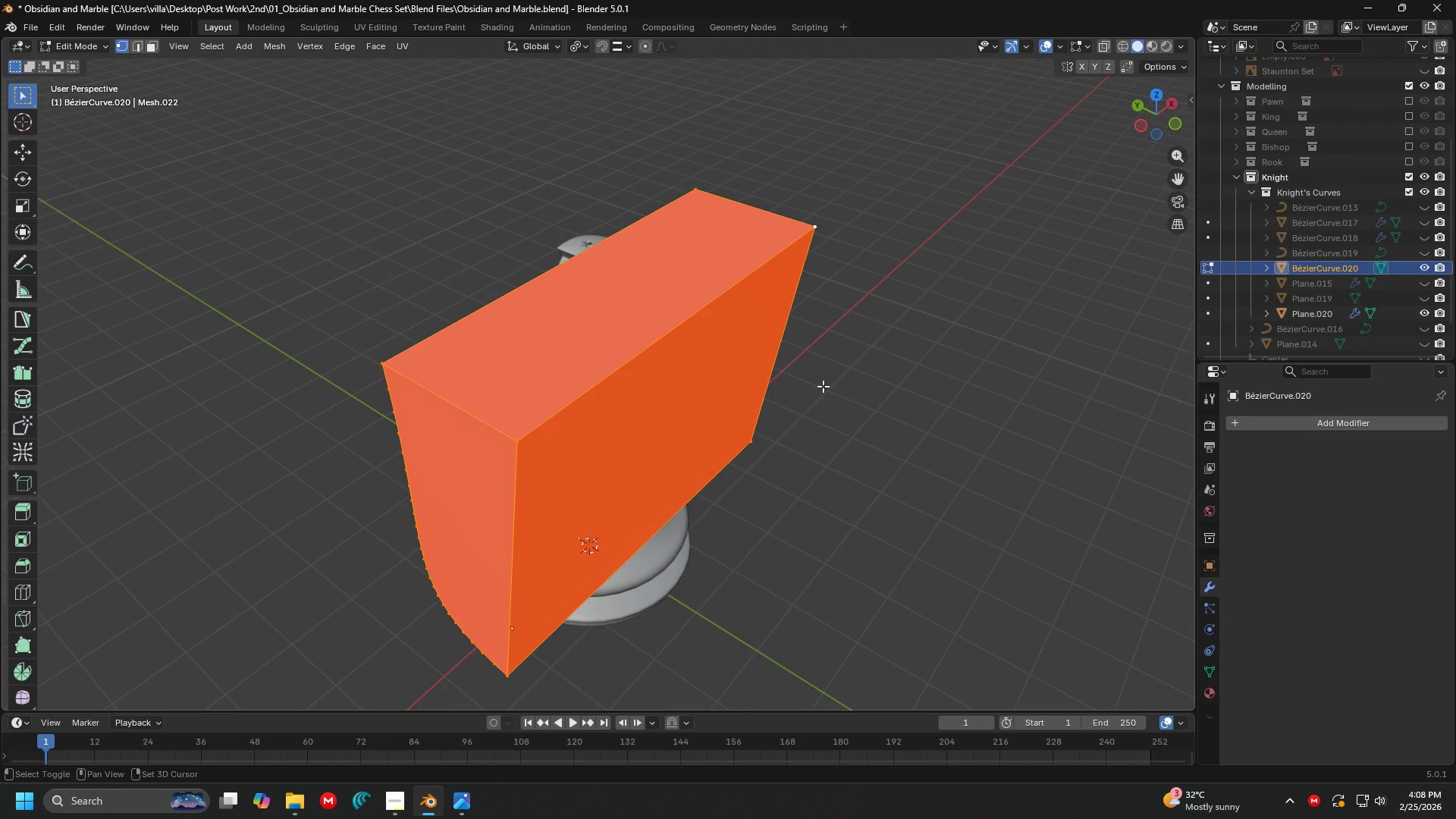 
key(Shift+ShiftLeft)
 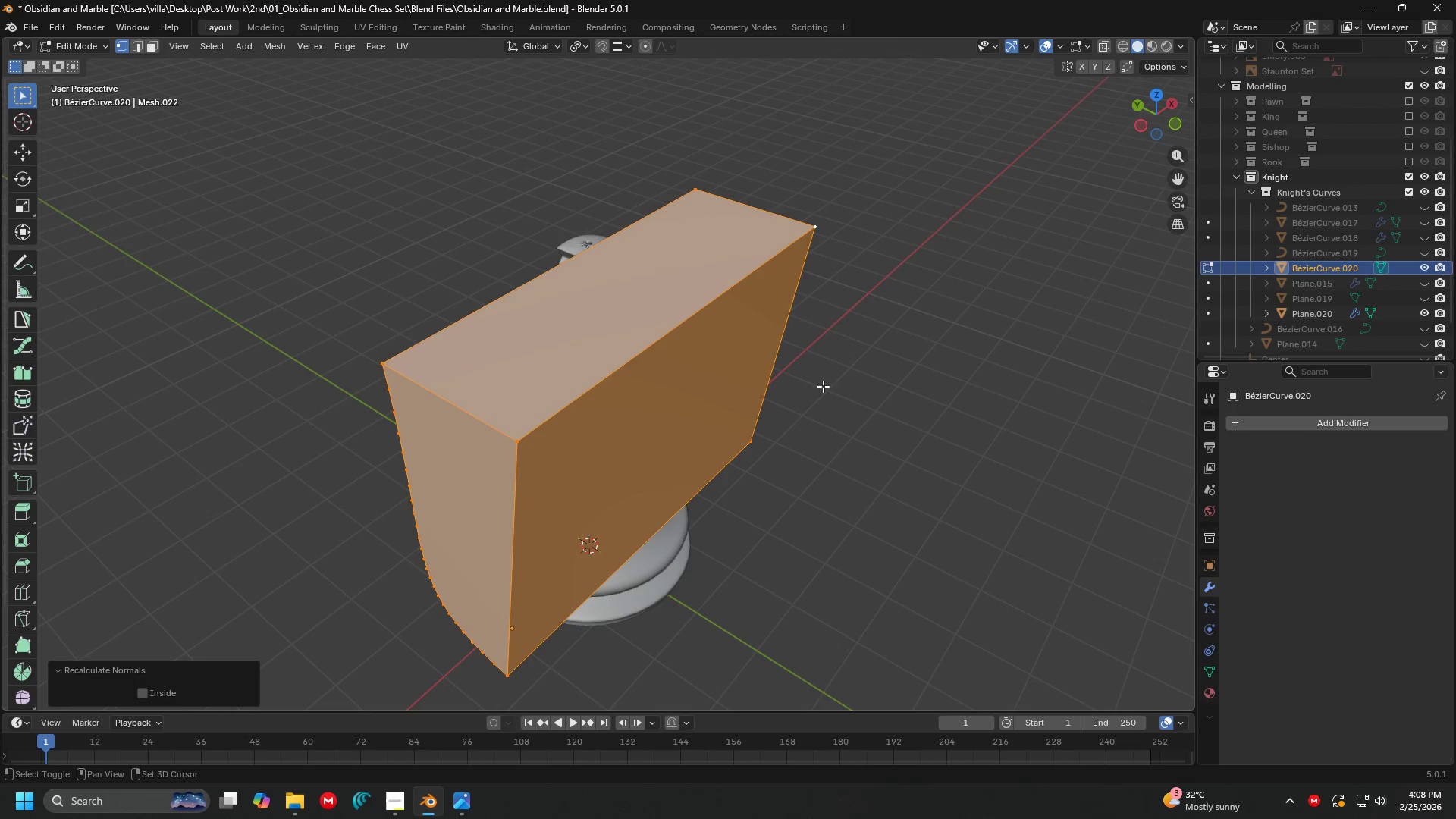 
key(Shift+N)
 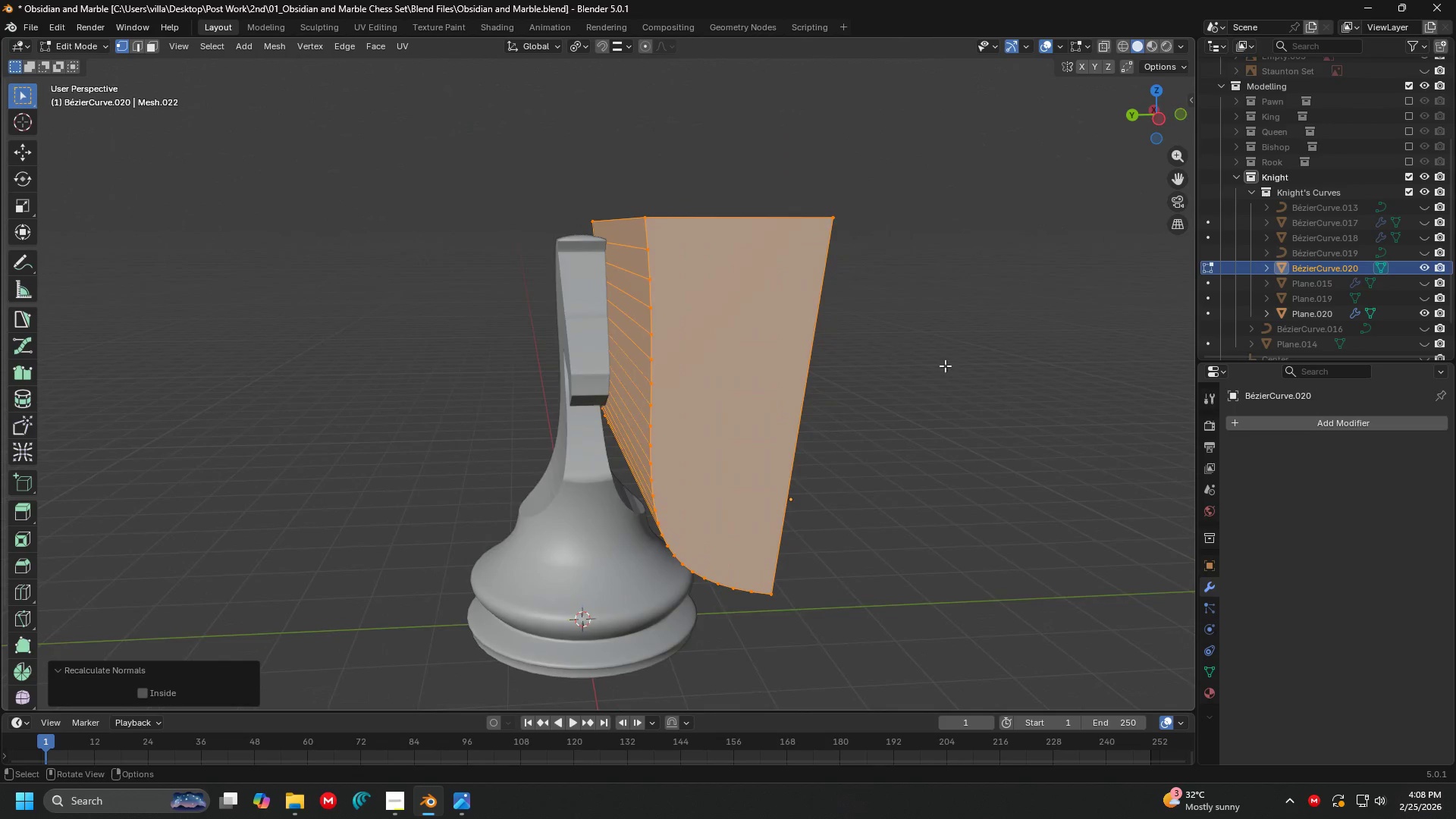 
double_click([1285, 428])
 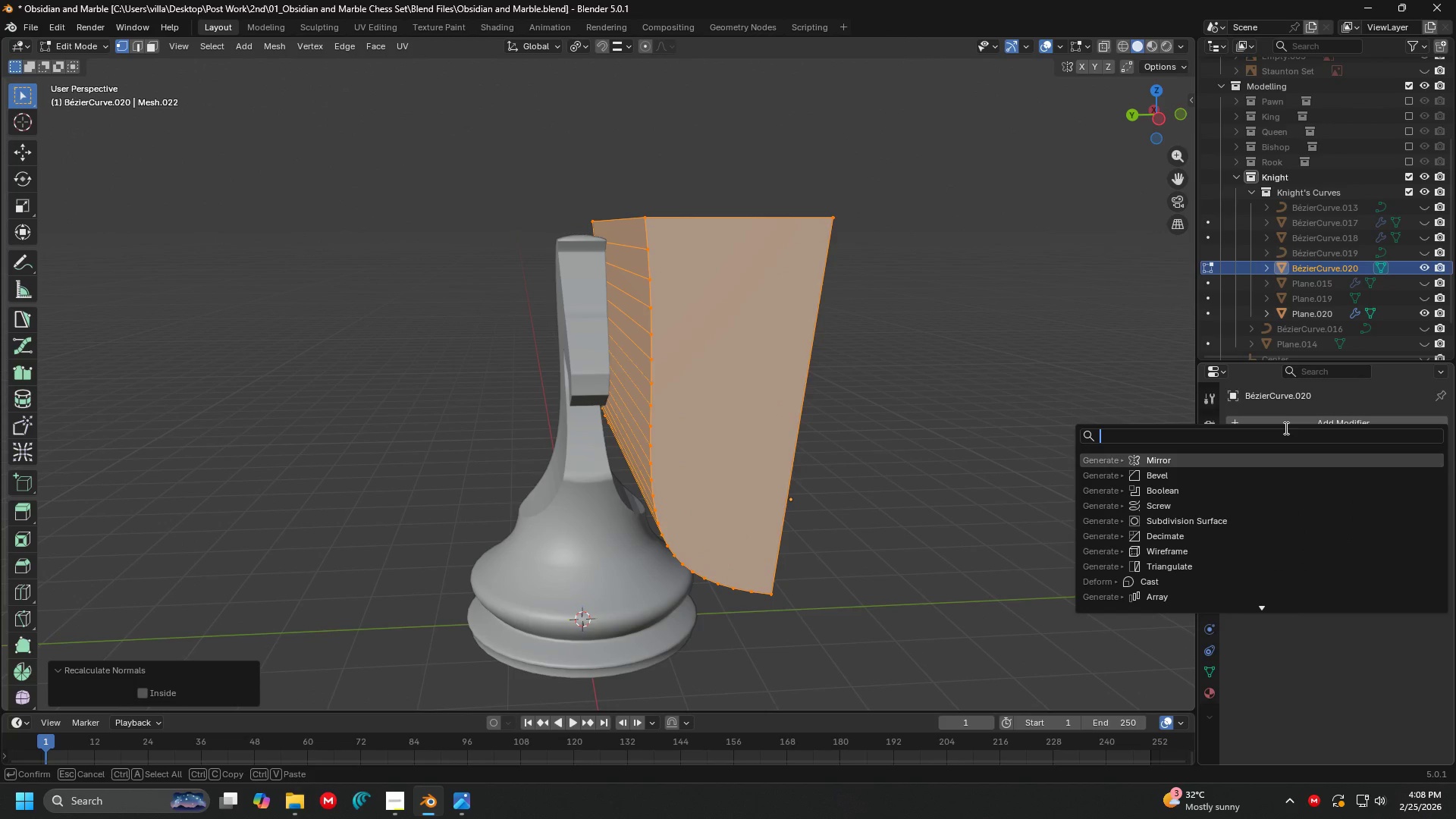 
type(mirr)
 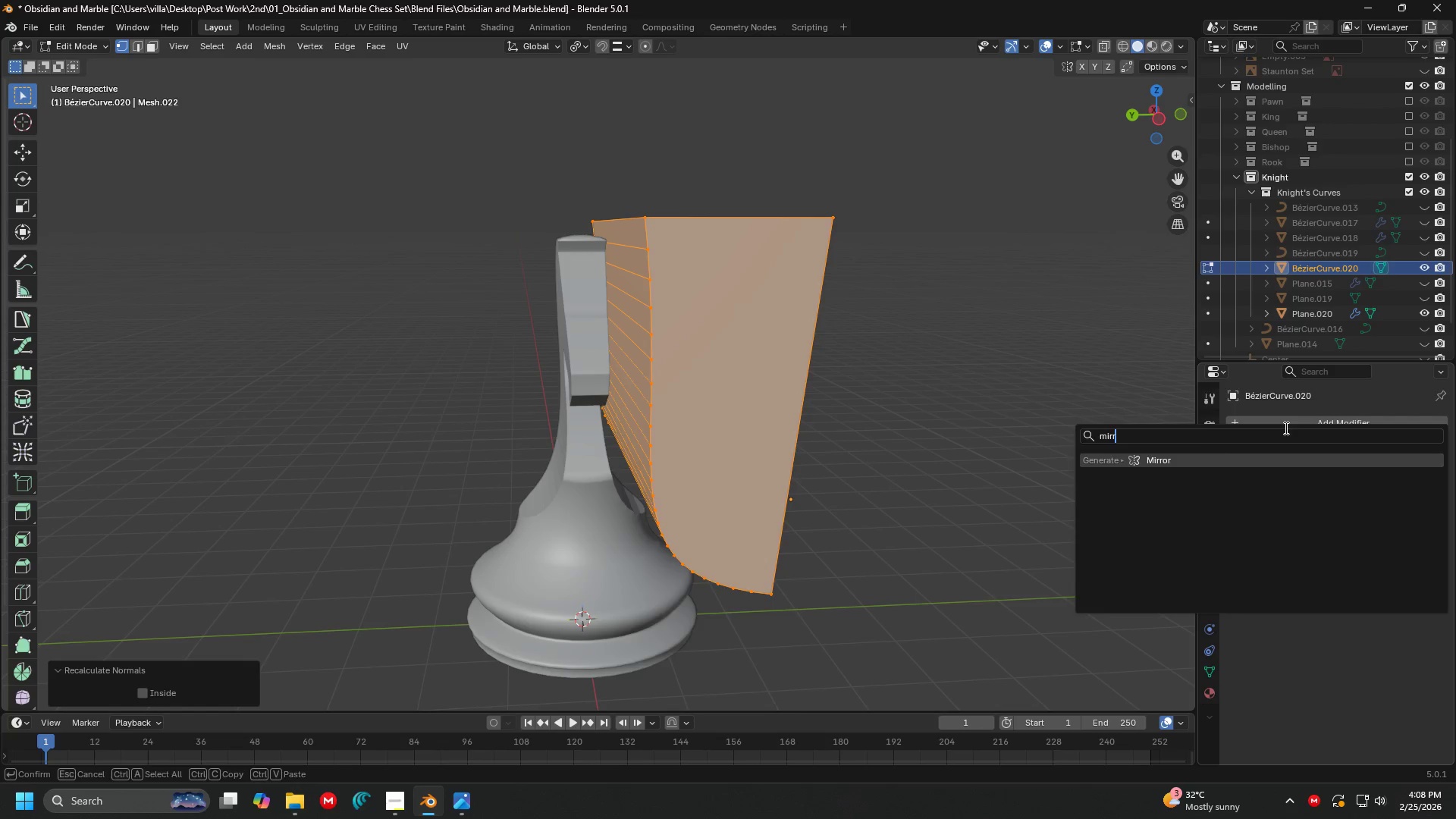 
key(Enter)
 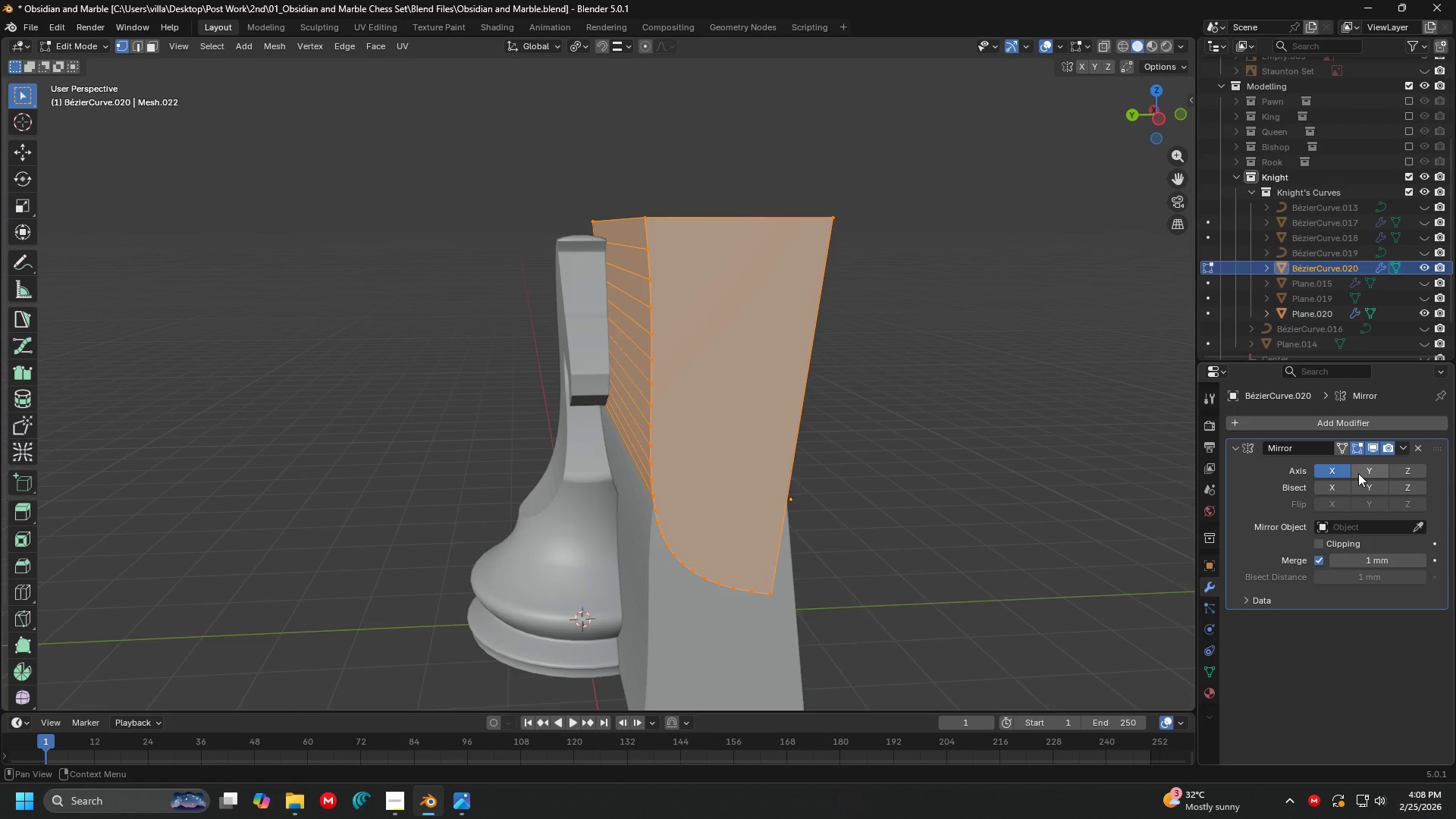 
double_click([1340, 469])
 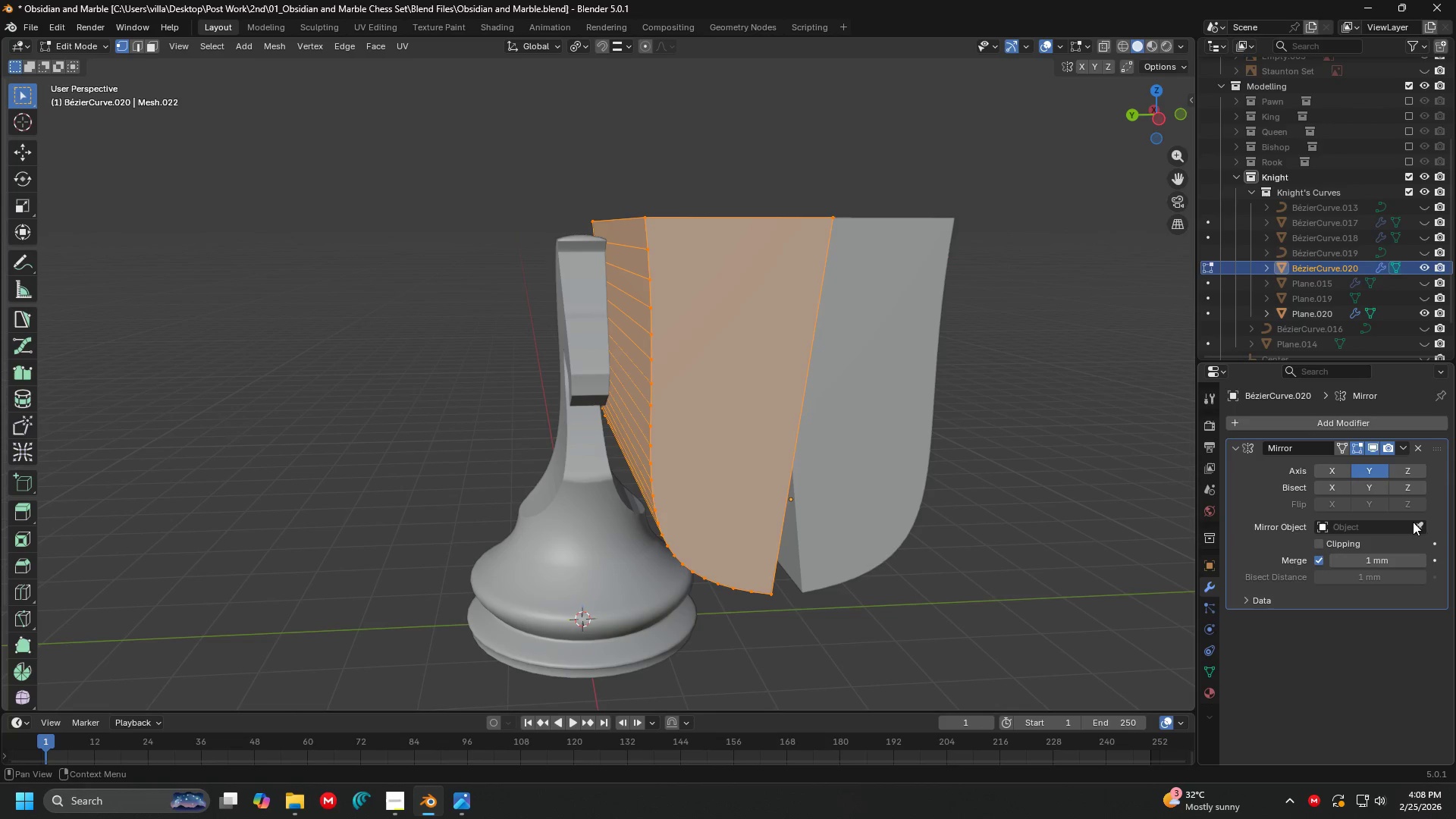 
left_click([1418, 523])
 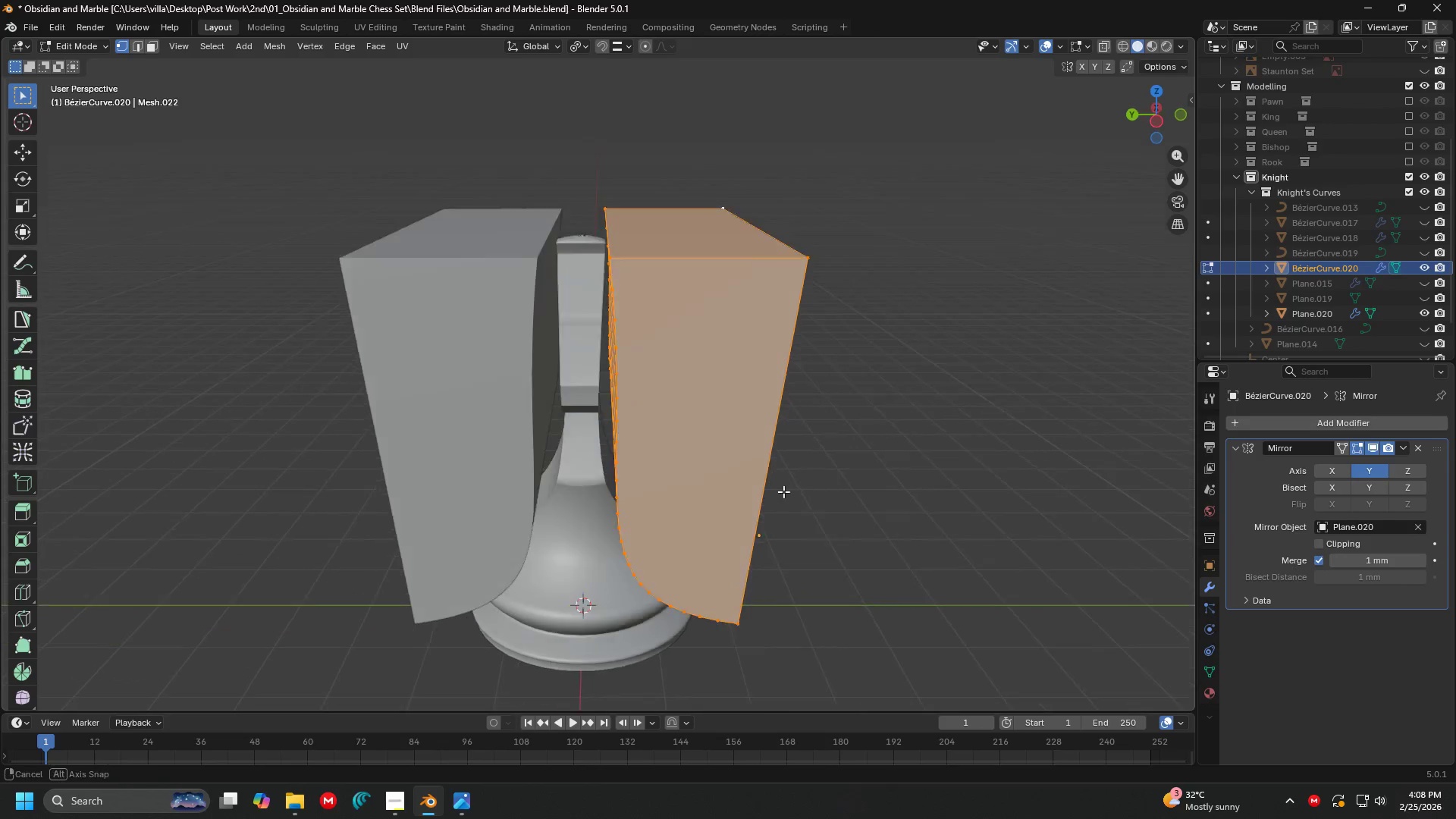 
key(Tab)
 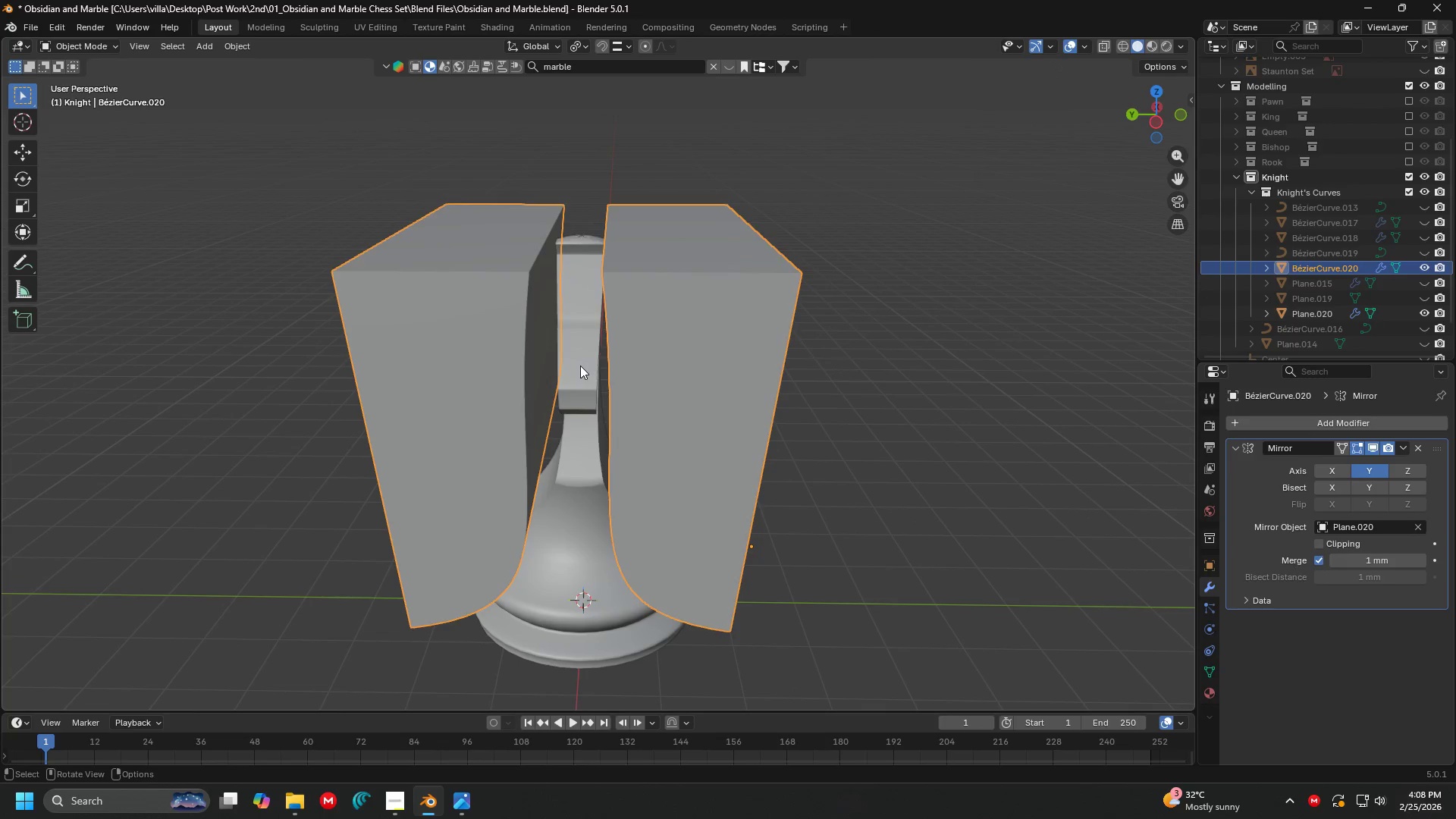 
left_click([580, 366])
 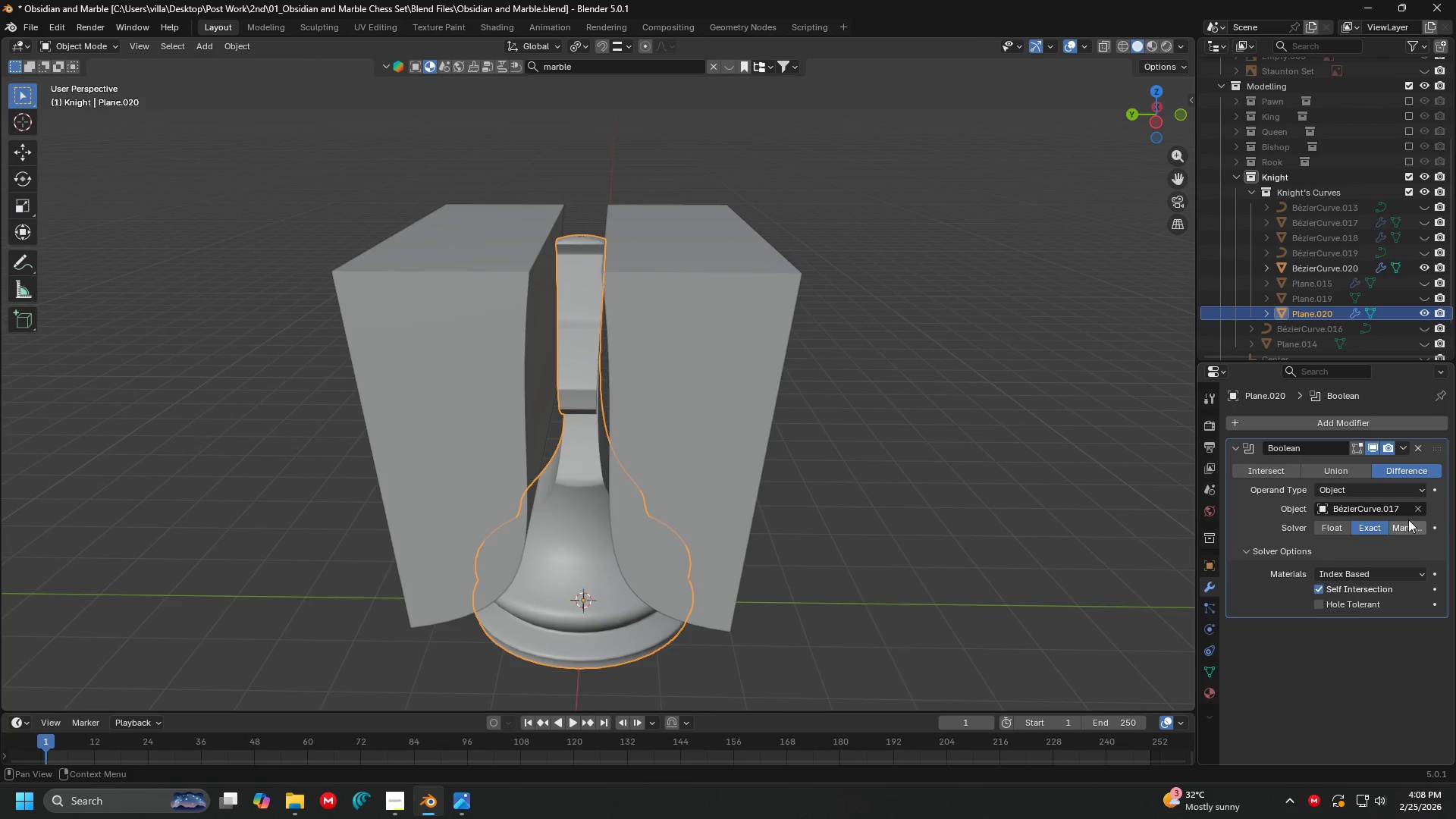 
left_click([1420, 507])
 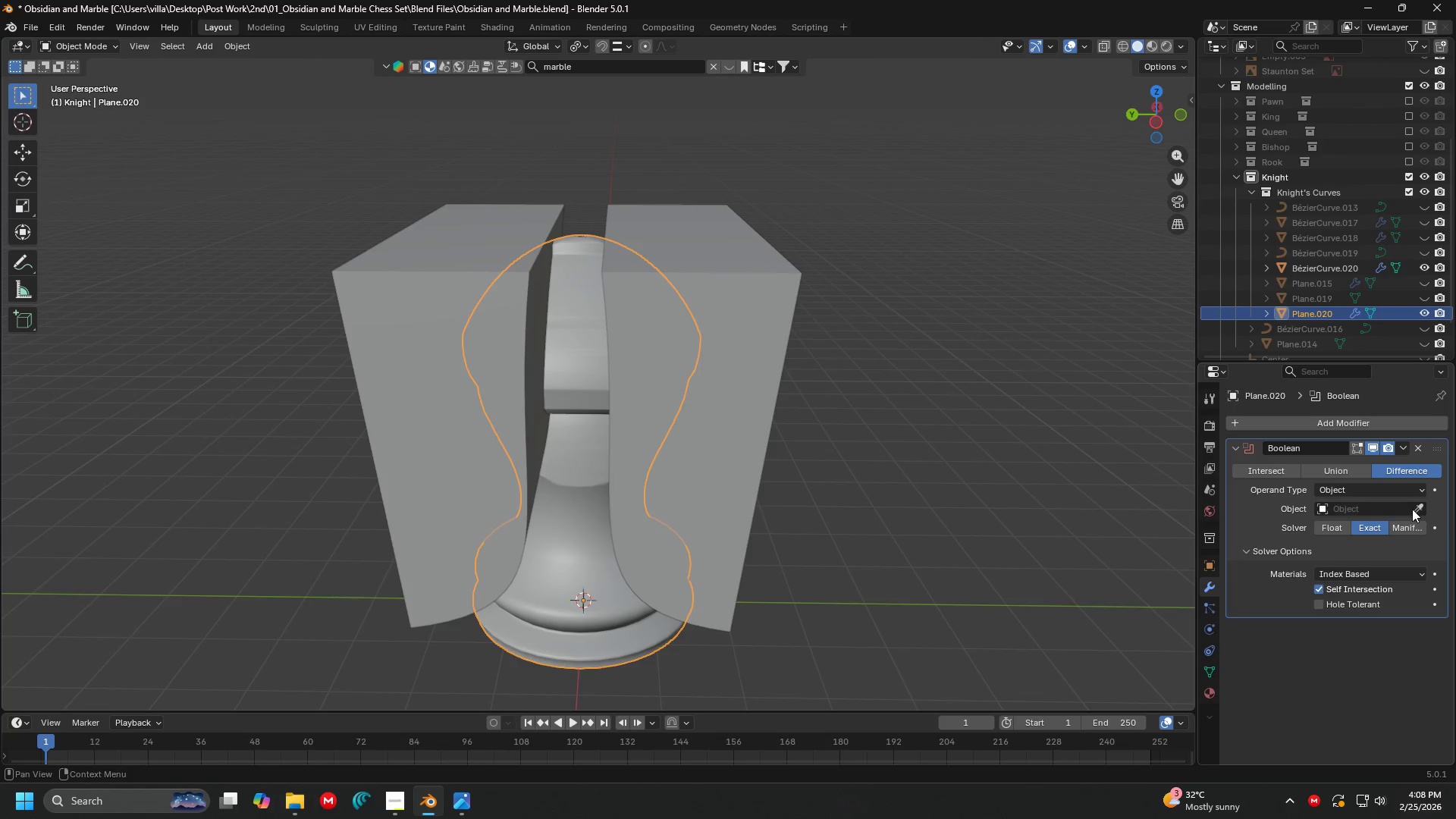 
left_click([1417, 502])
 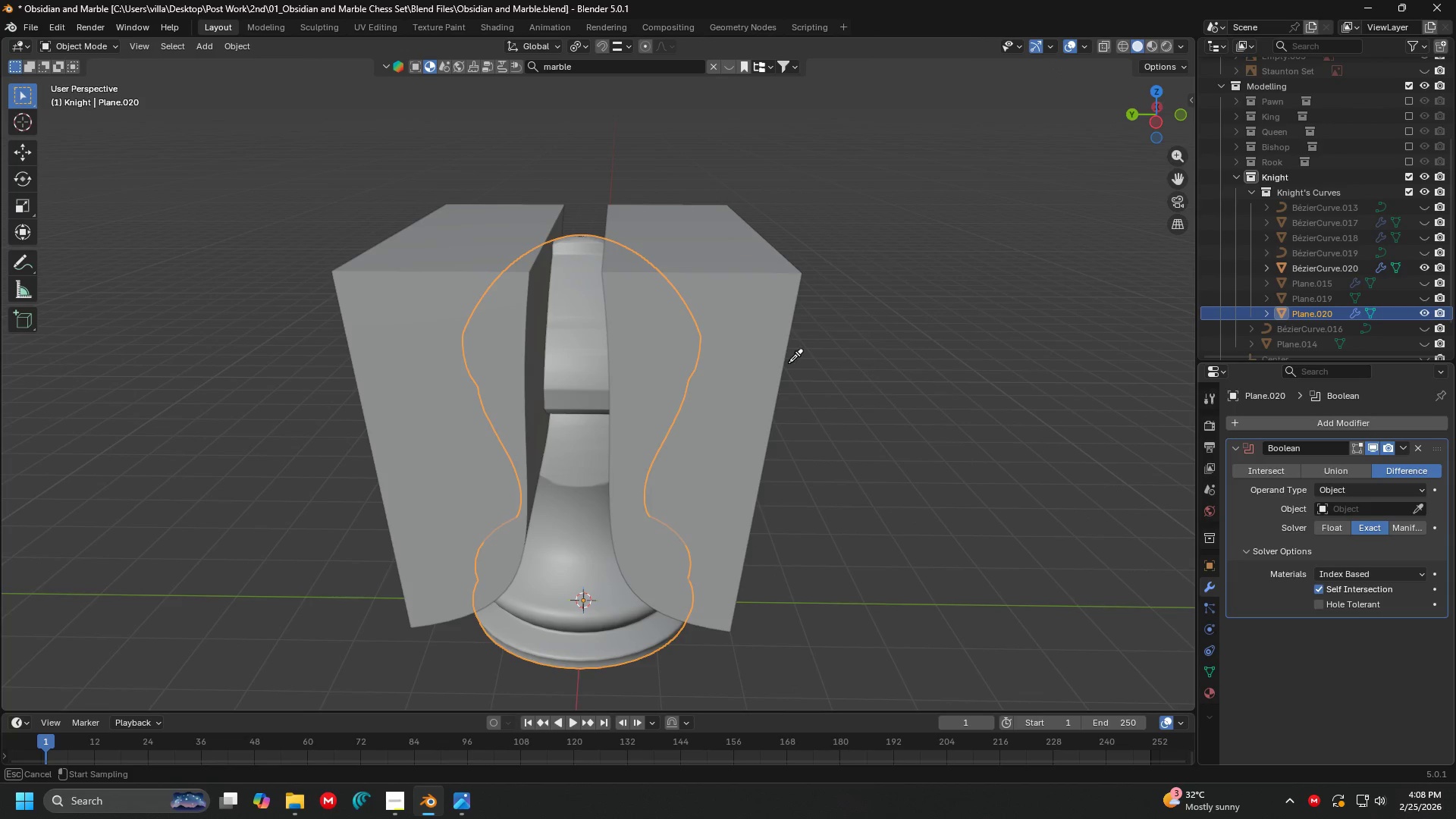 
left_click([767, 348])
 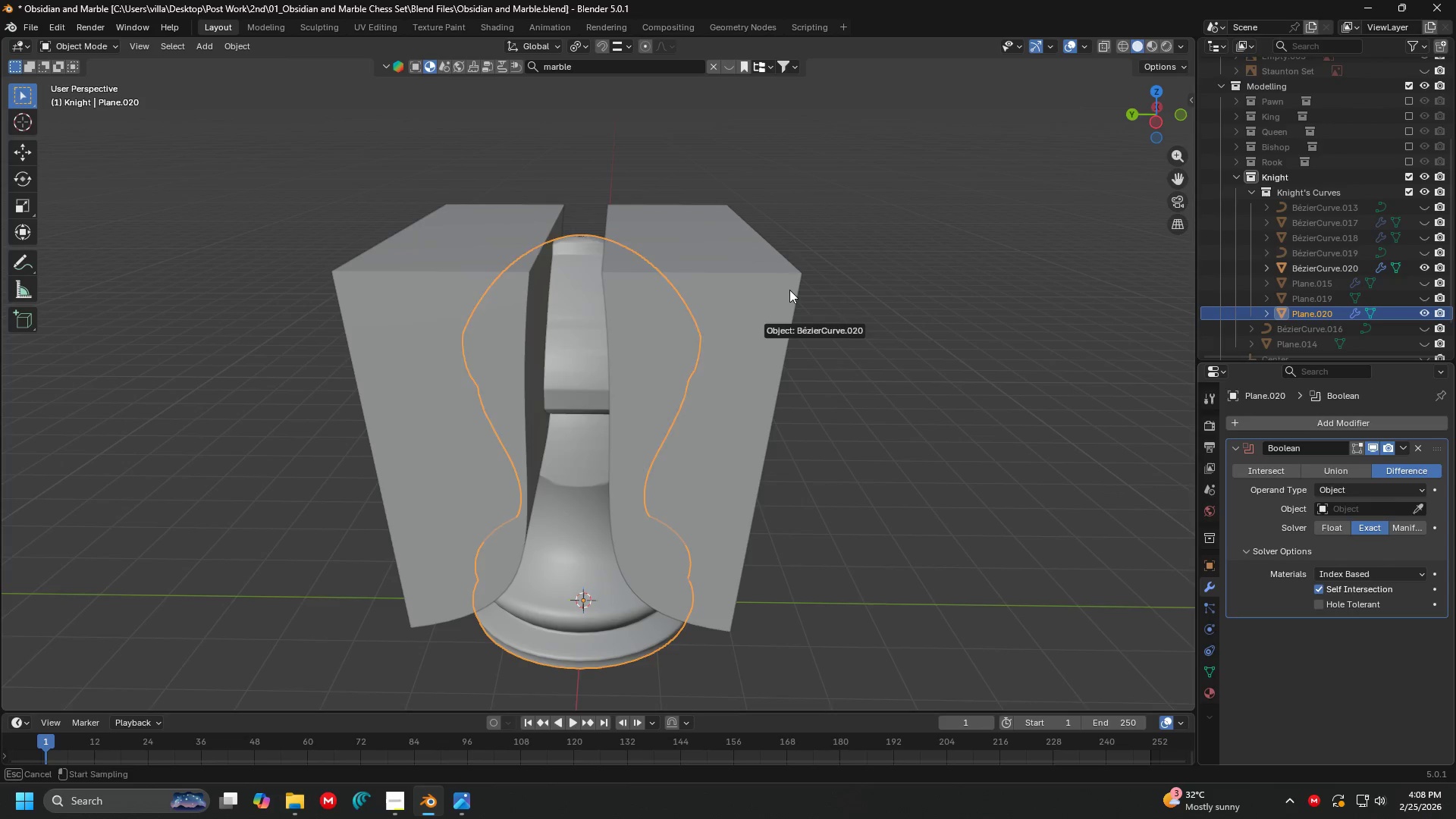 
left_click([789, 280])
 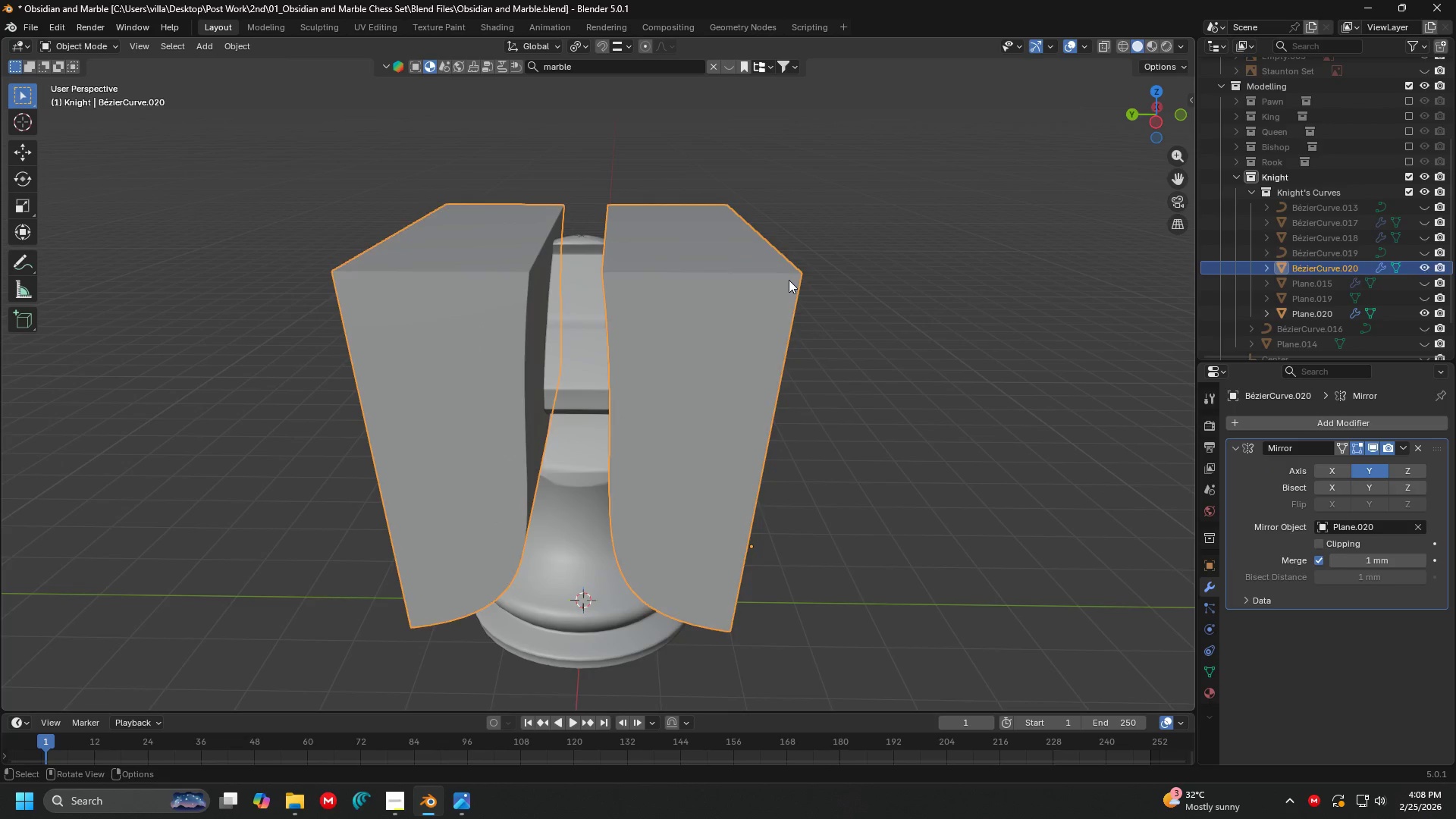 
key(H)
 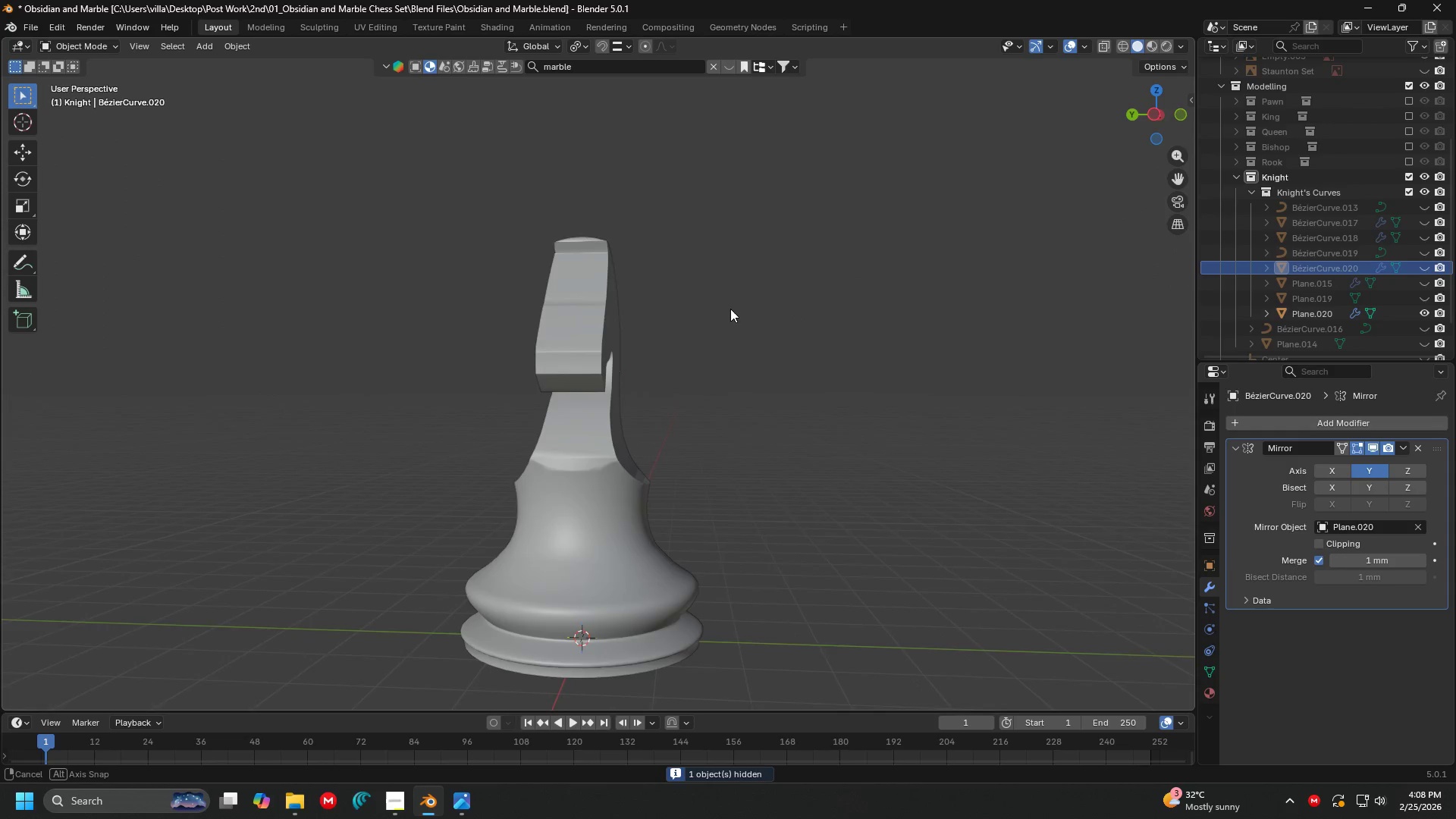 
scroll: coordinate [653, 366], scroll_direction: up, amount: 4.0
 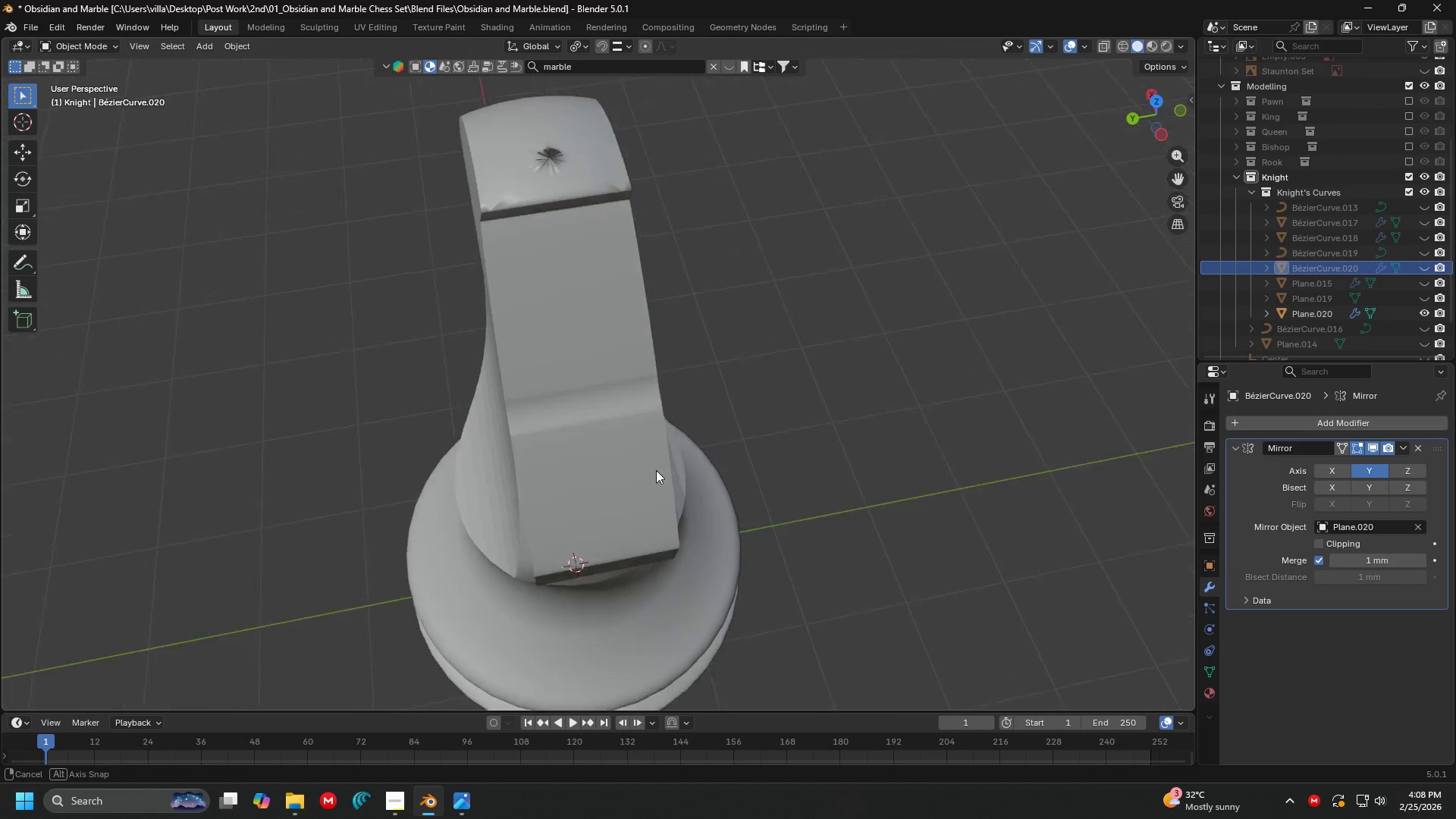 
wait(5.27)
 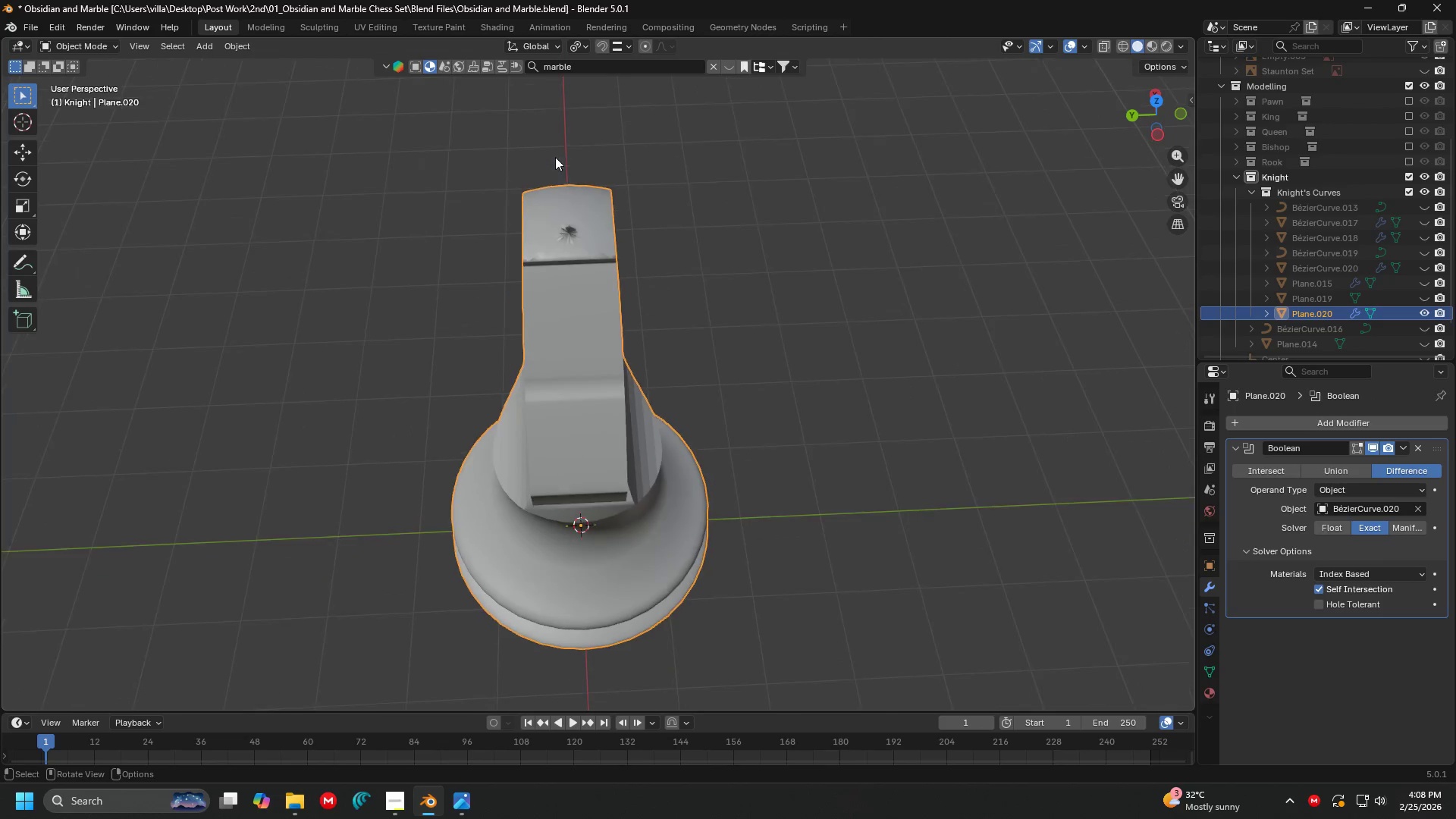 
key(Shift+ShiftLeft)
 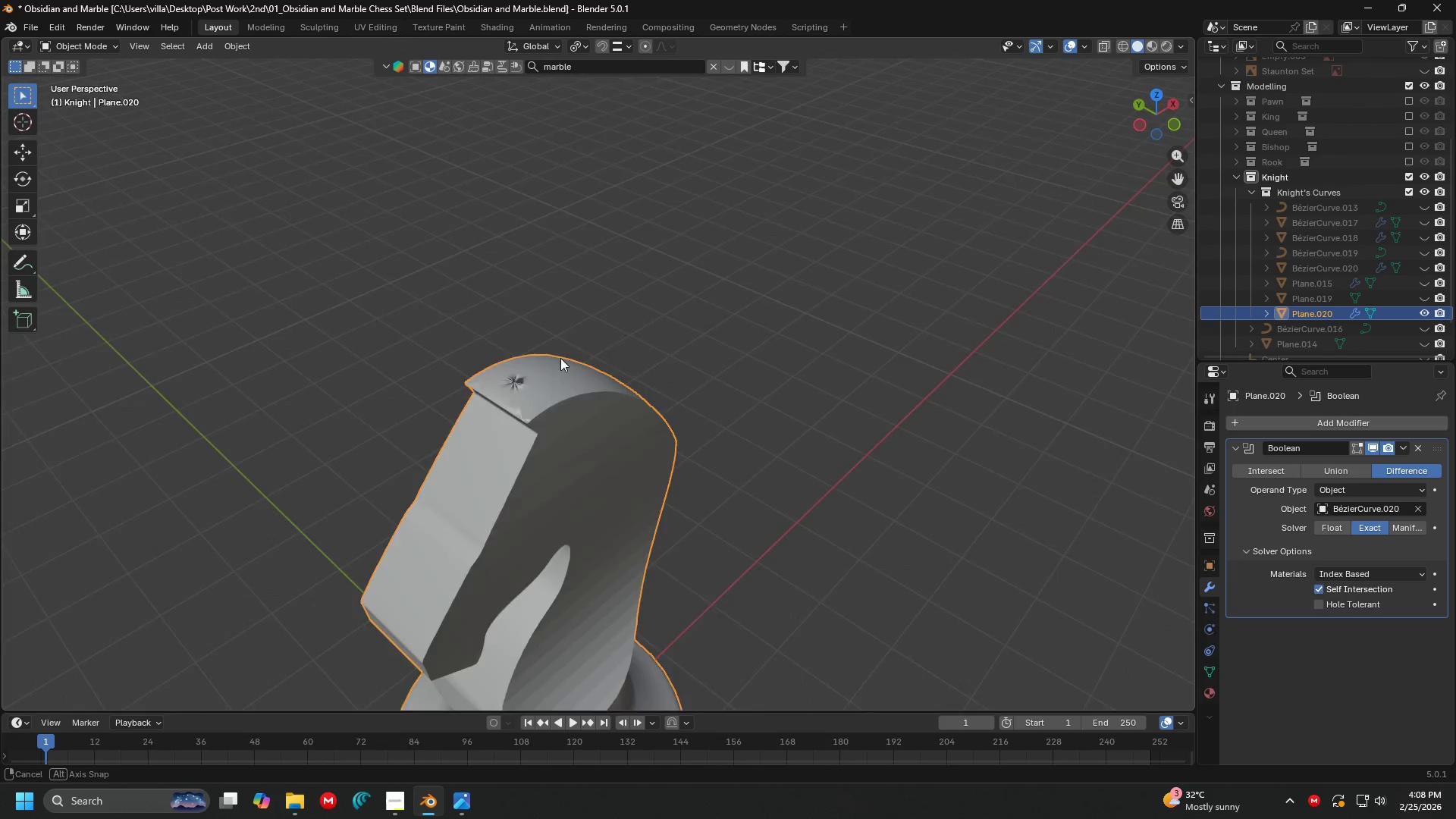 
scroll: coordinate [555, 157], scroll_direction: down, amount: 2.0
 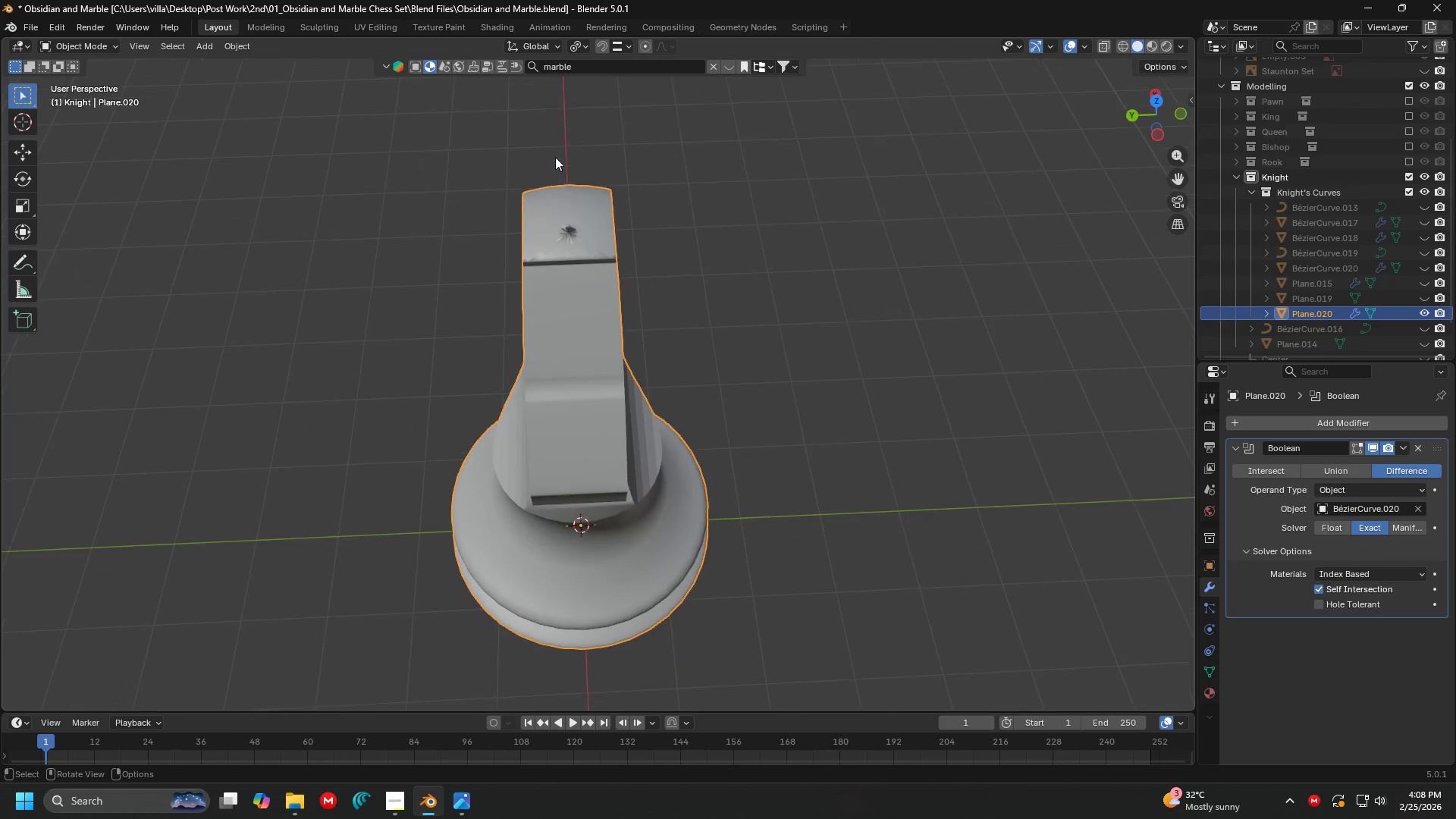 
key(Shift+ShiftLeft)
 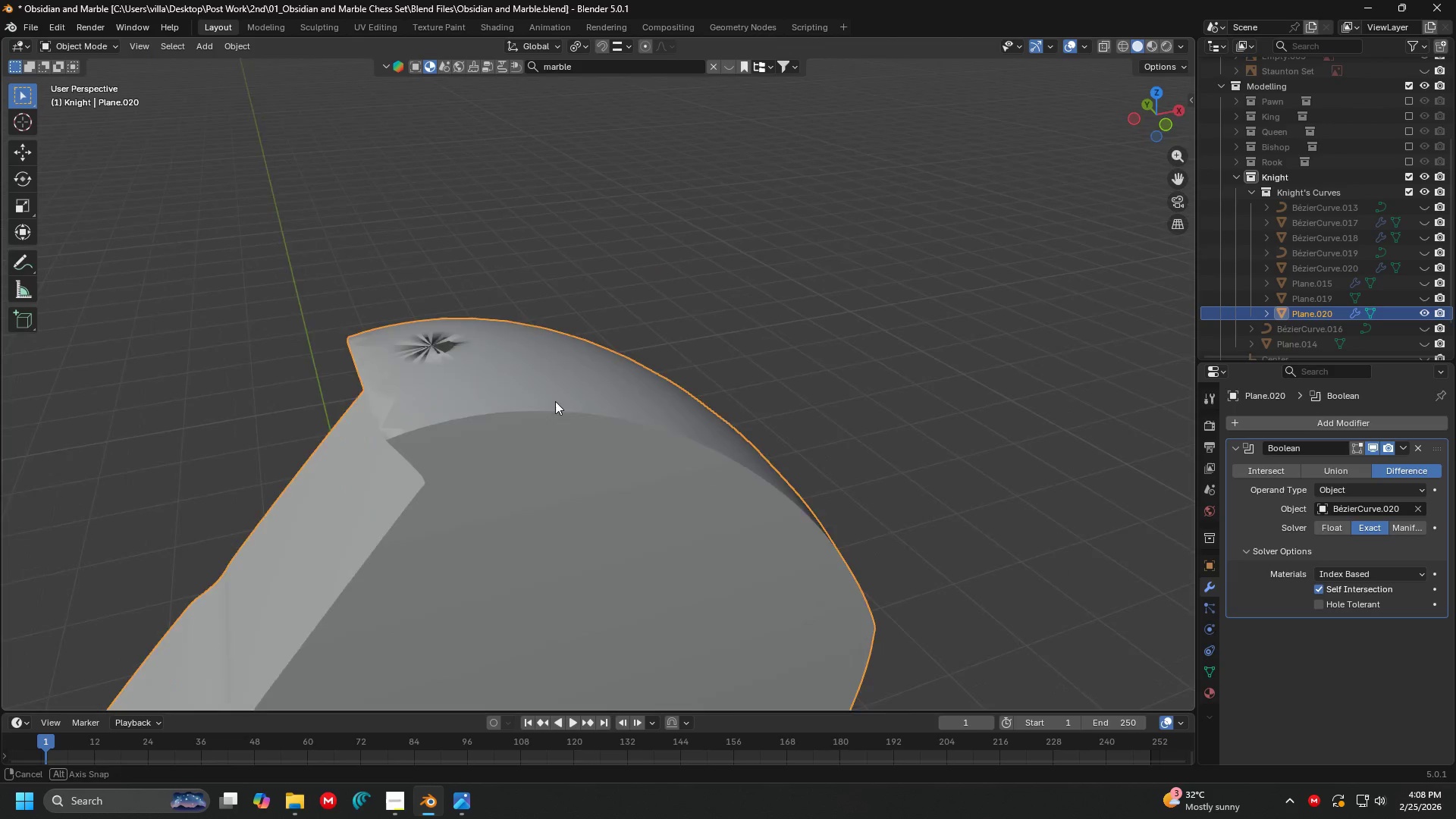 
scroll: coordinate [522, 338], scroll_direction: up, amount: 4.0
 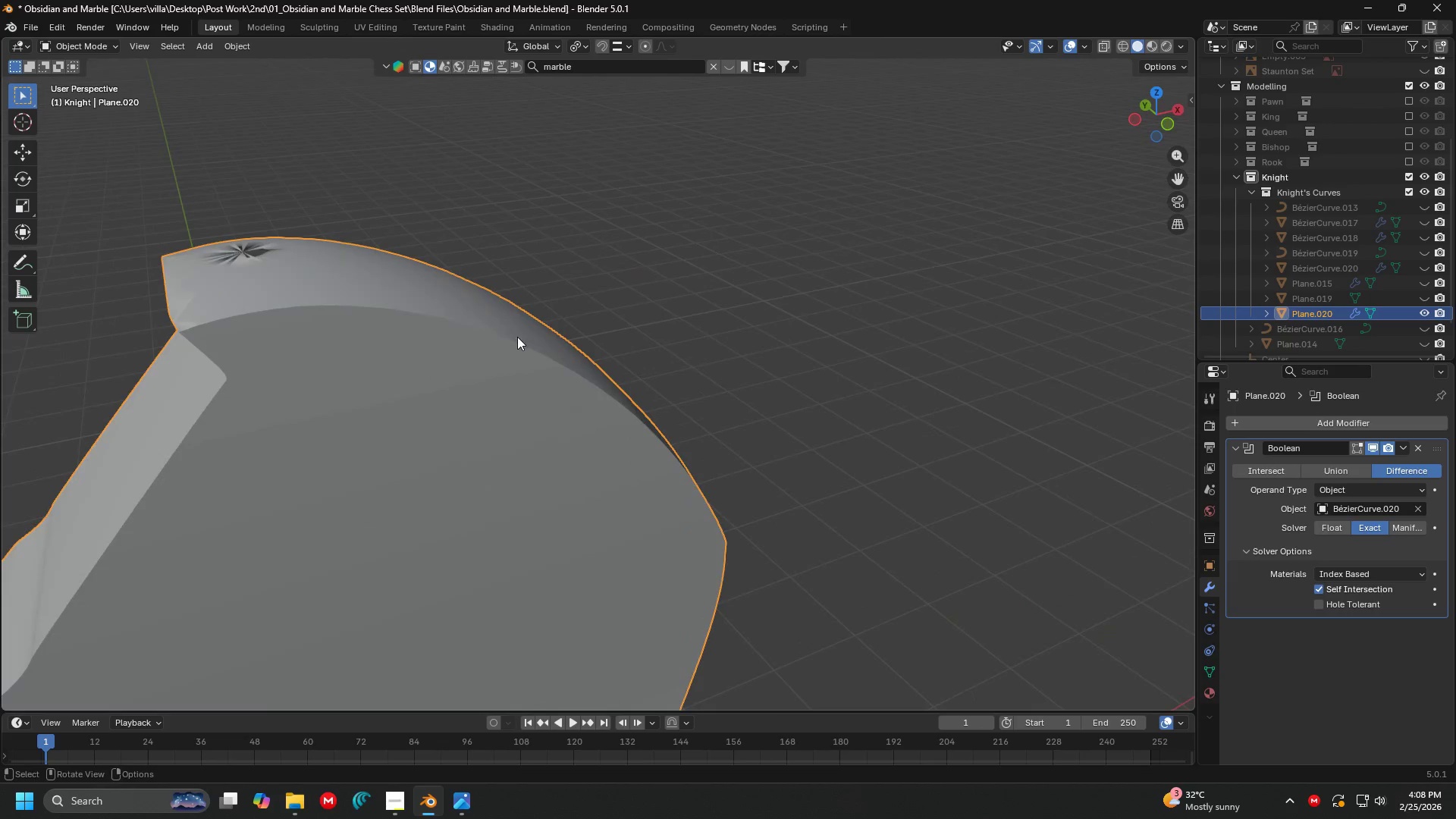 
key(Tab)
 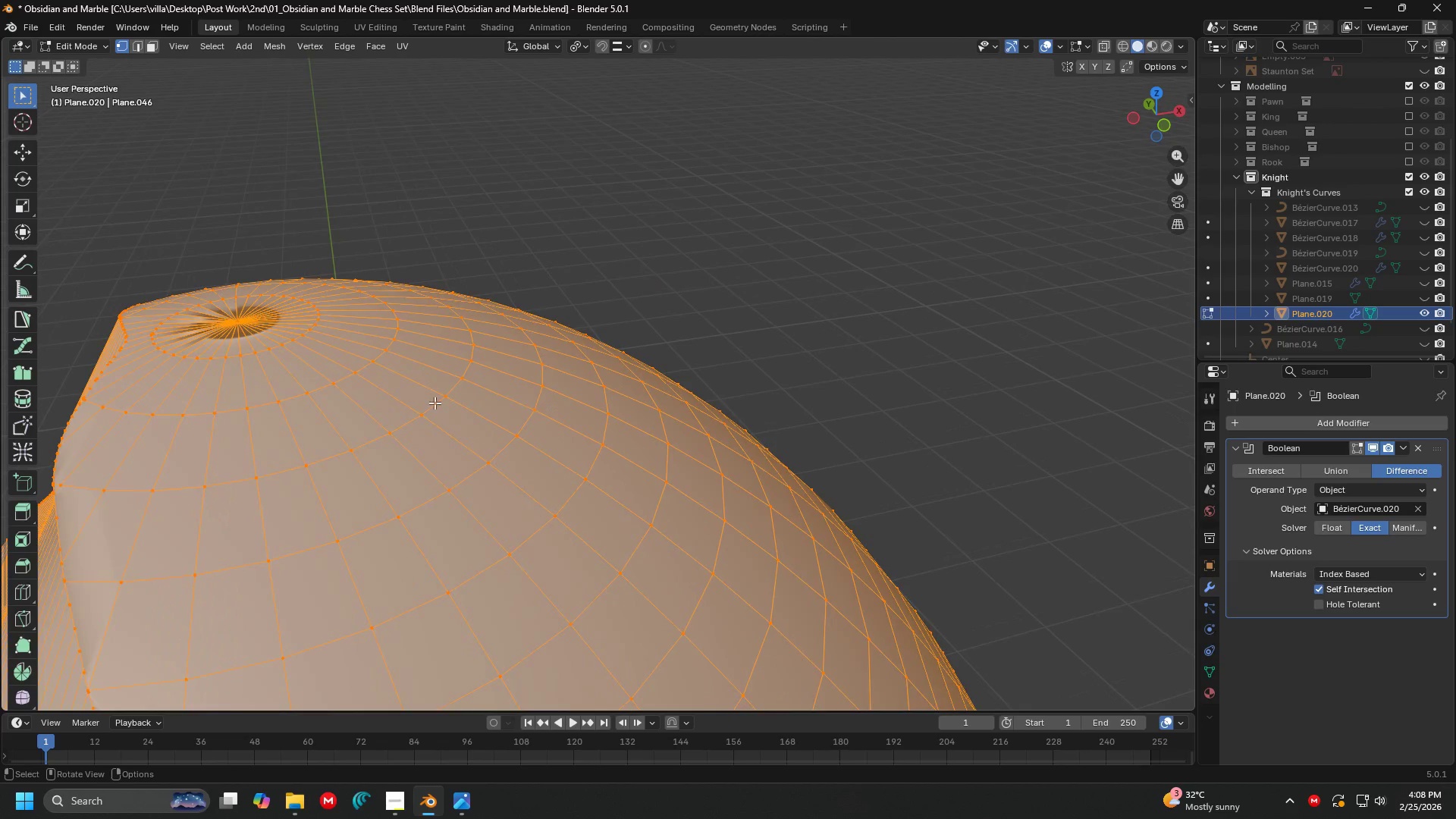 
key(Shift+ShiftLeft)
 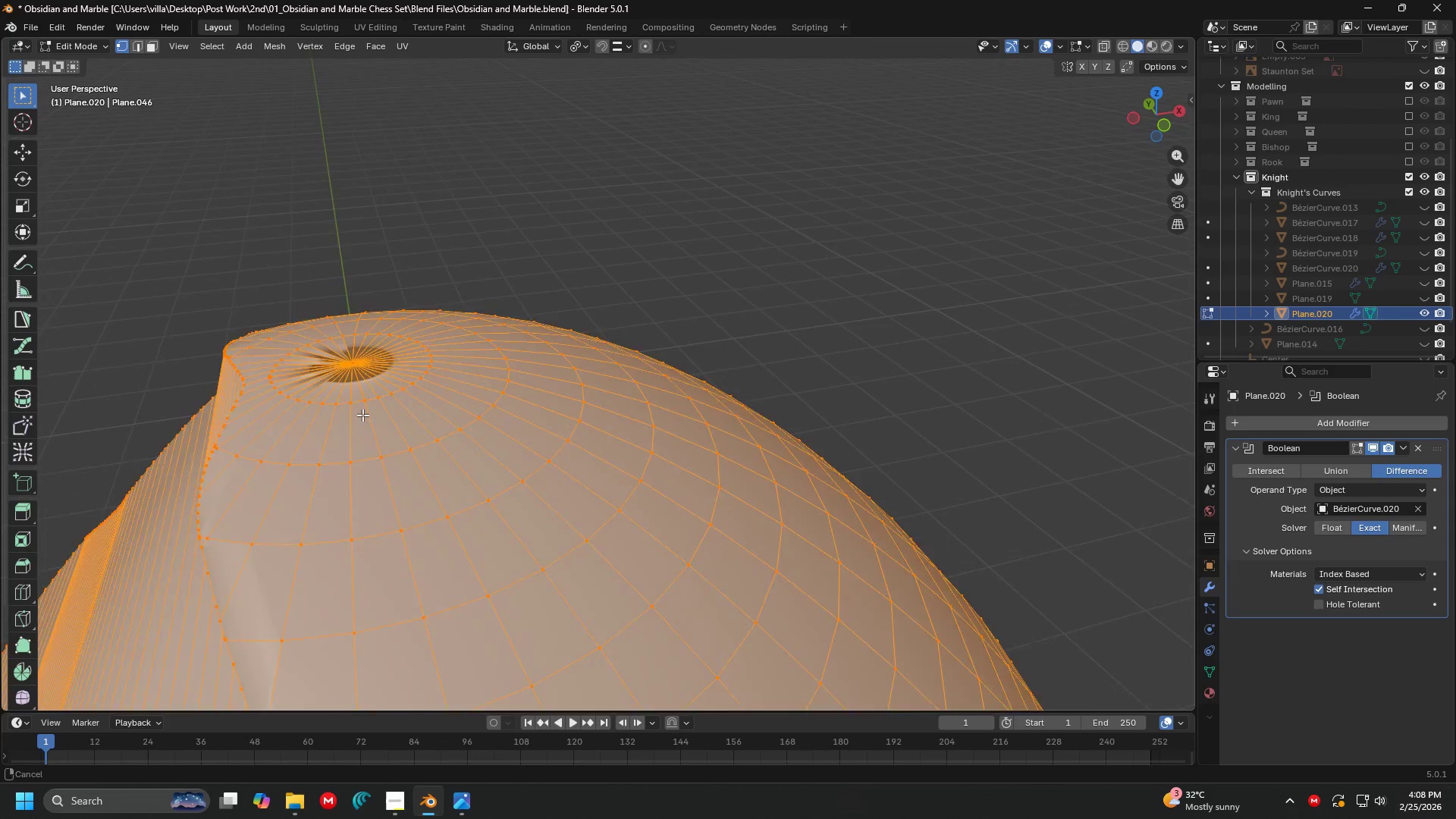 
scroll: coordinate [545, 402], scroll_direction: up, amount: 2.0
 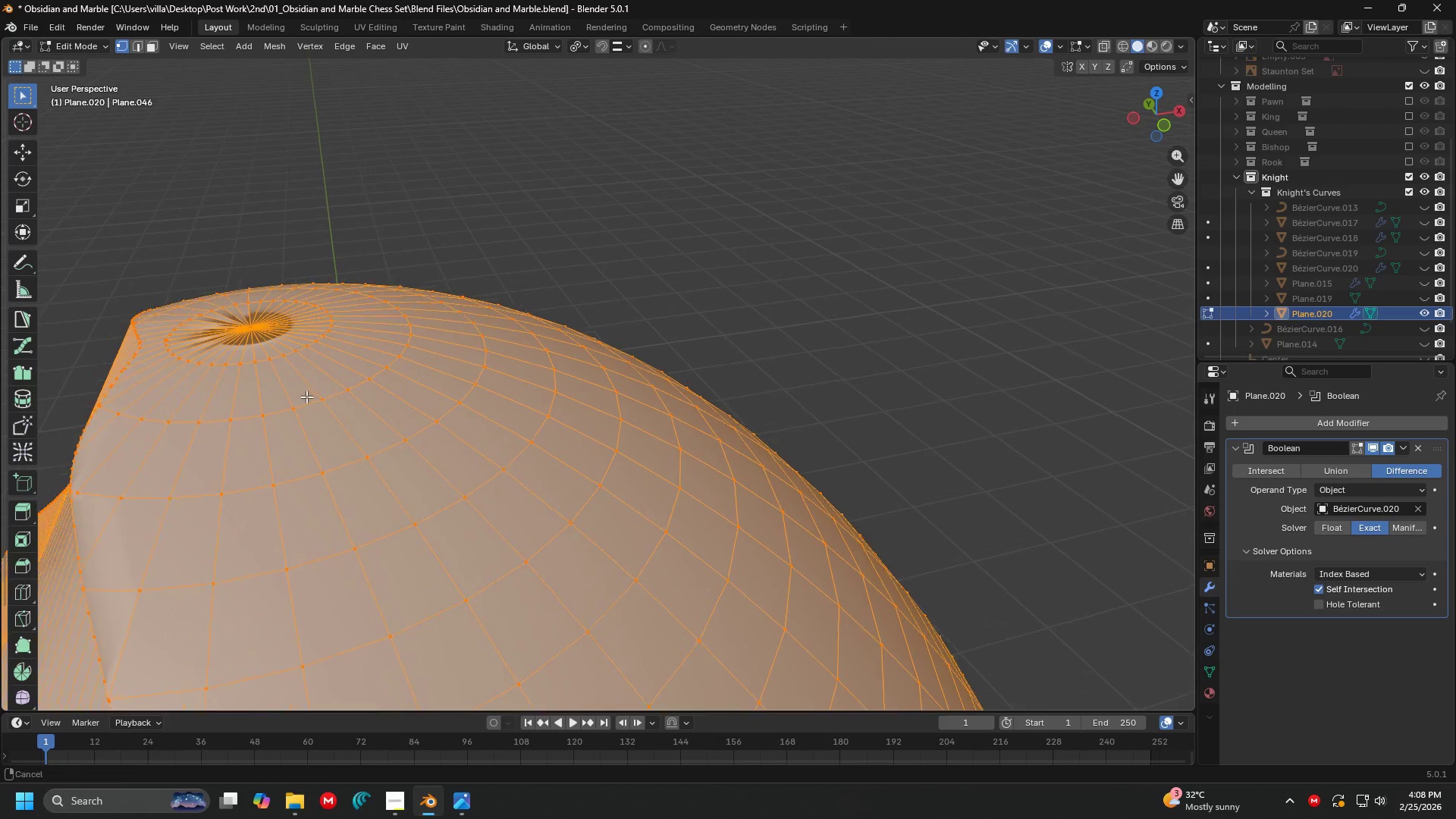 
key(Shift+ShiftLeft)
 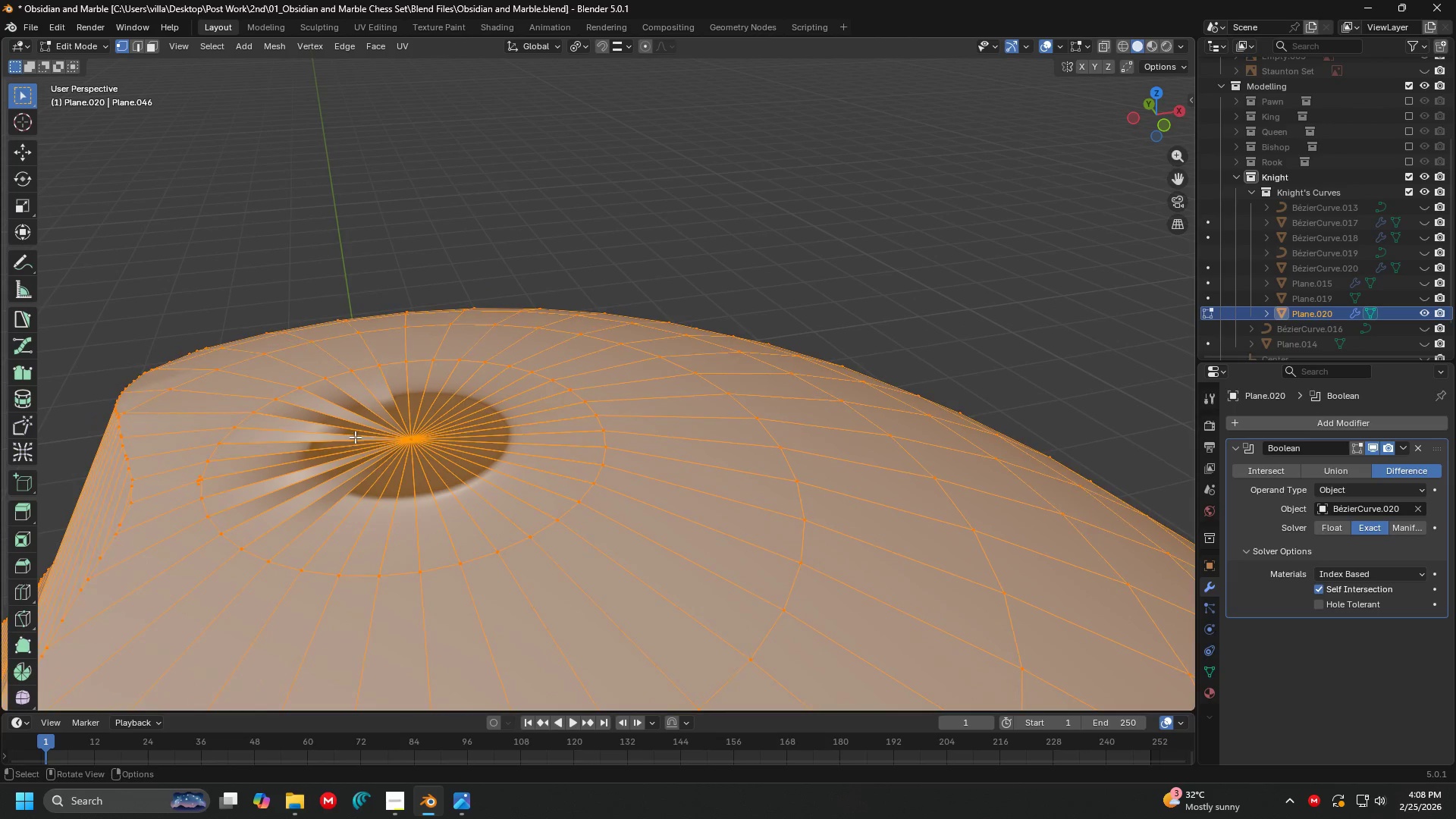 
scroll: coordinate [397, 423], scroll_direction: up, amount: 2.0
 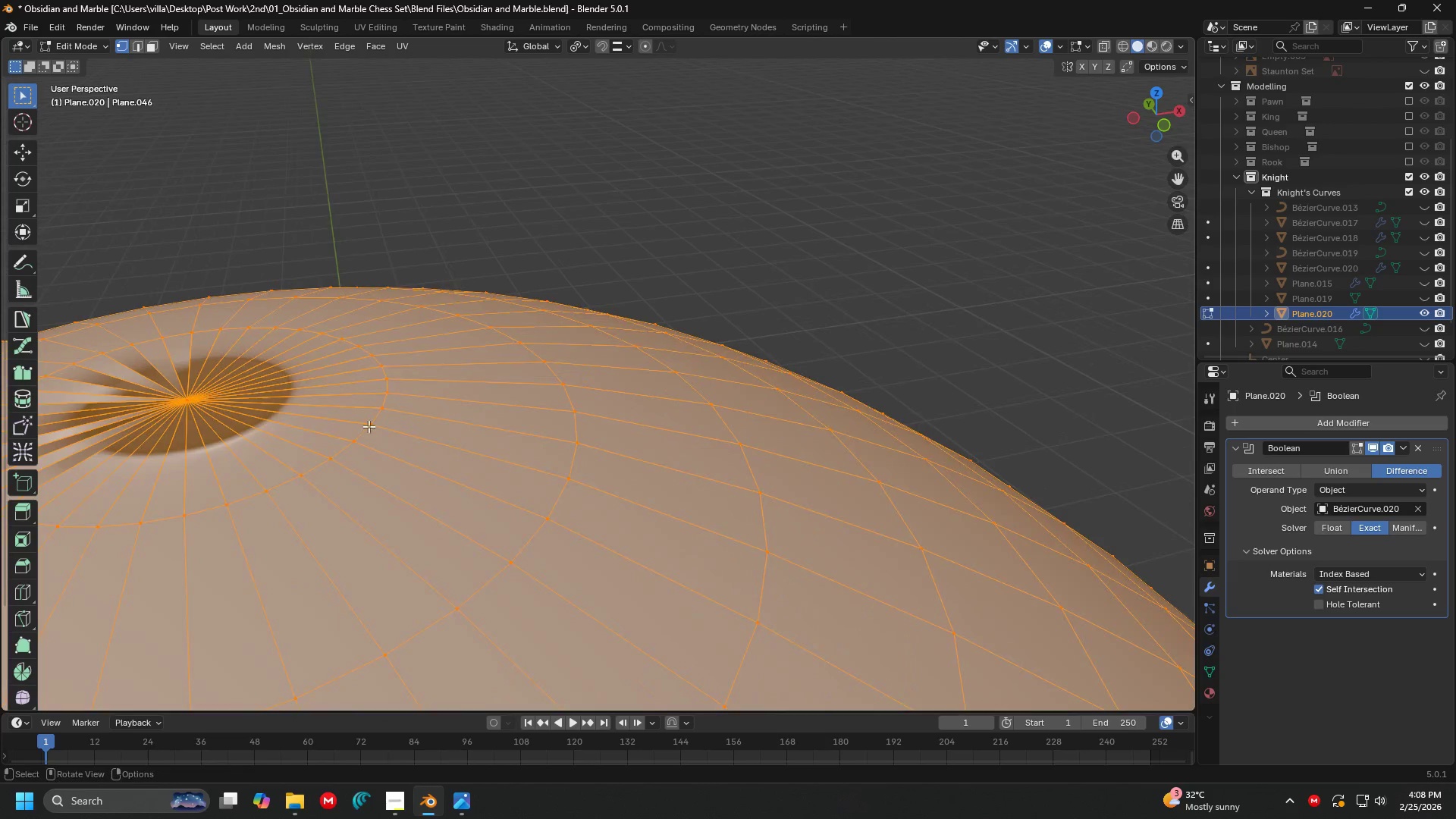 
left_click([394, 447])
 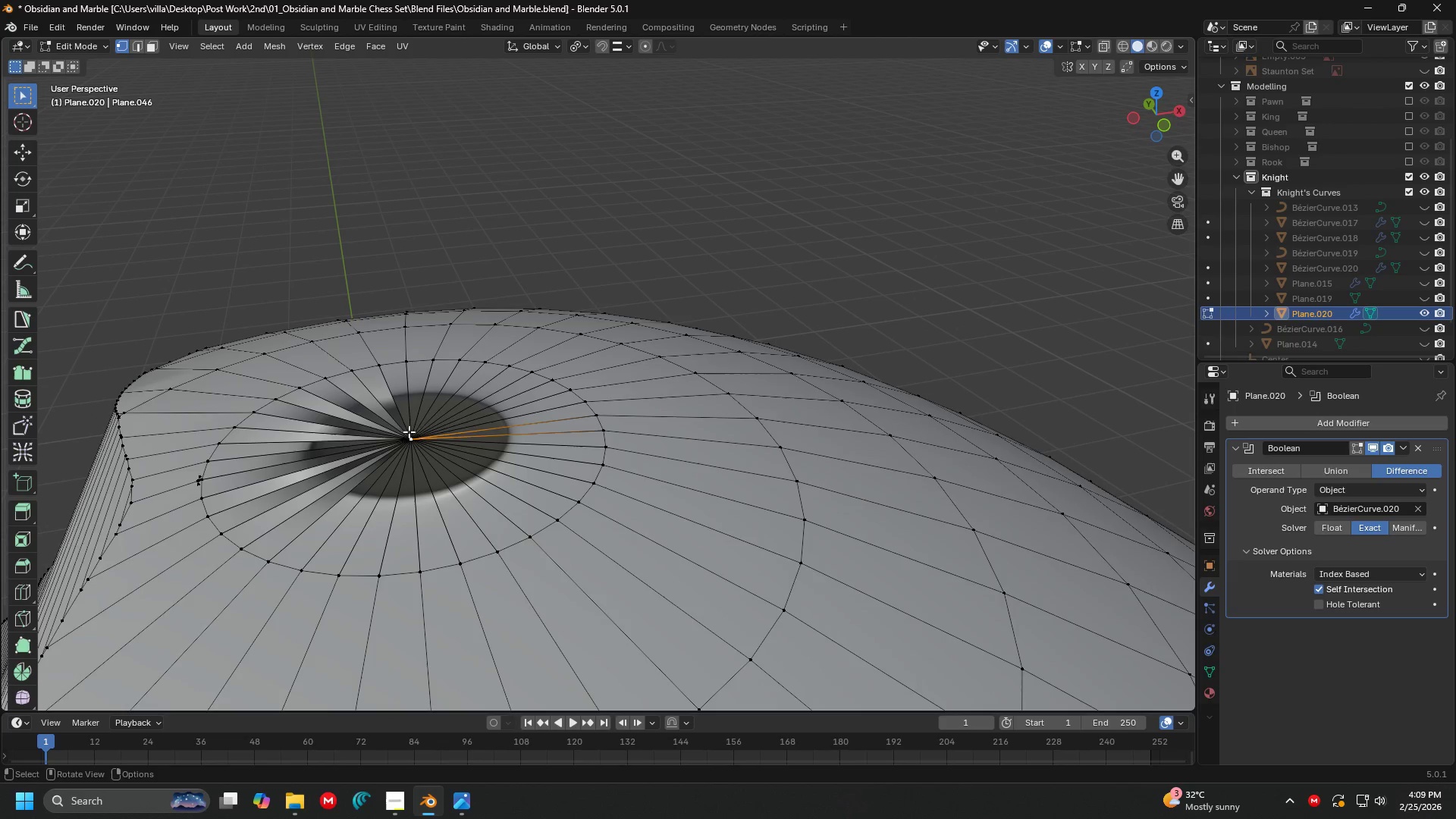 
type(am)
 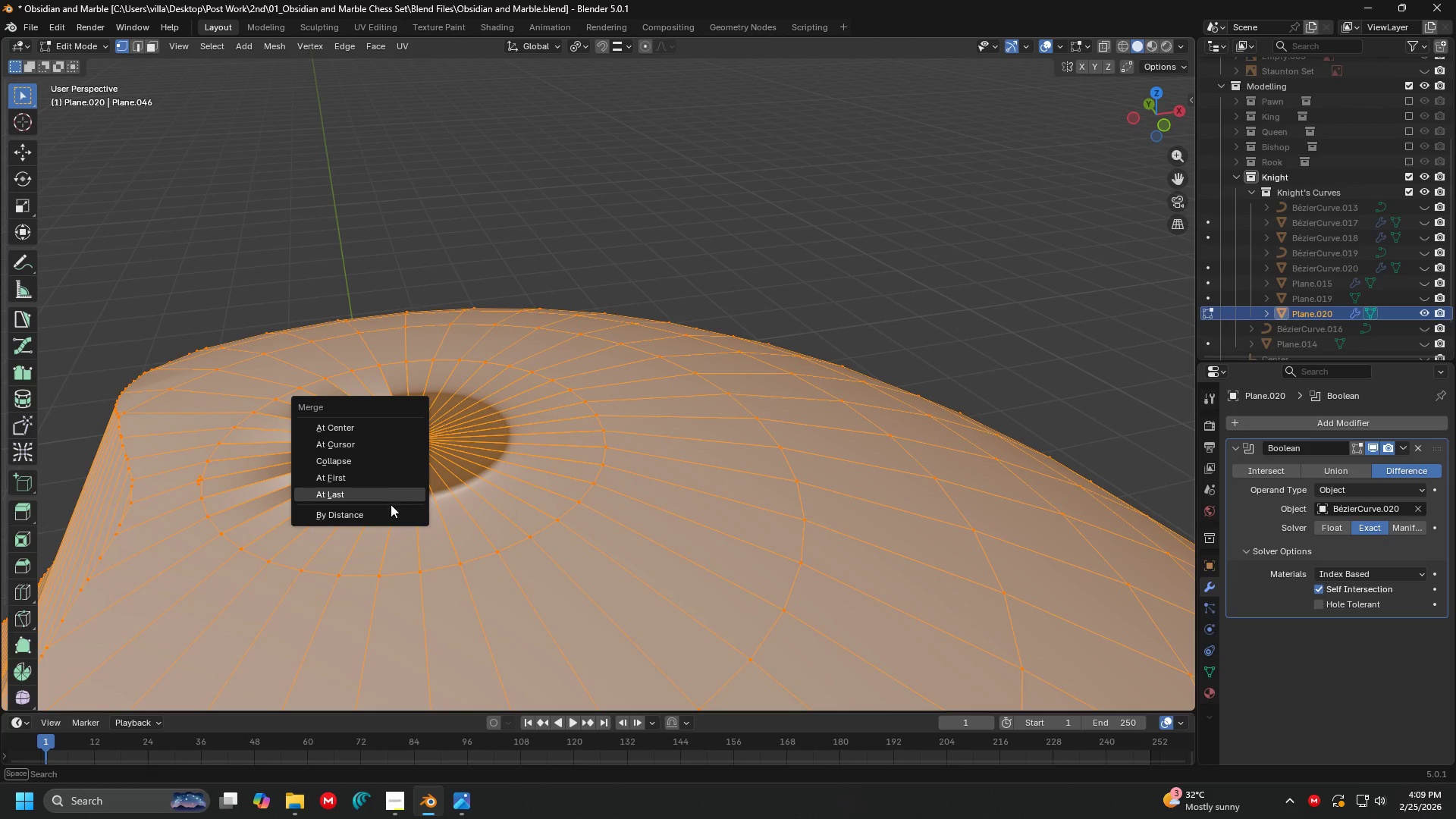 
left_click([390, 507])
 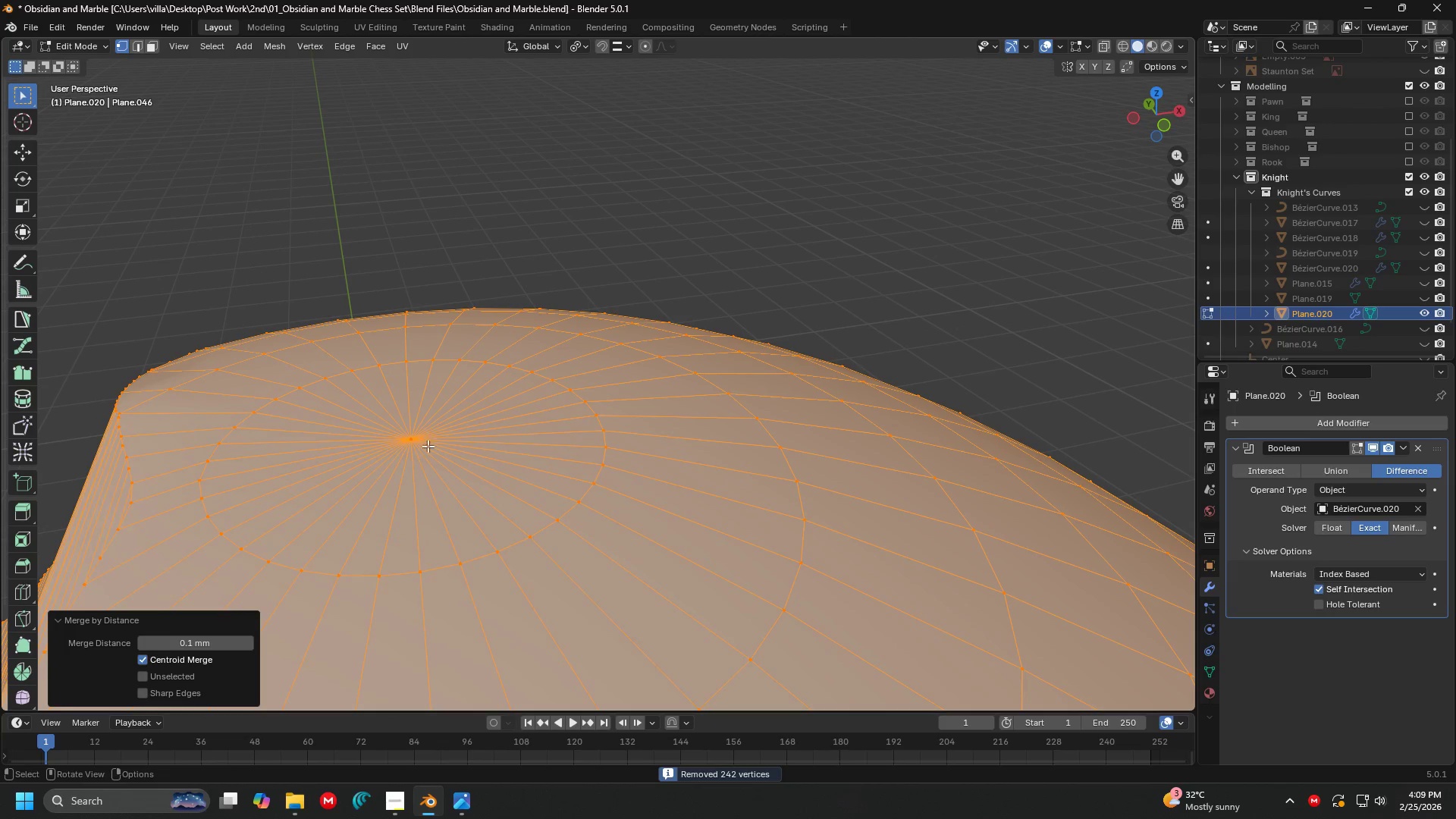 
key(Tab)
 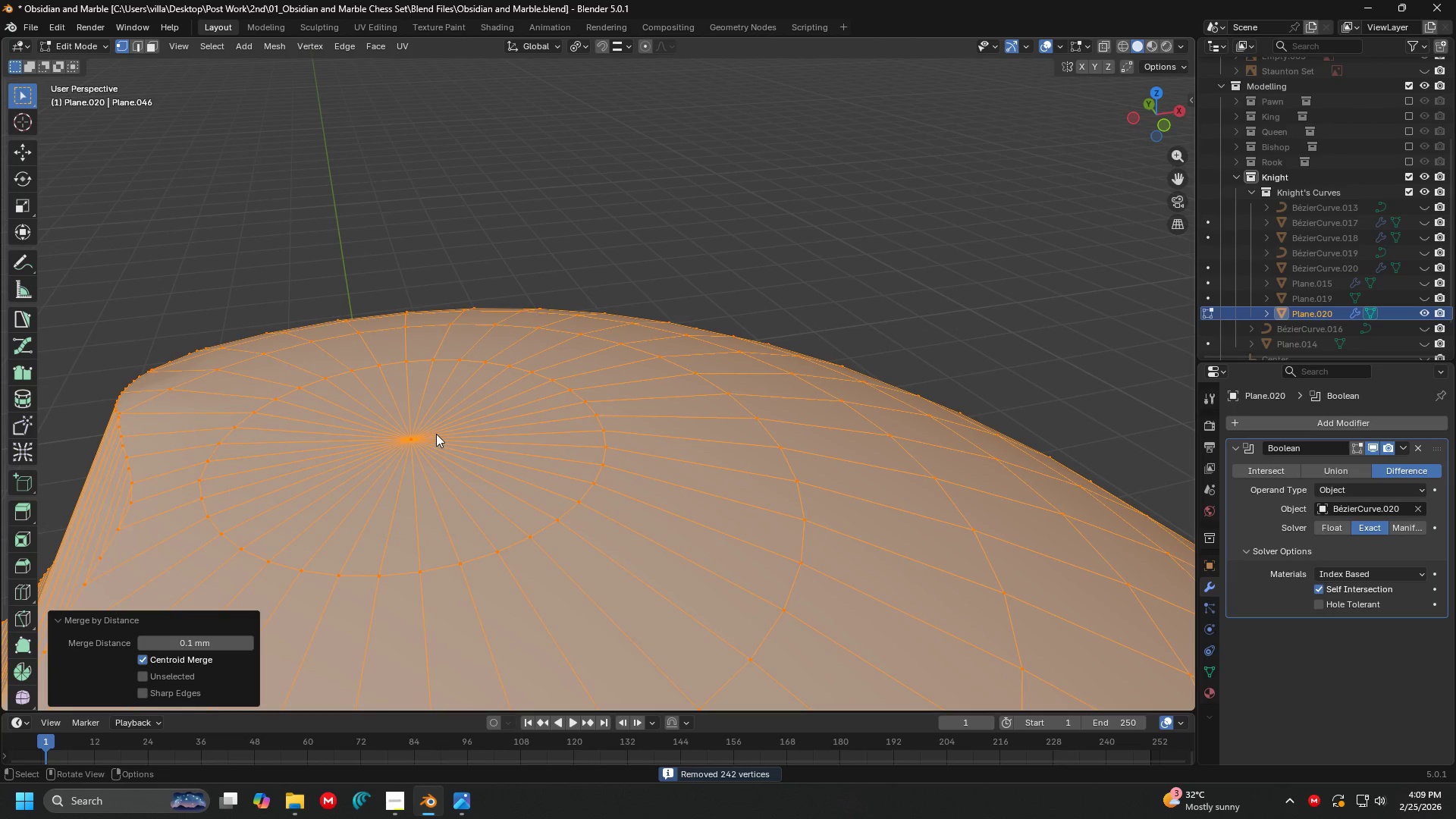 
left_click([538, 268])
 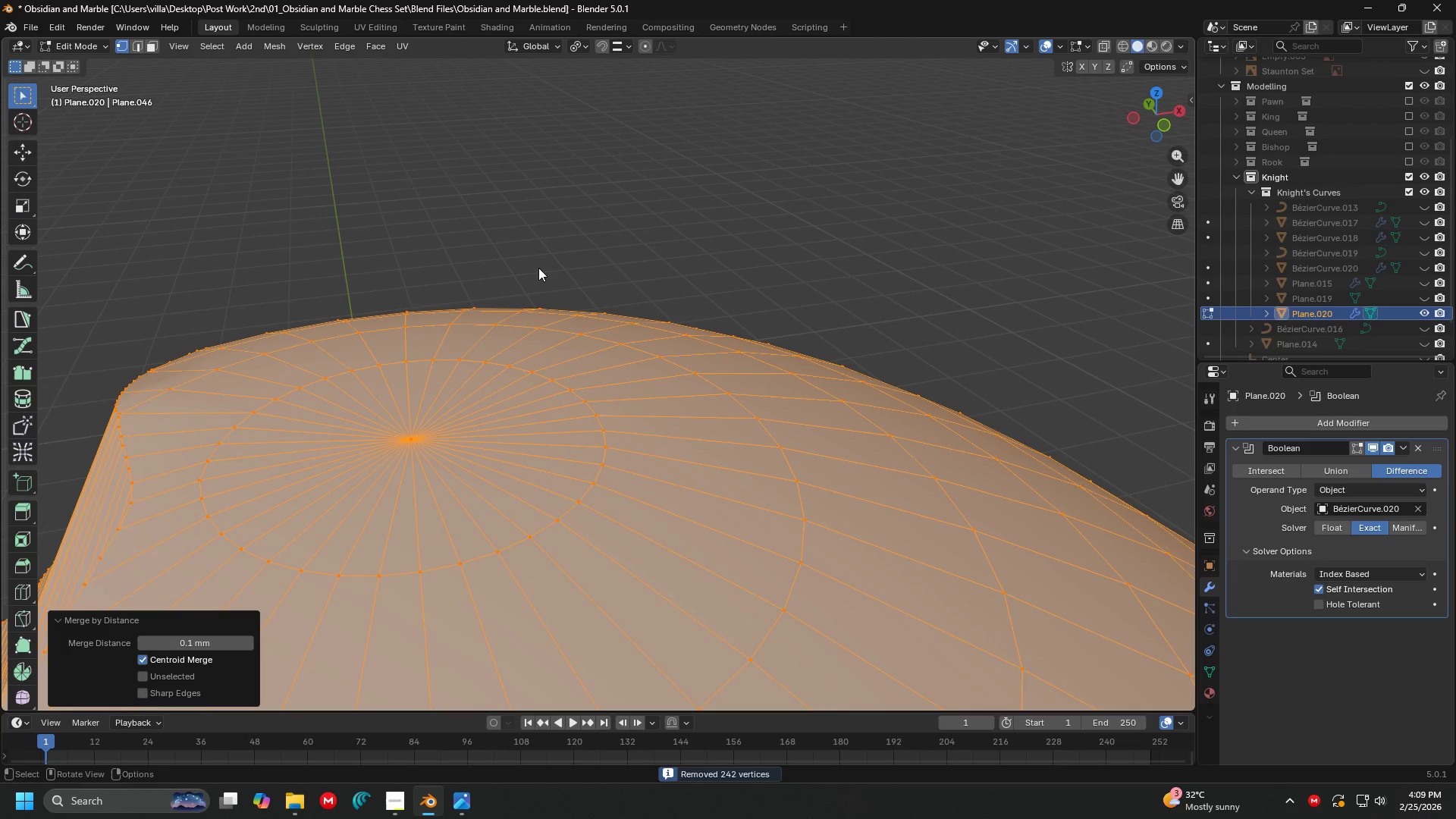 
key(Shift+ShiftLeft)
 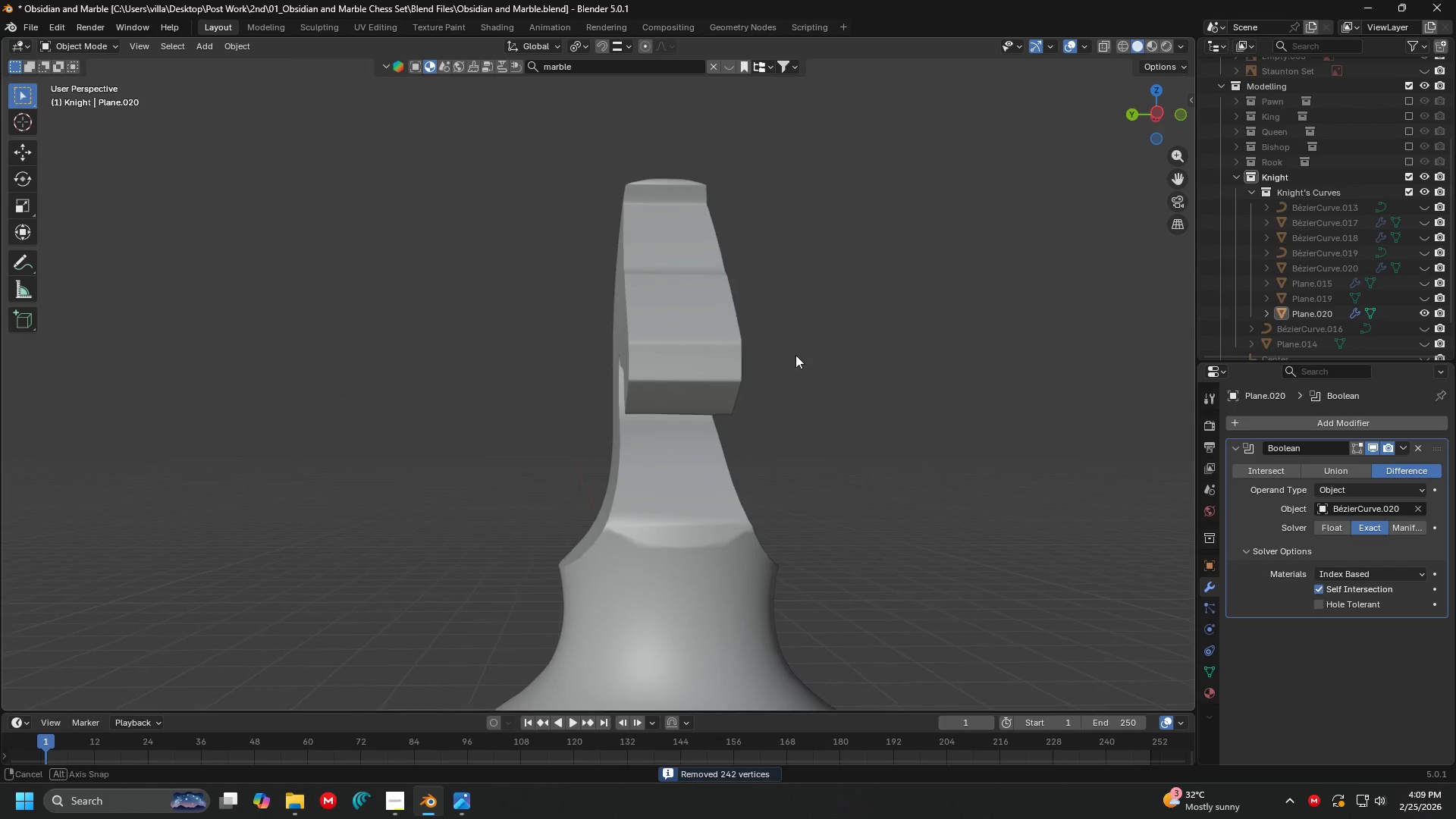 
scroll: coordinate [680, 343], scroll_direction: down, amount: 7.0
 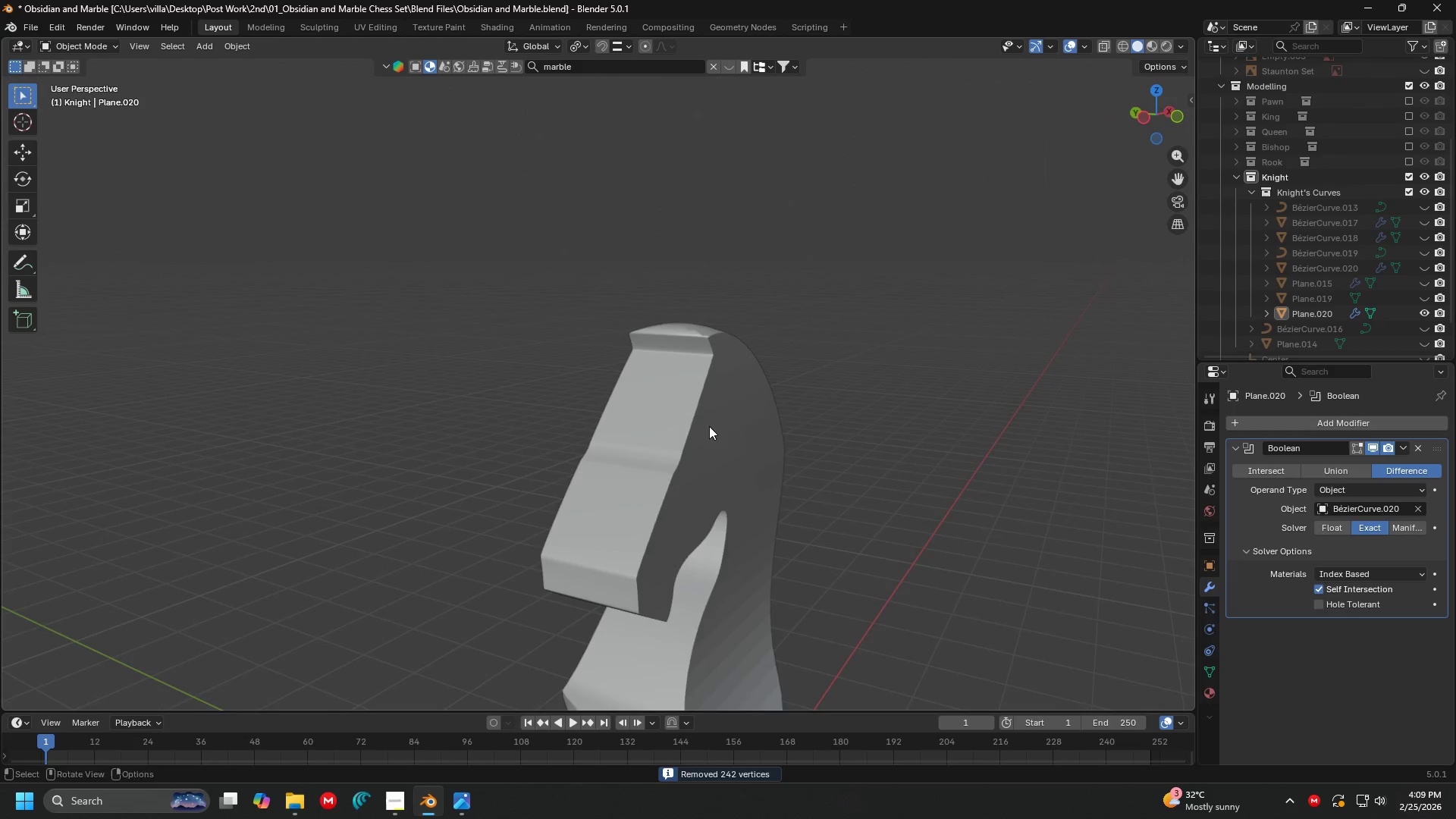 
key(Shift+ShiftLeft)
 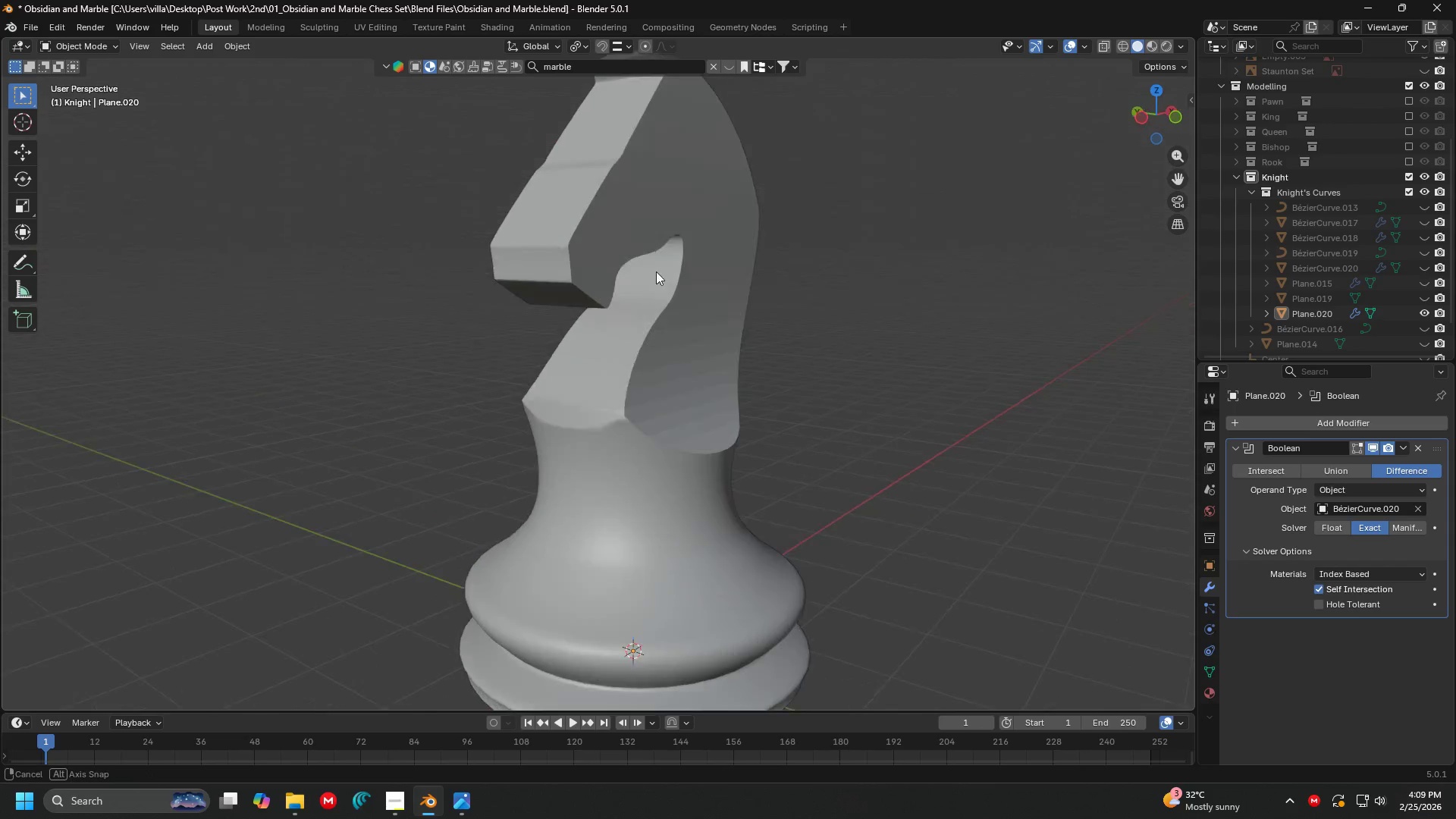 
left_click([676, 307])
 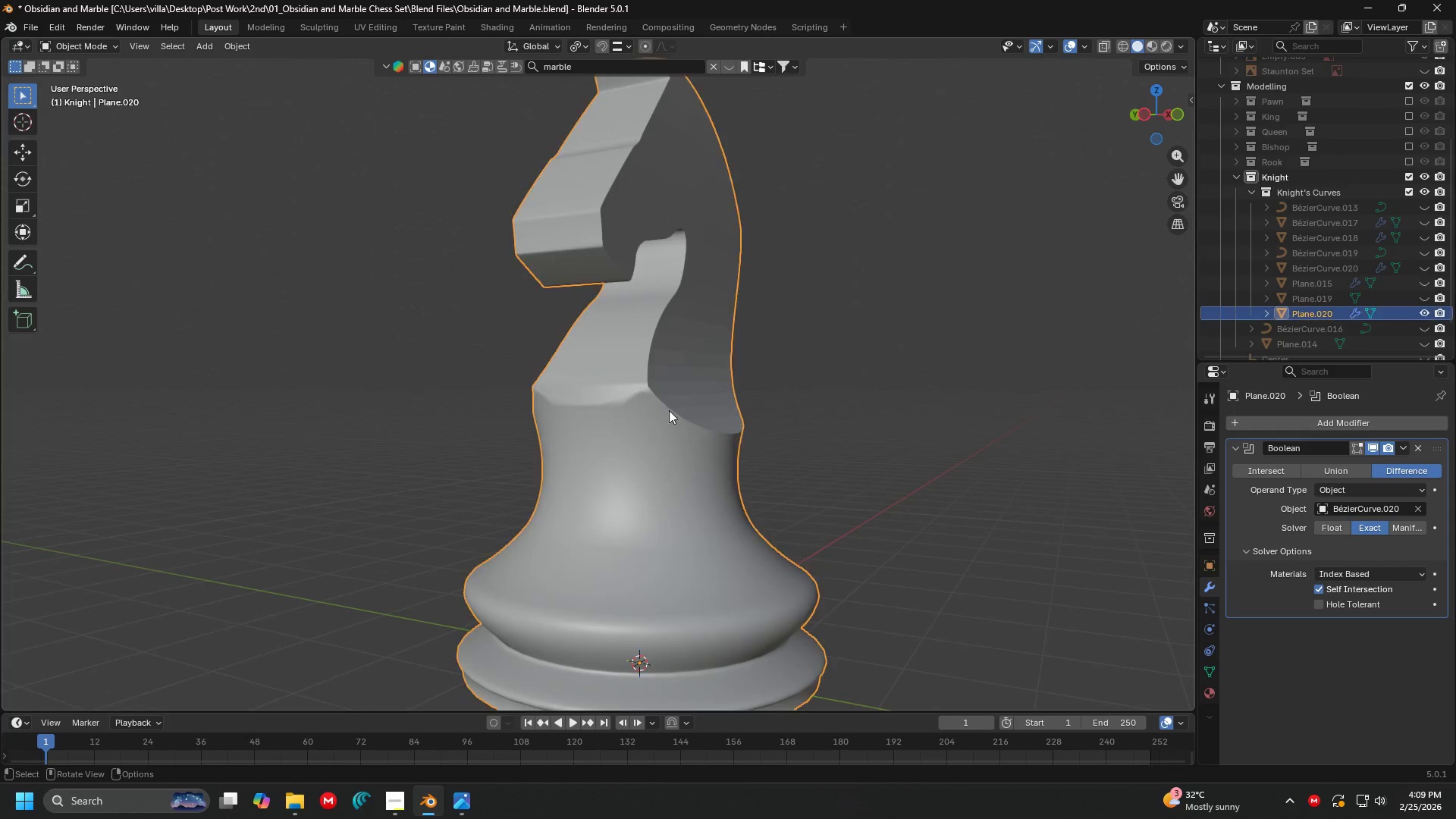 
scroll: coordinate [821, 410], scroll_direction: up, amount: 5.0
 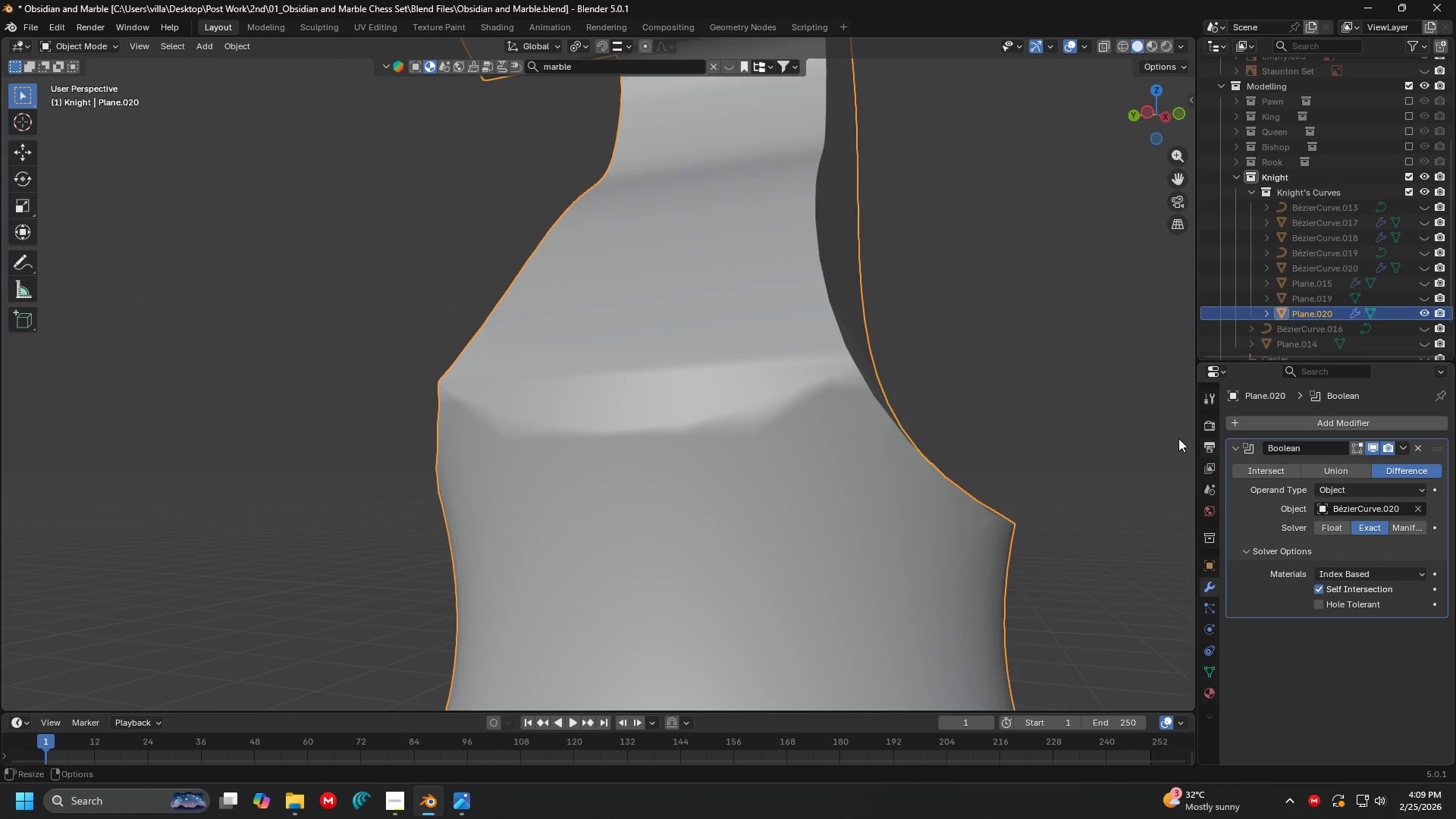 
scroll: coordinate [932, 410], scroll_direction: down, amount: 3.0
 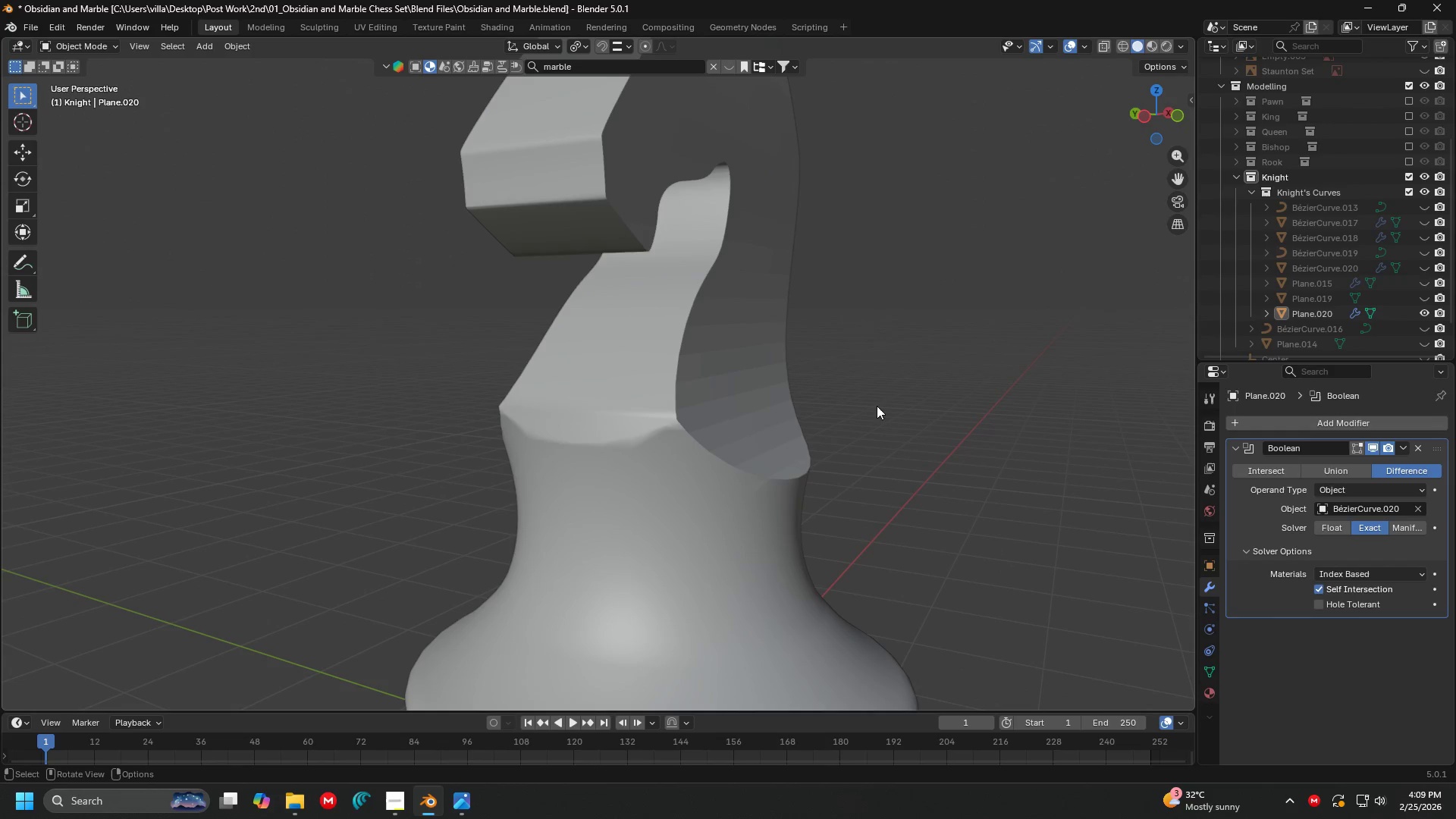 
key(Control+Z)
 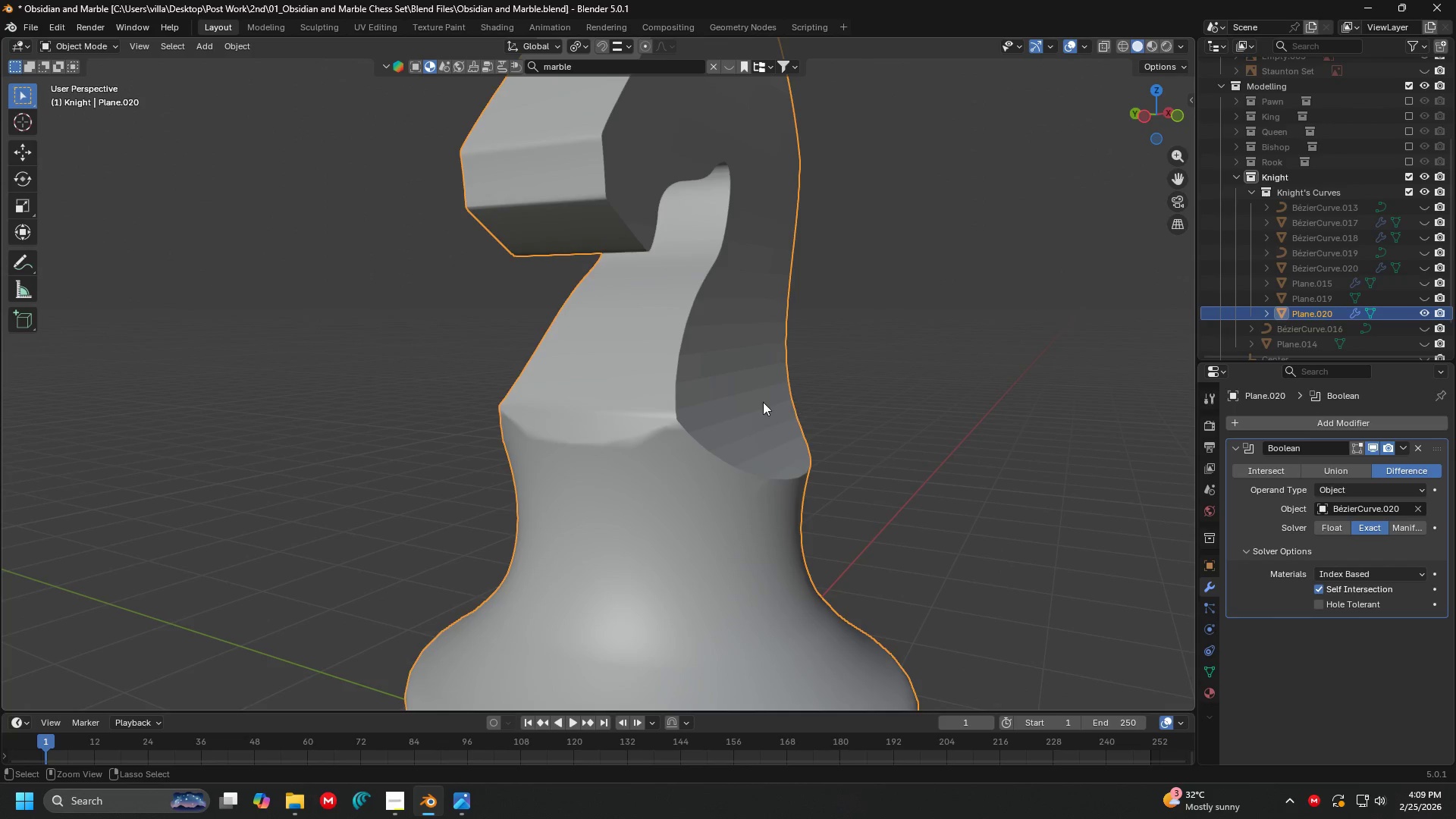 
key(Control+Z)
 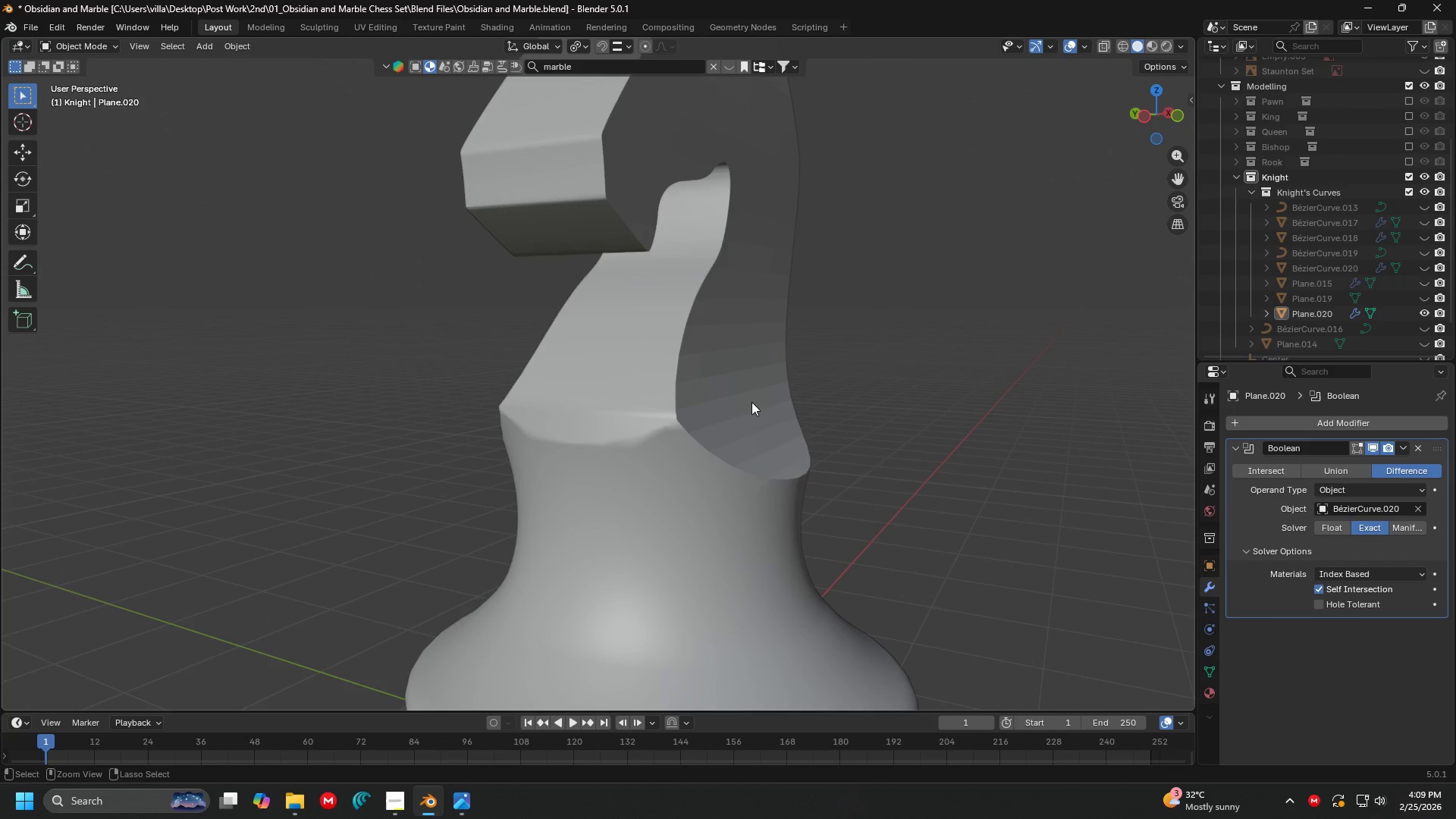 
key(Control+Z)
 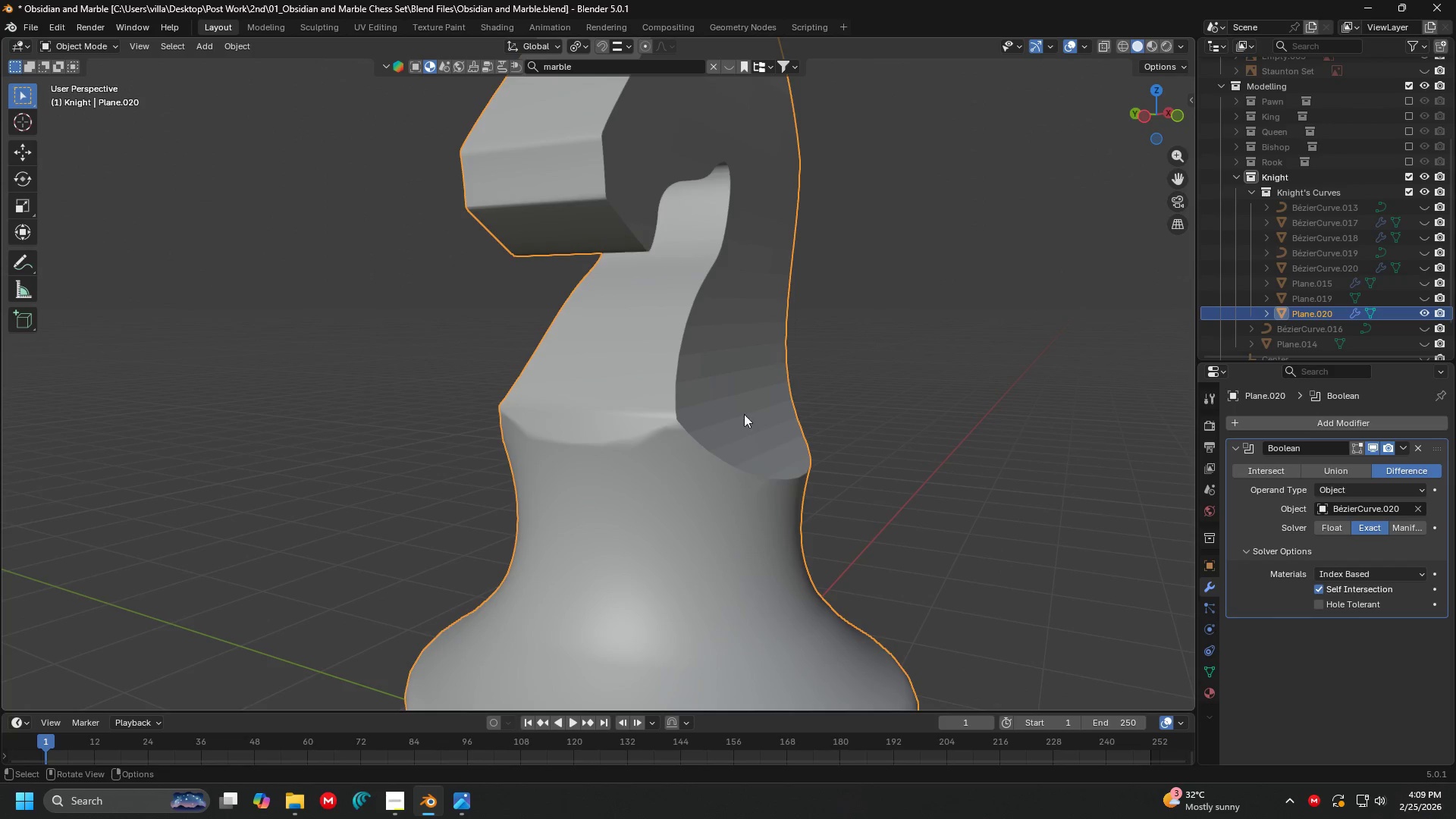 
scroll: coordinate [680, 369], scroll_direction: down, amount: 7.0
 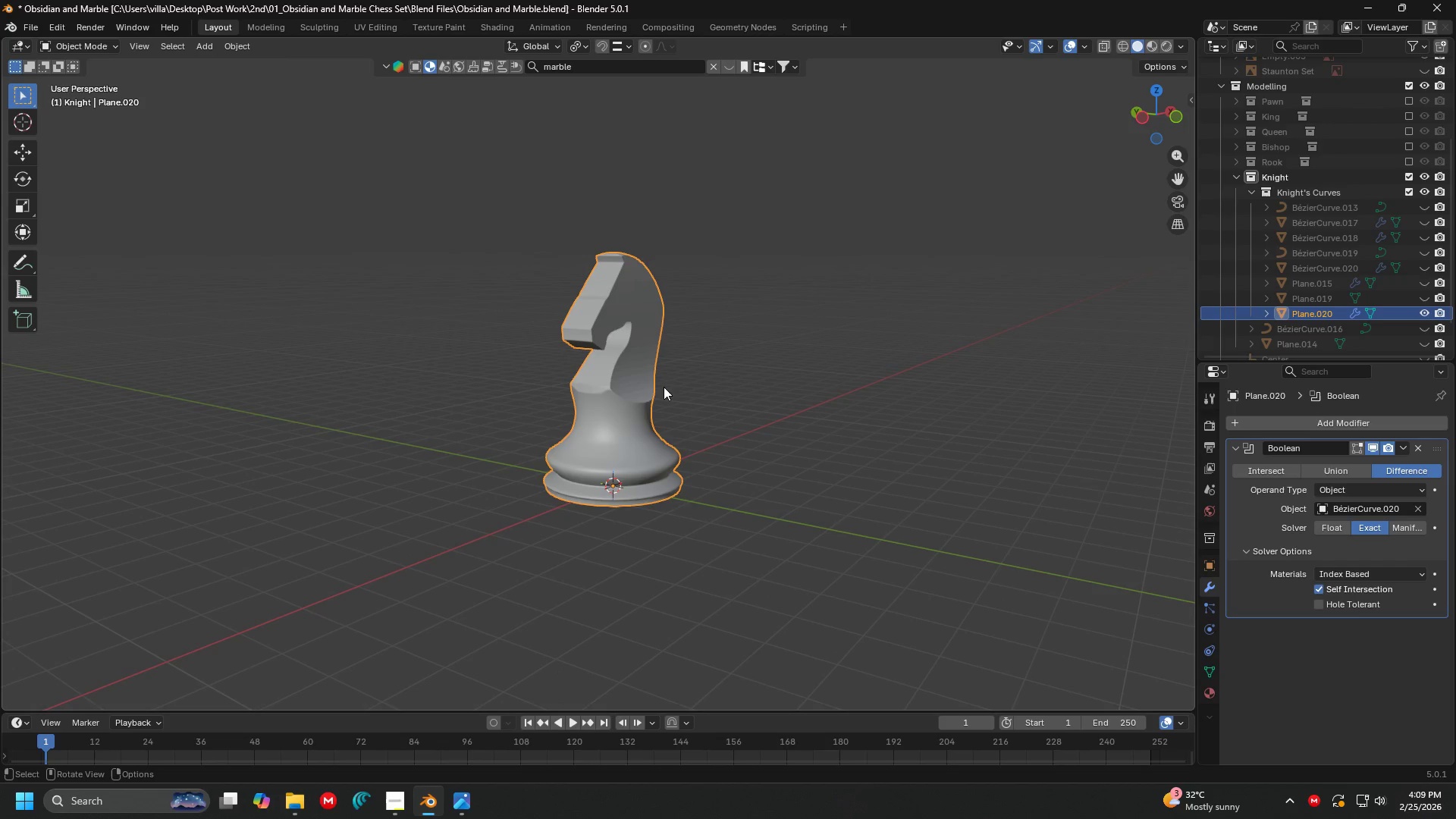 
key(Control+ControlLeft)
 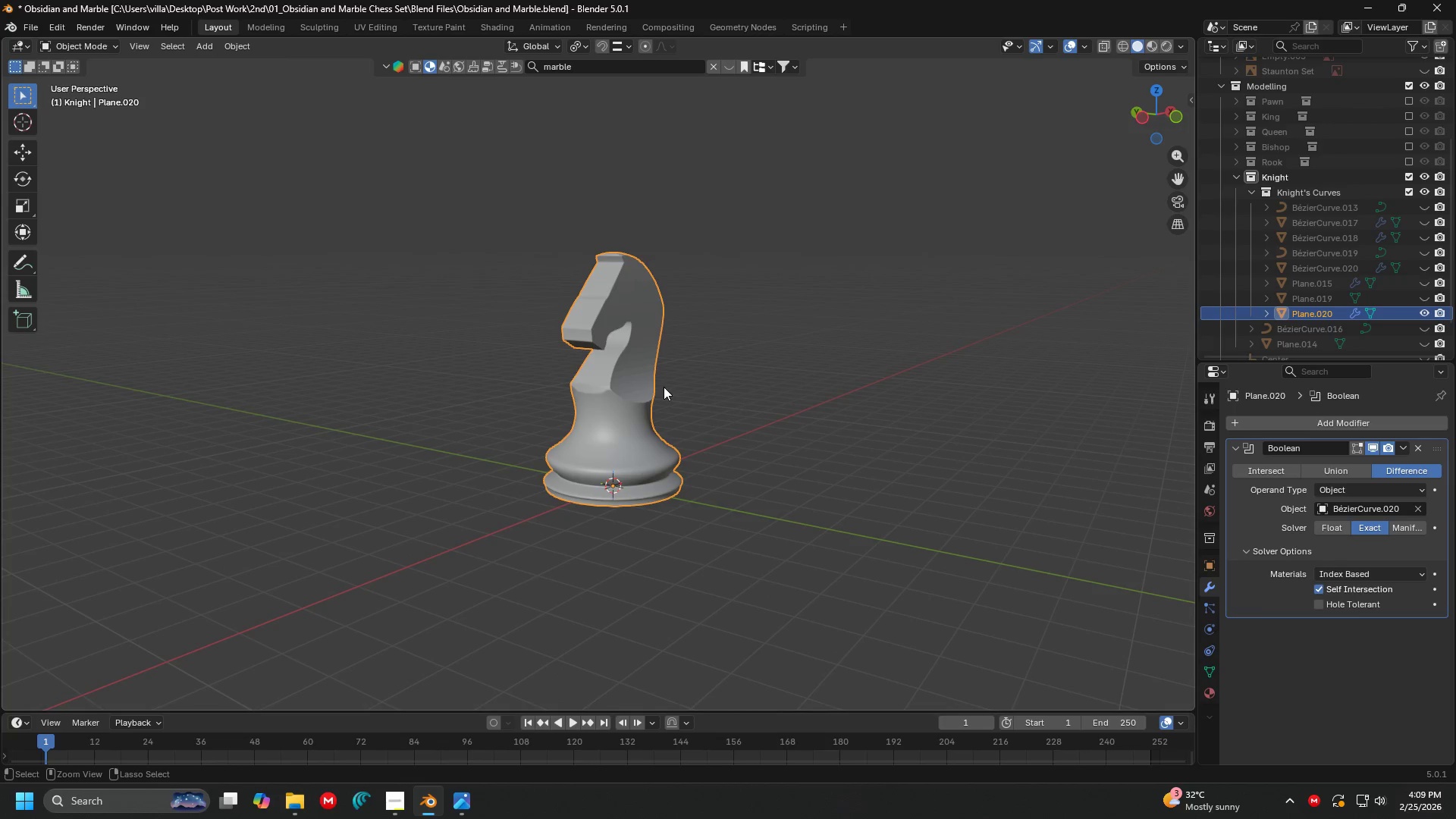 
key(Control+Z)
 